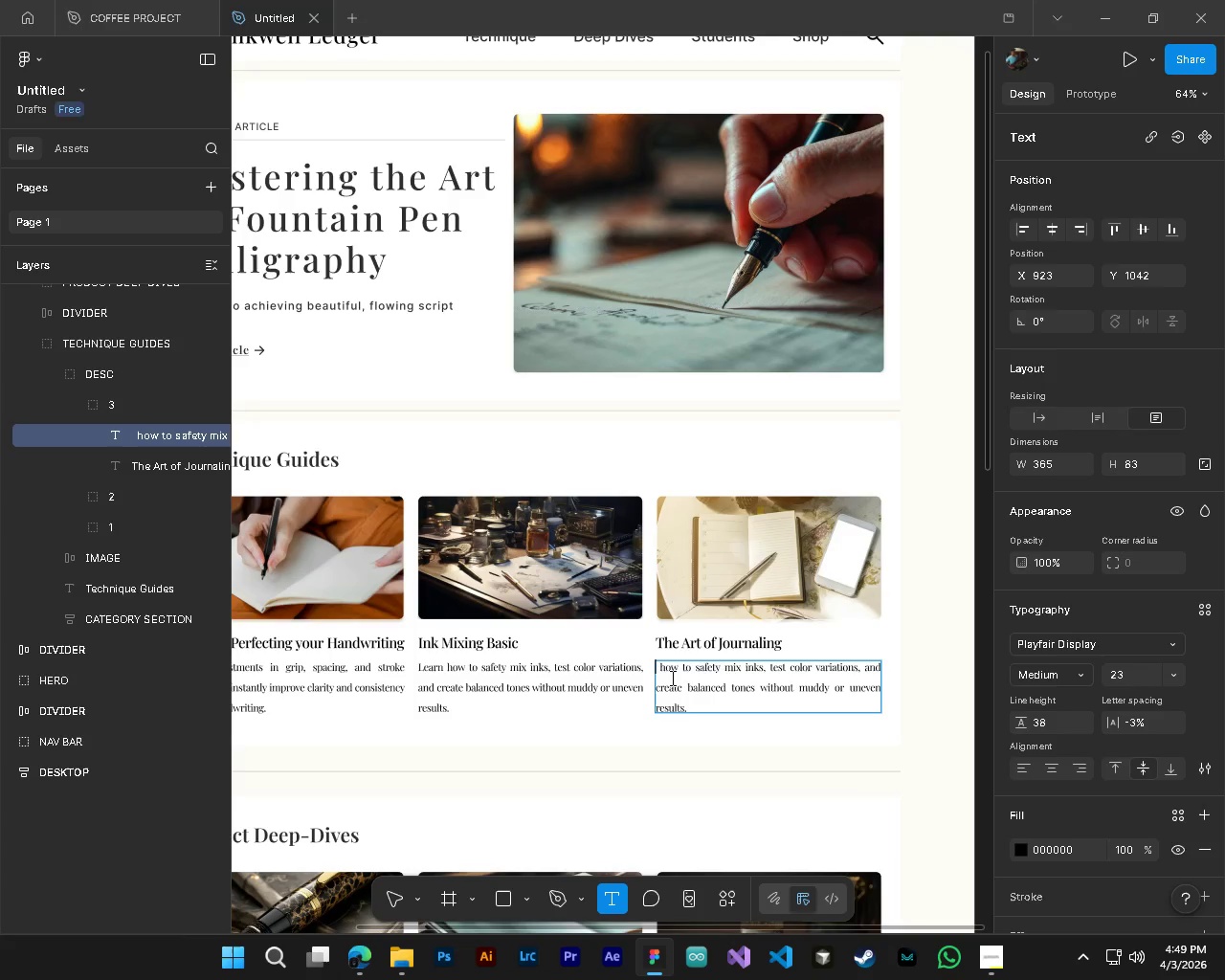 
hold_key(key=ControlLeft, duration=1.42)
 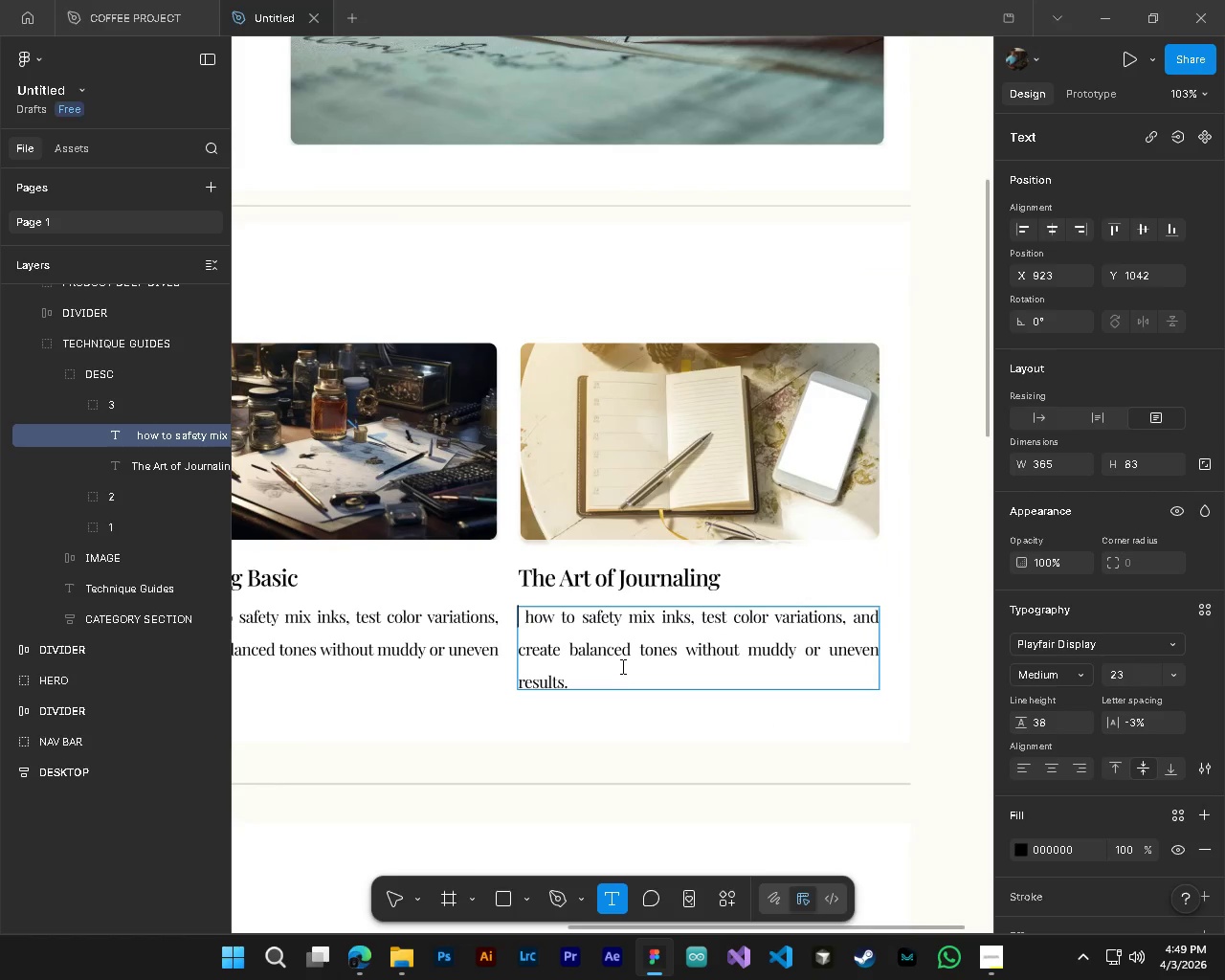 
hold_key(key=AltLeft, duration=1.28)
 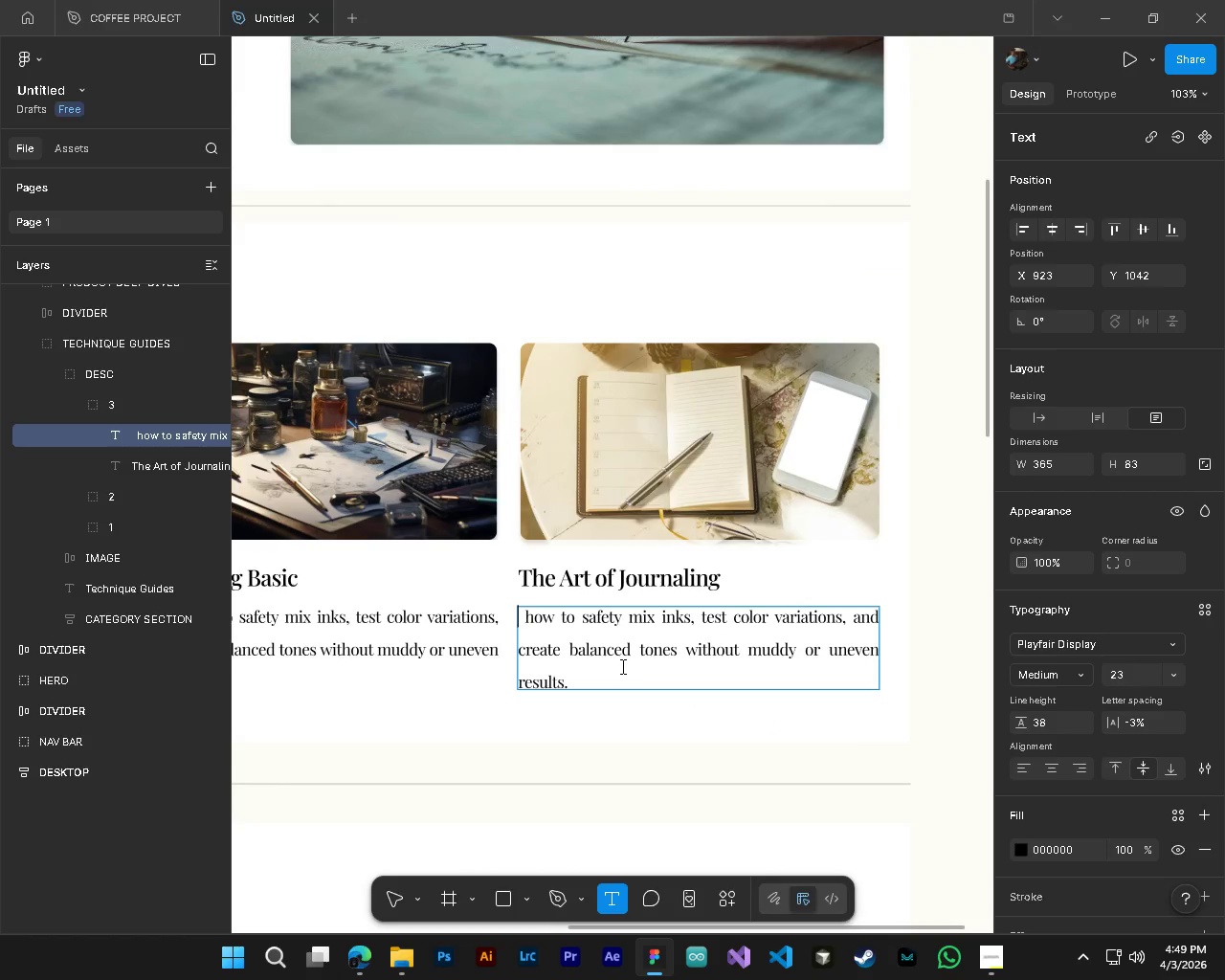 
key(Control+Z)
 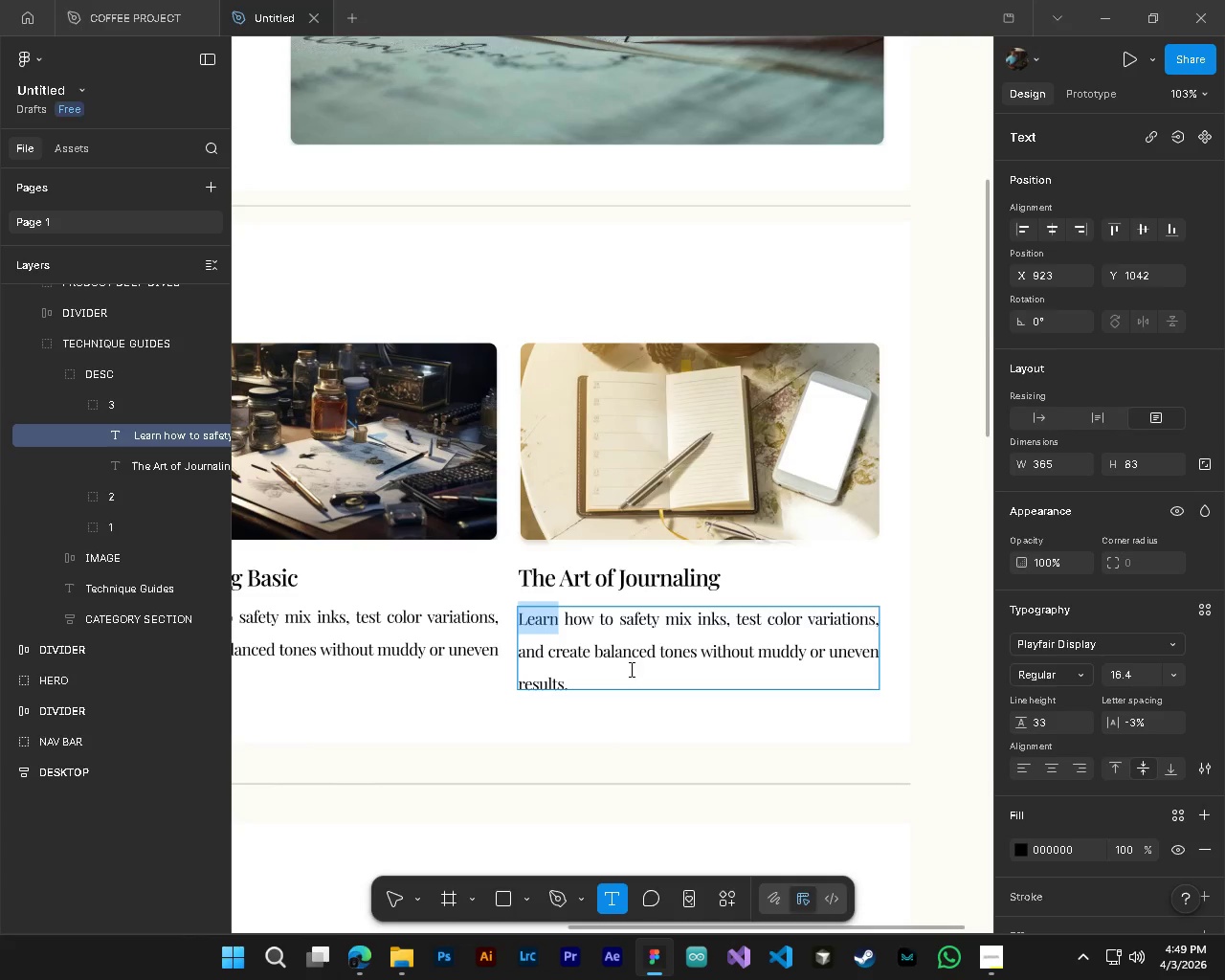 
scroll: coordinate [882, 752], scroll_direction: up, amount: 4.0
 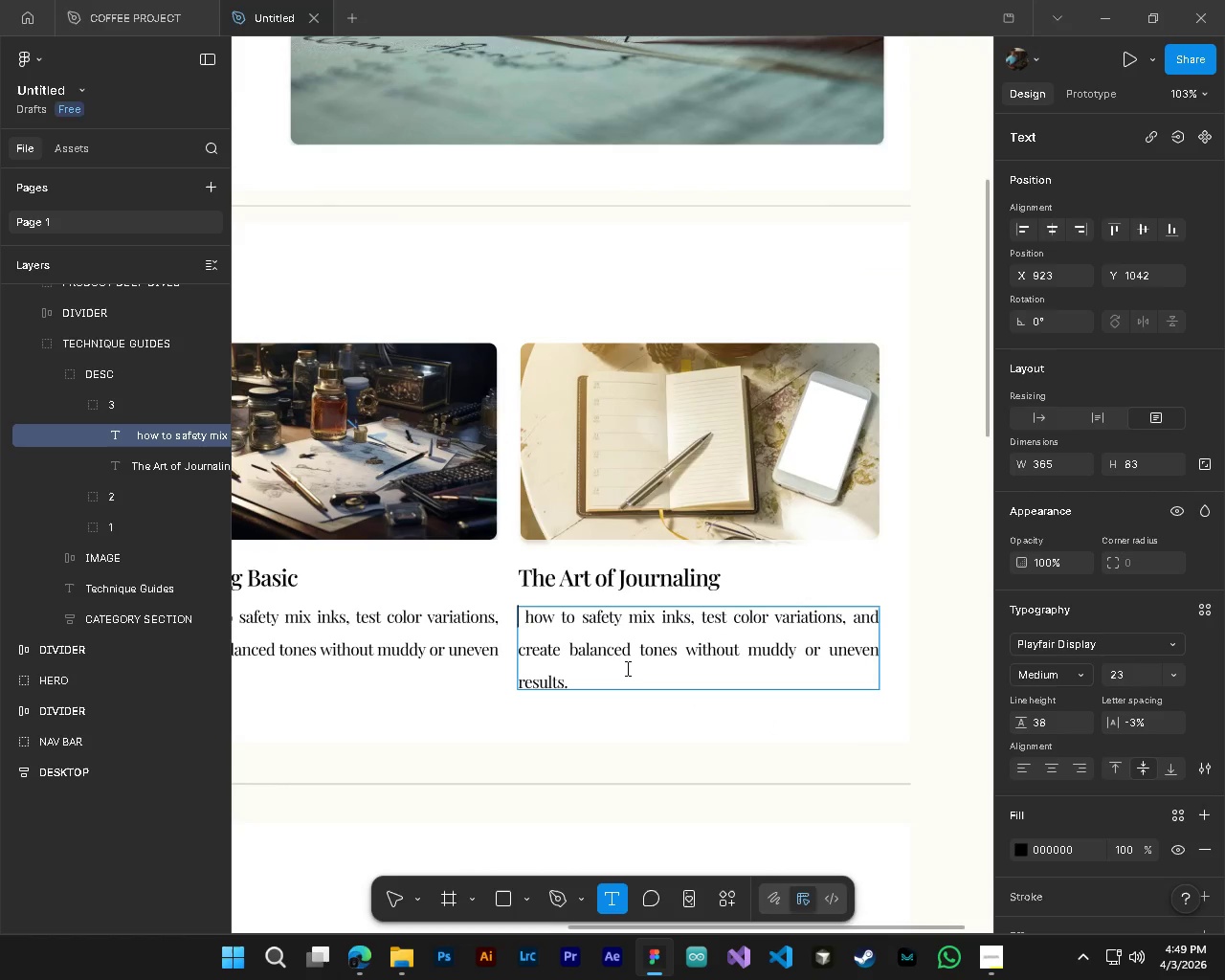 
hold_key(key=ShiftLeft, duration=0.47)
 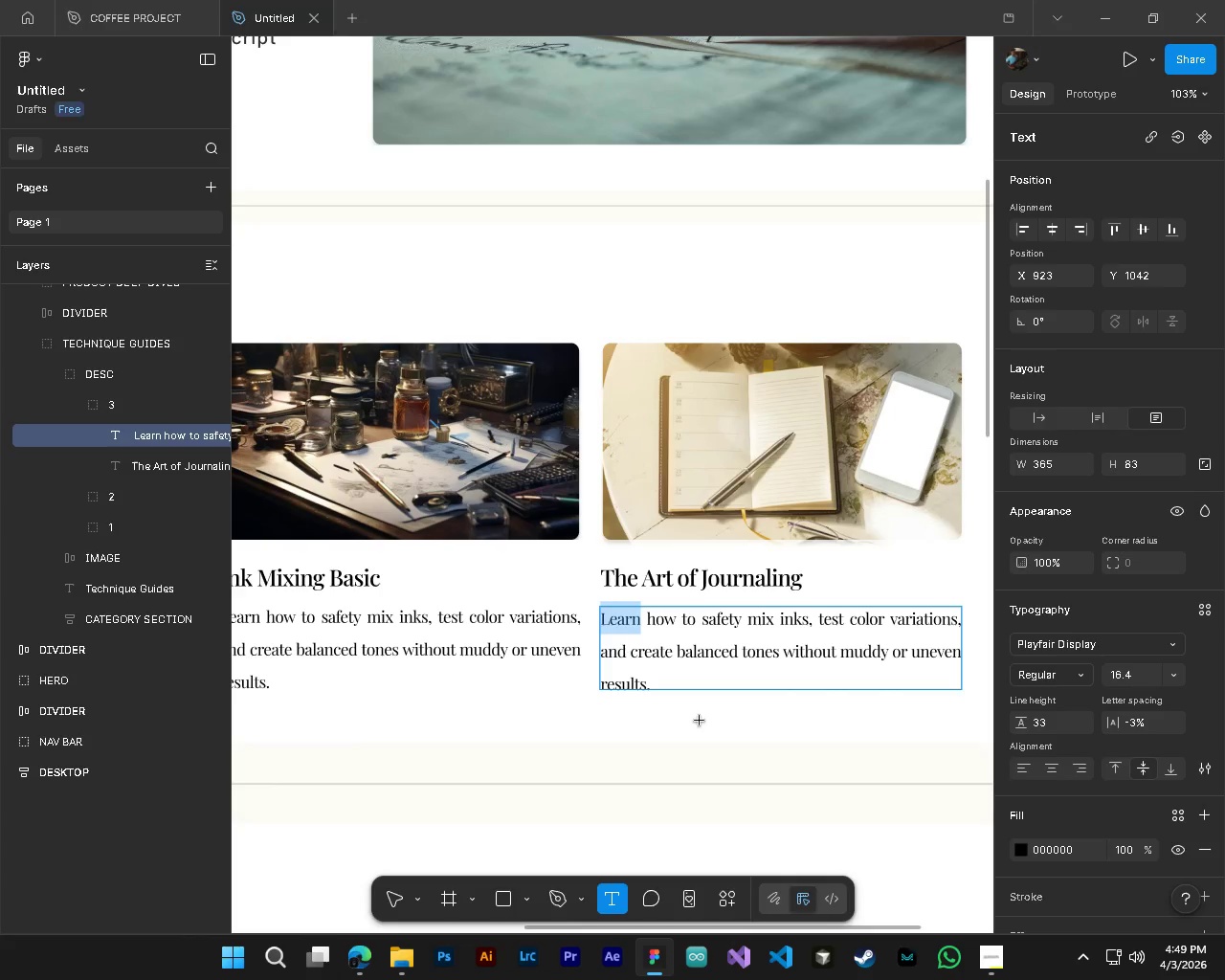 
hold_key(key=ShiftLeft, duration=1.5)
 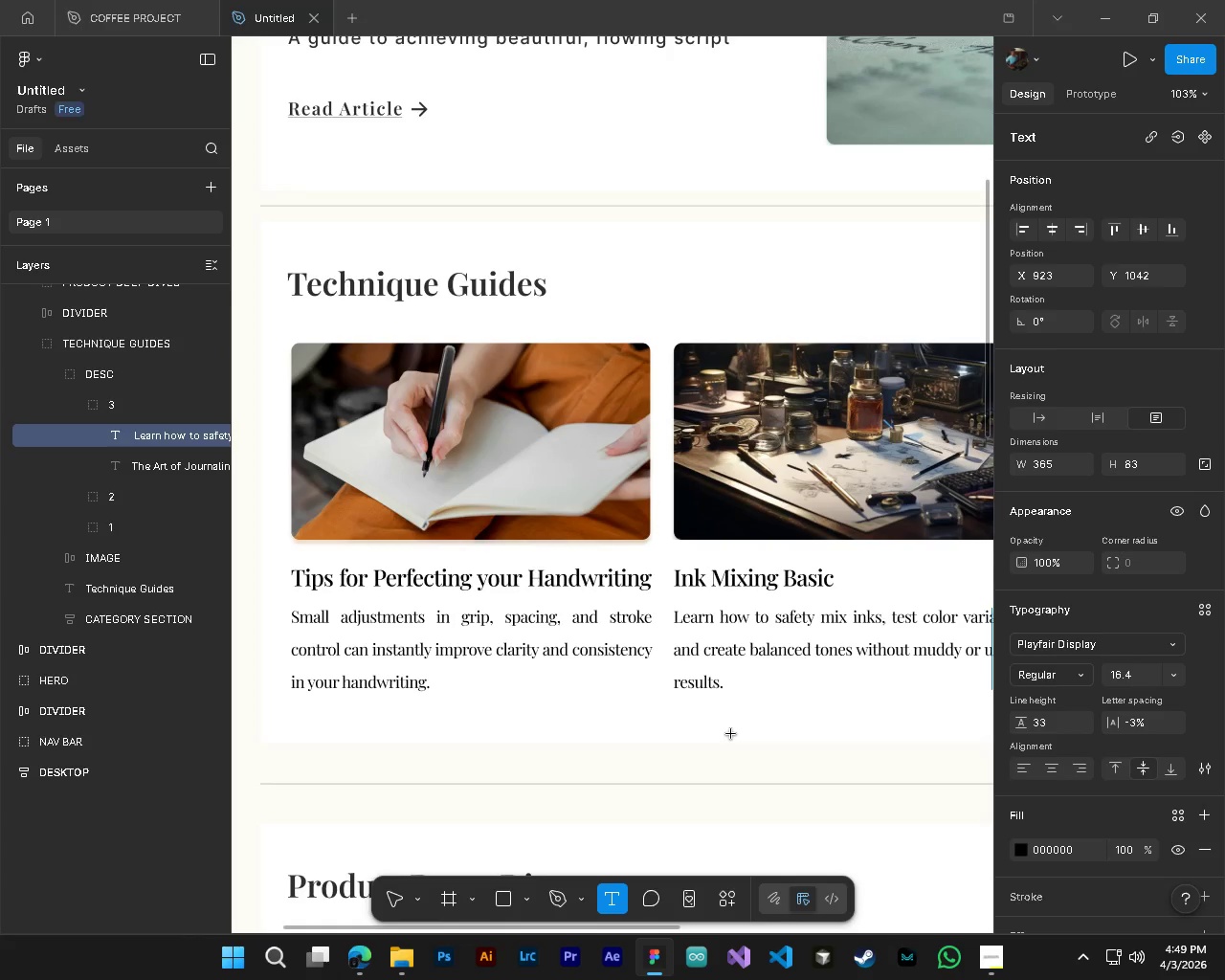 
scroll: coordinate [700, 721], scroll_direction: up, amount: 4.0
 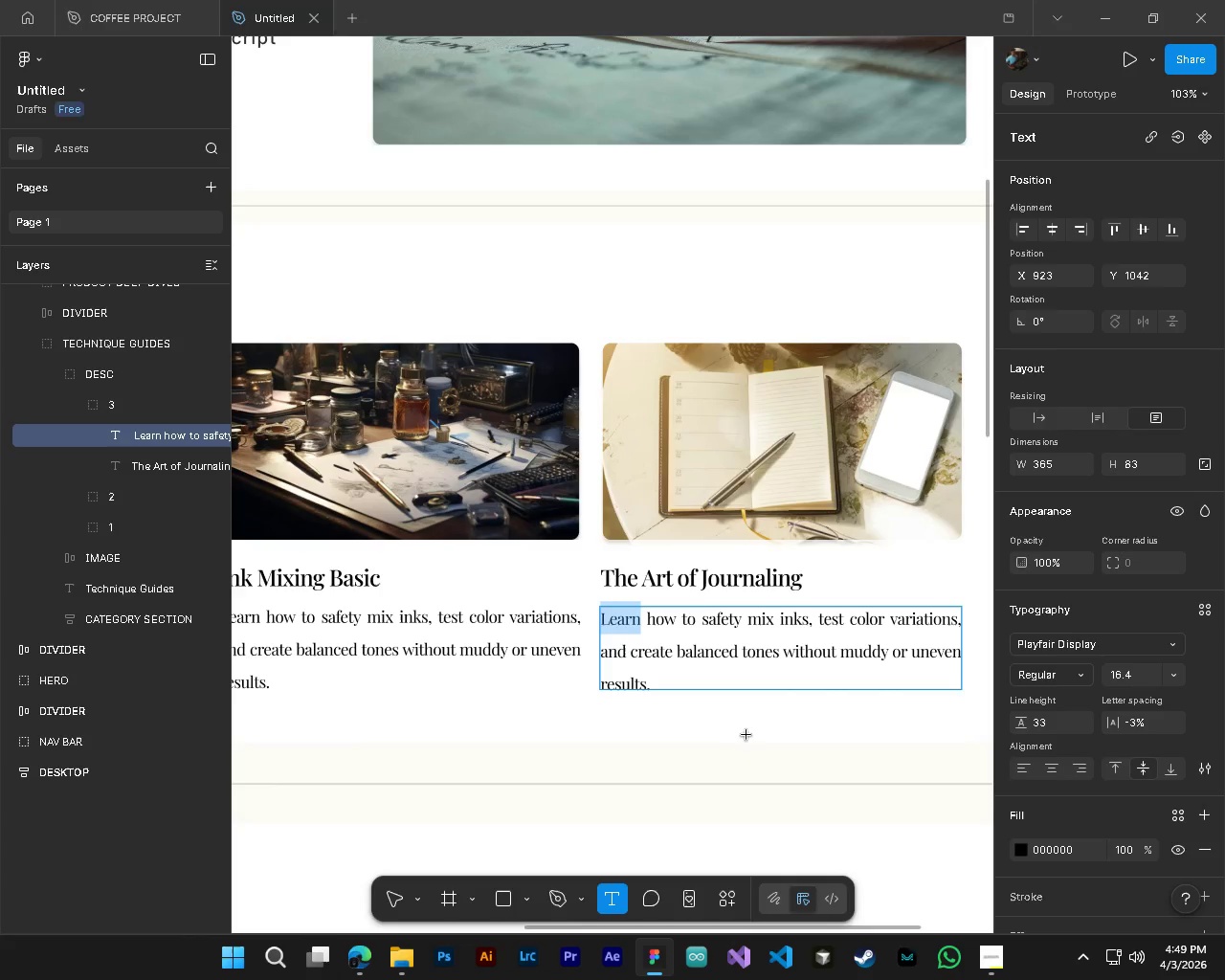 
hold_key(key=ShiftLeft, duration=1.42)
 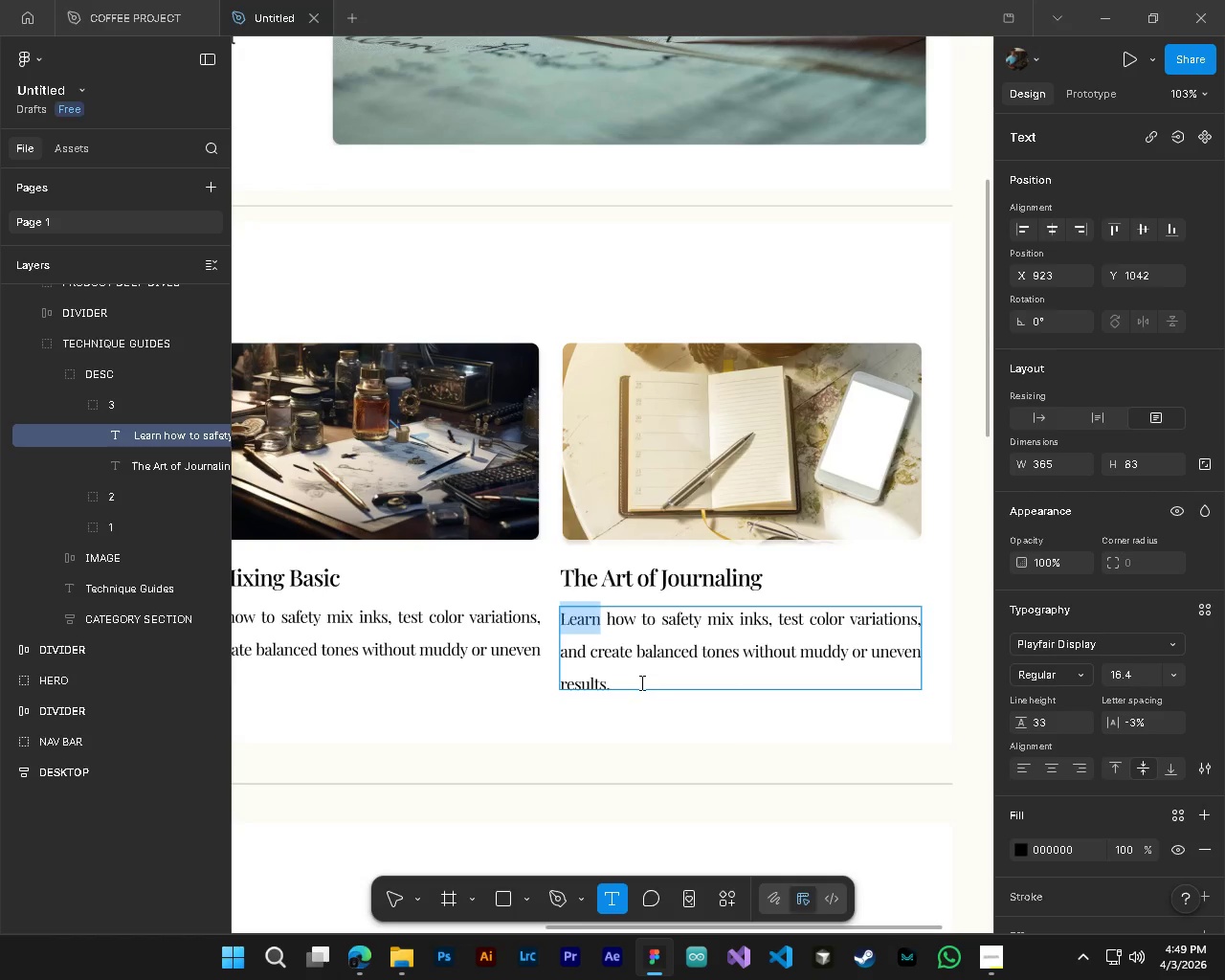 
scroll: coordinate [731, 734], scroll_direction: up, amount: 4.0
 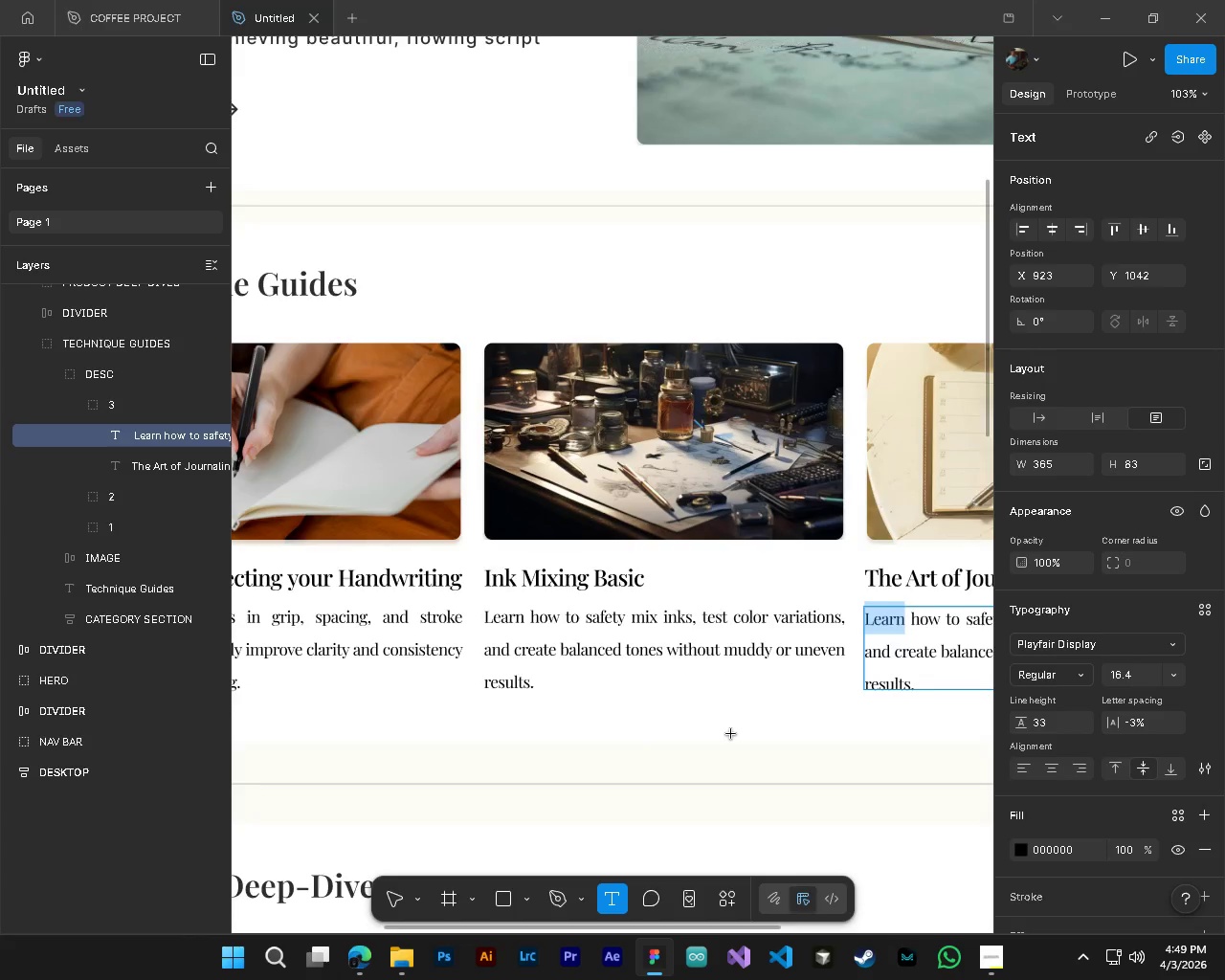 
left_click_drag(start_coordinate=[637, 679], to_coordinate=[545, 601])
 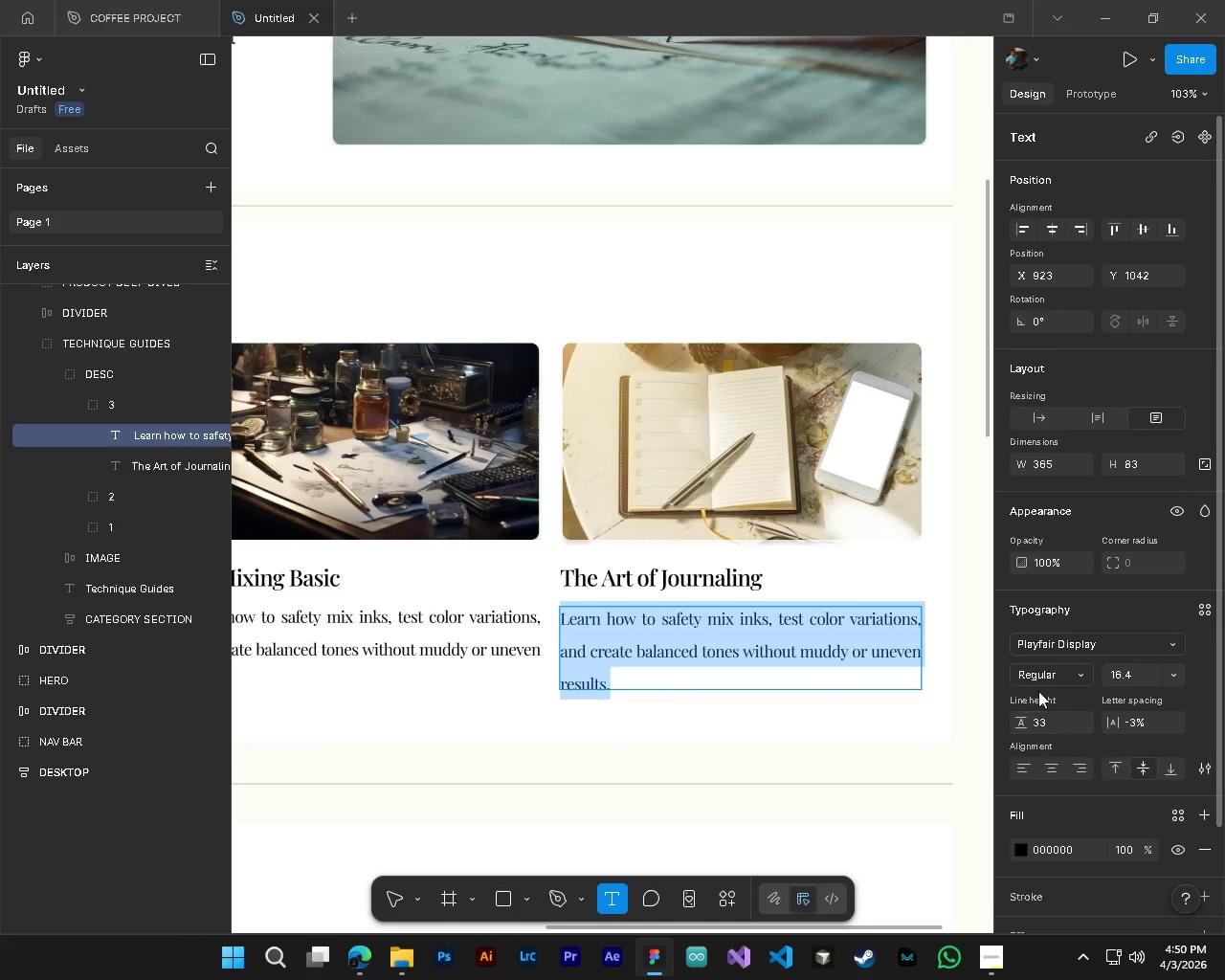 
scroll: coordinate [731, 734], scroll_direction: down, amount: 9.0
 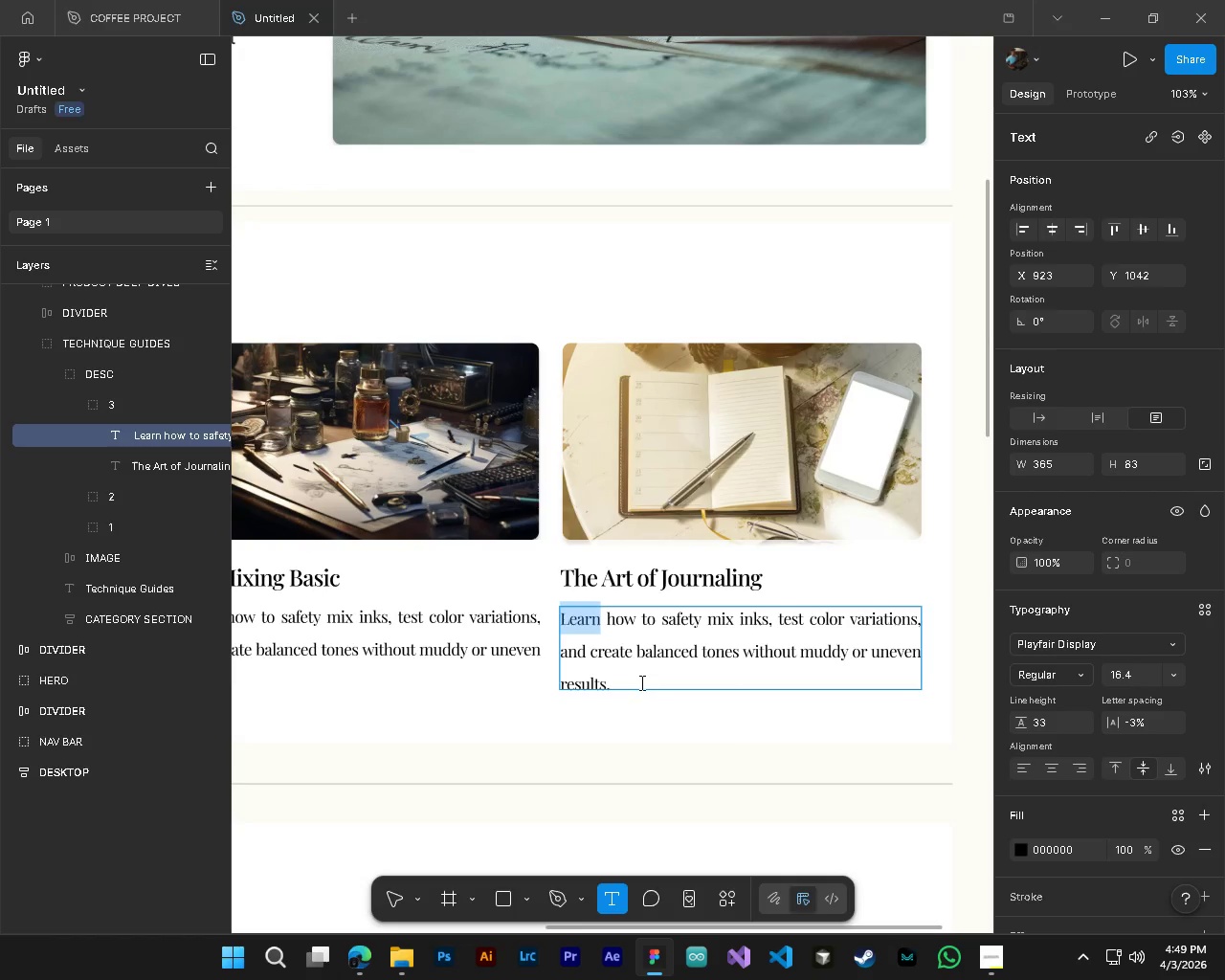 
wait(7.94)
 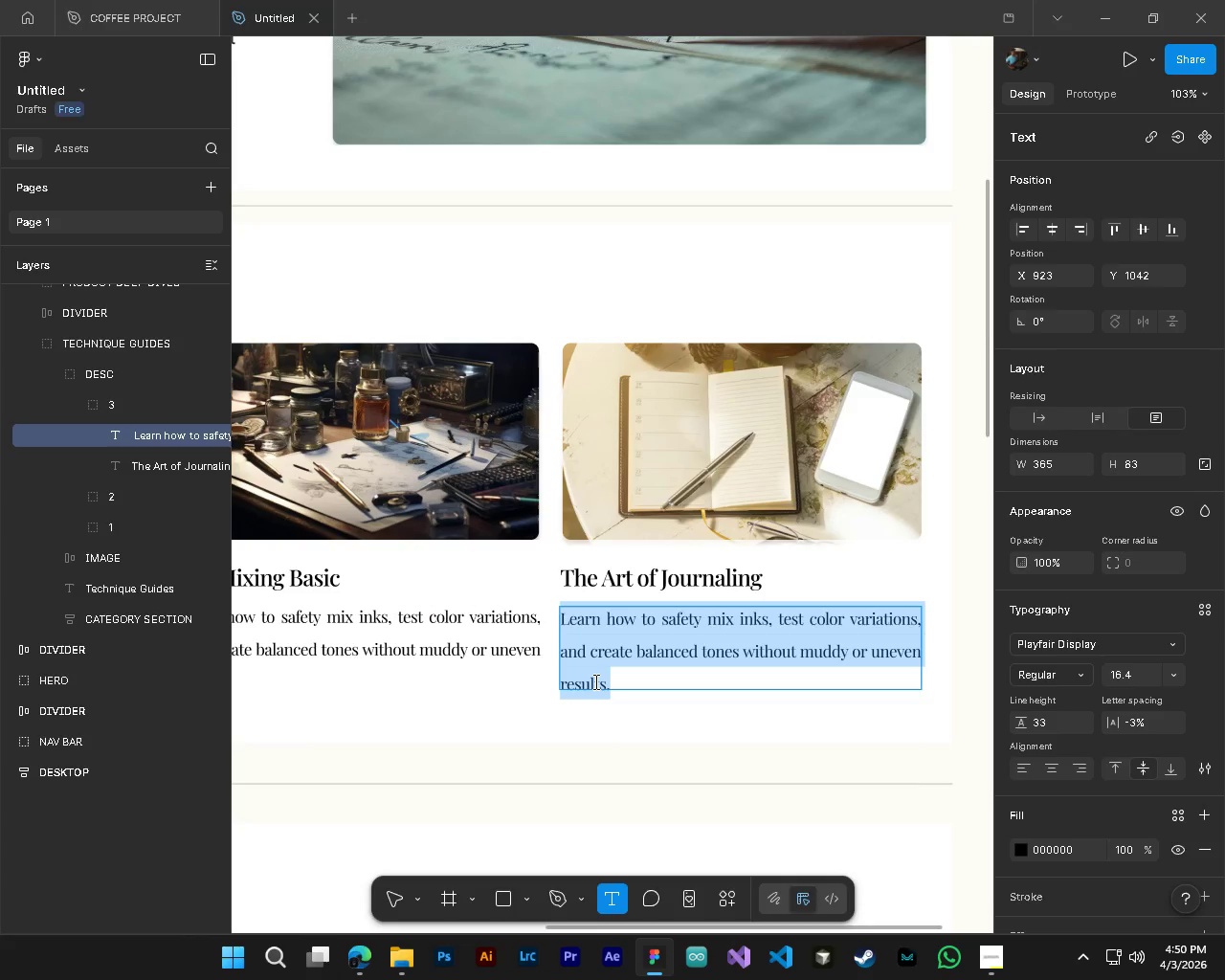 
type(Build a)
 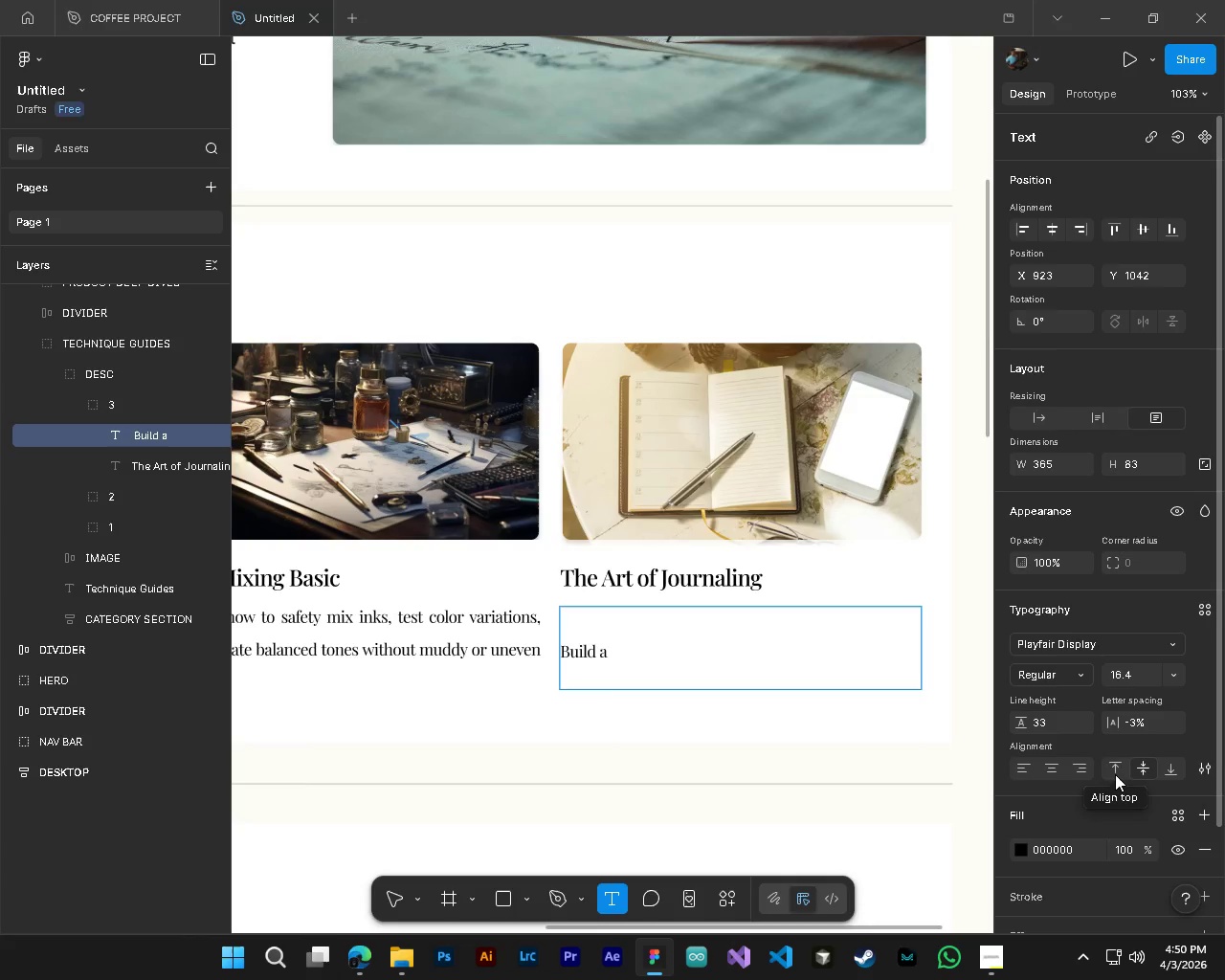 
type( con)
 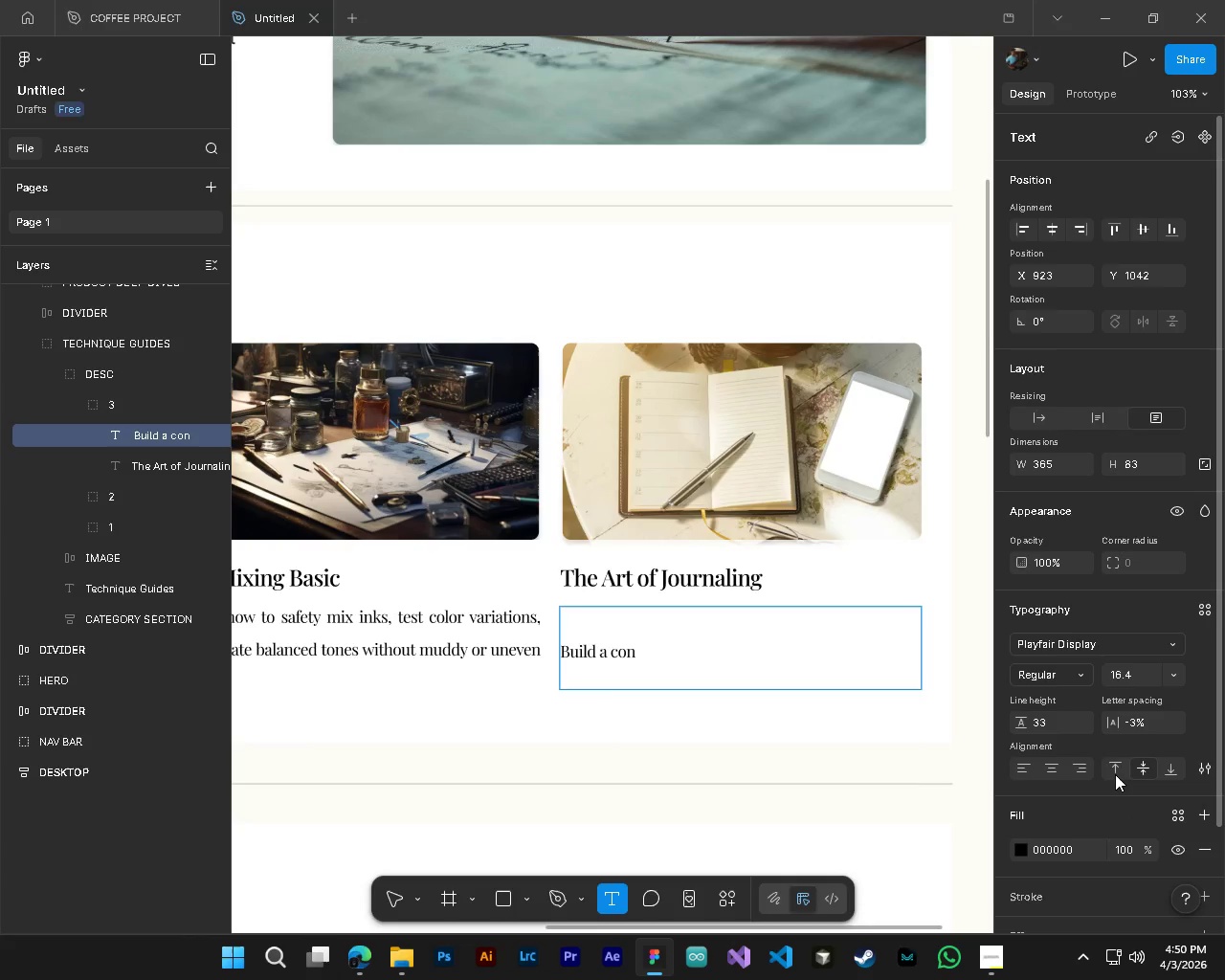 
type(sistent journaling habit with simple structures, prm)
key(Backspace)
type(ompts, ad)
key(Backspace)
type(nd tools that make writing feel naturan)
key(Backspace)
type(l and sustainable.)
 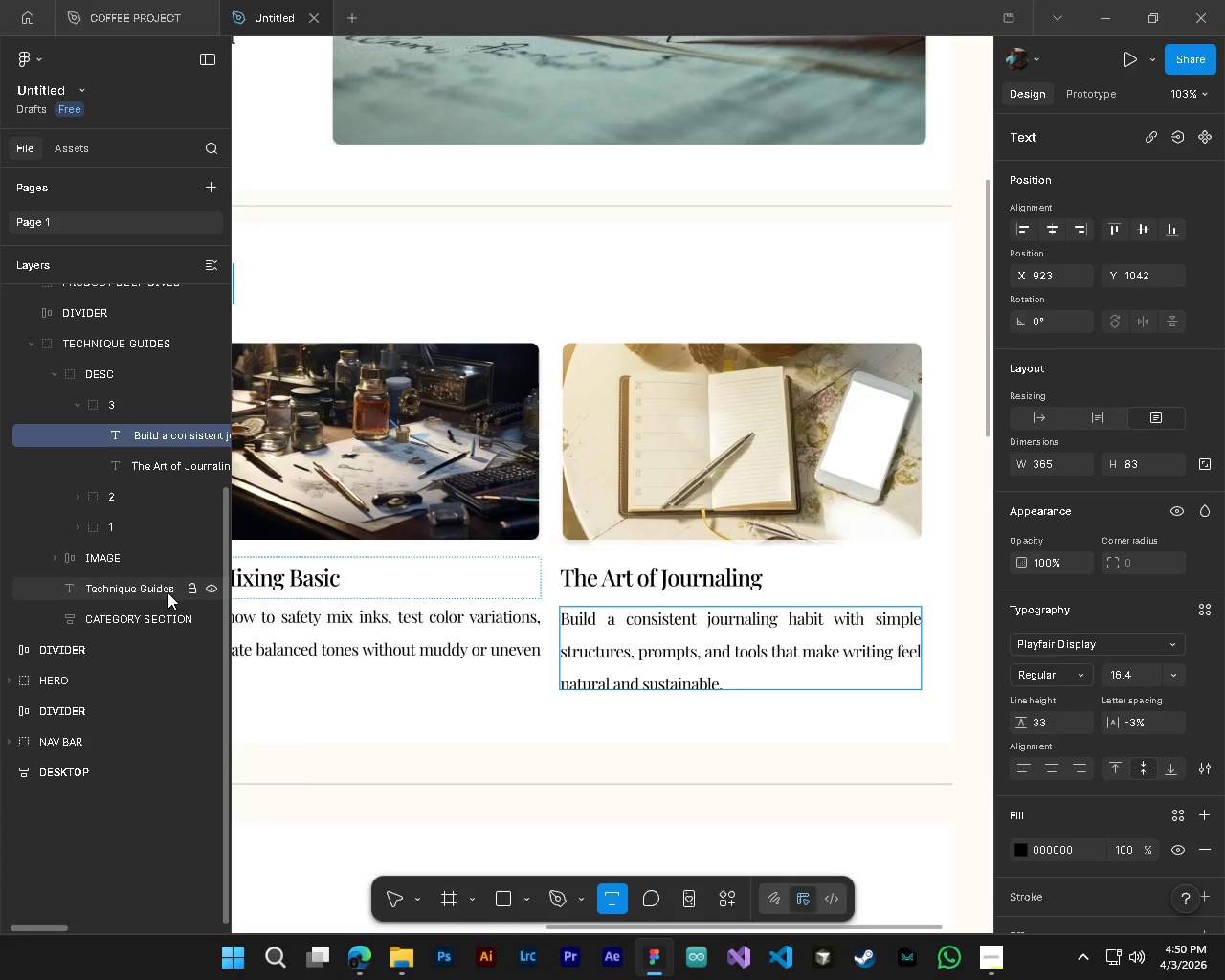 
left_click([118, 460])
 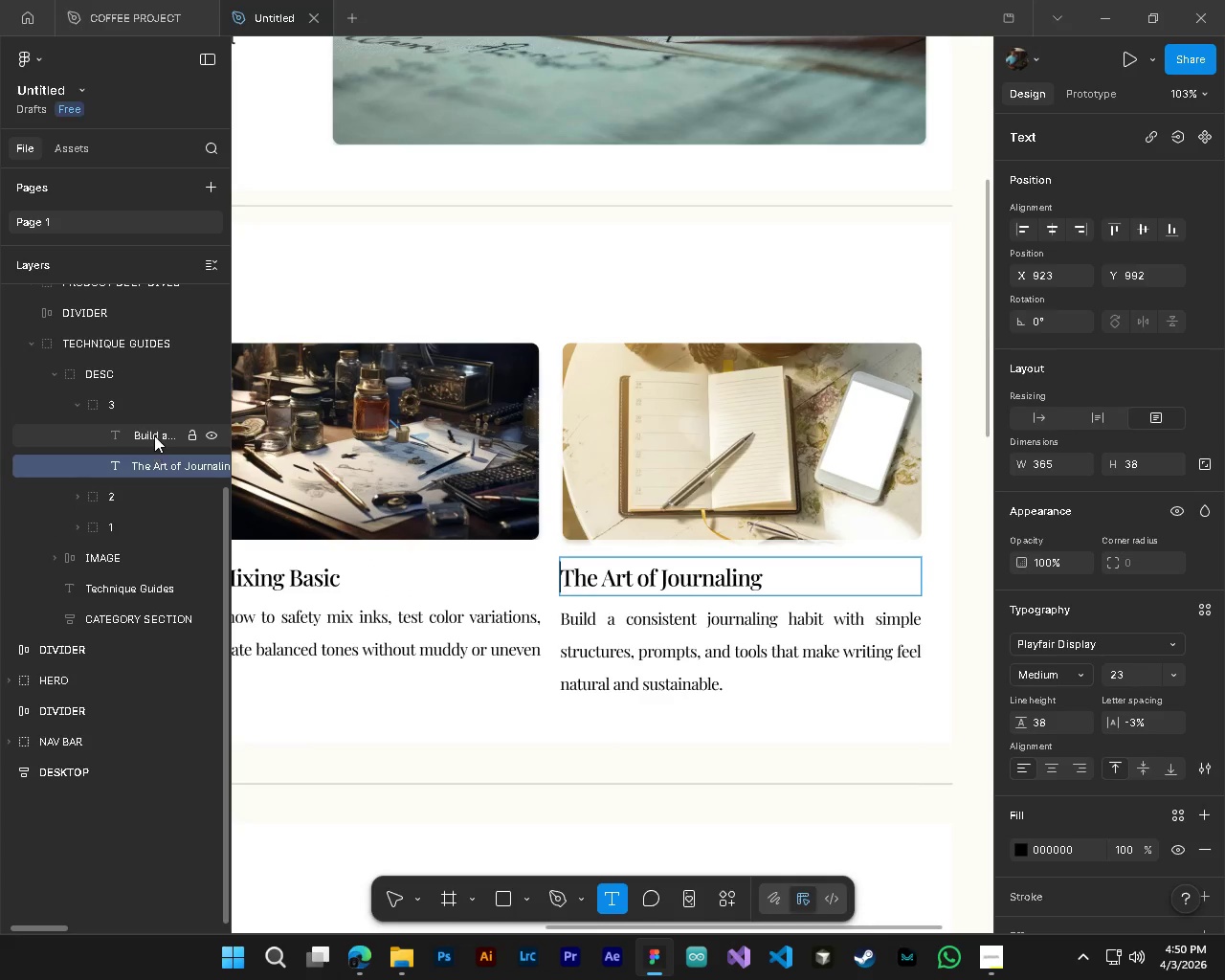 
double_click([154, 435])
 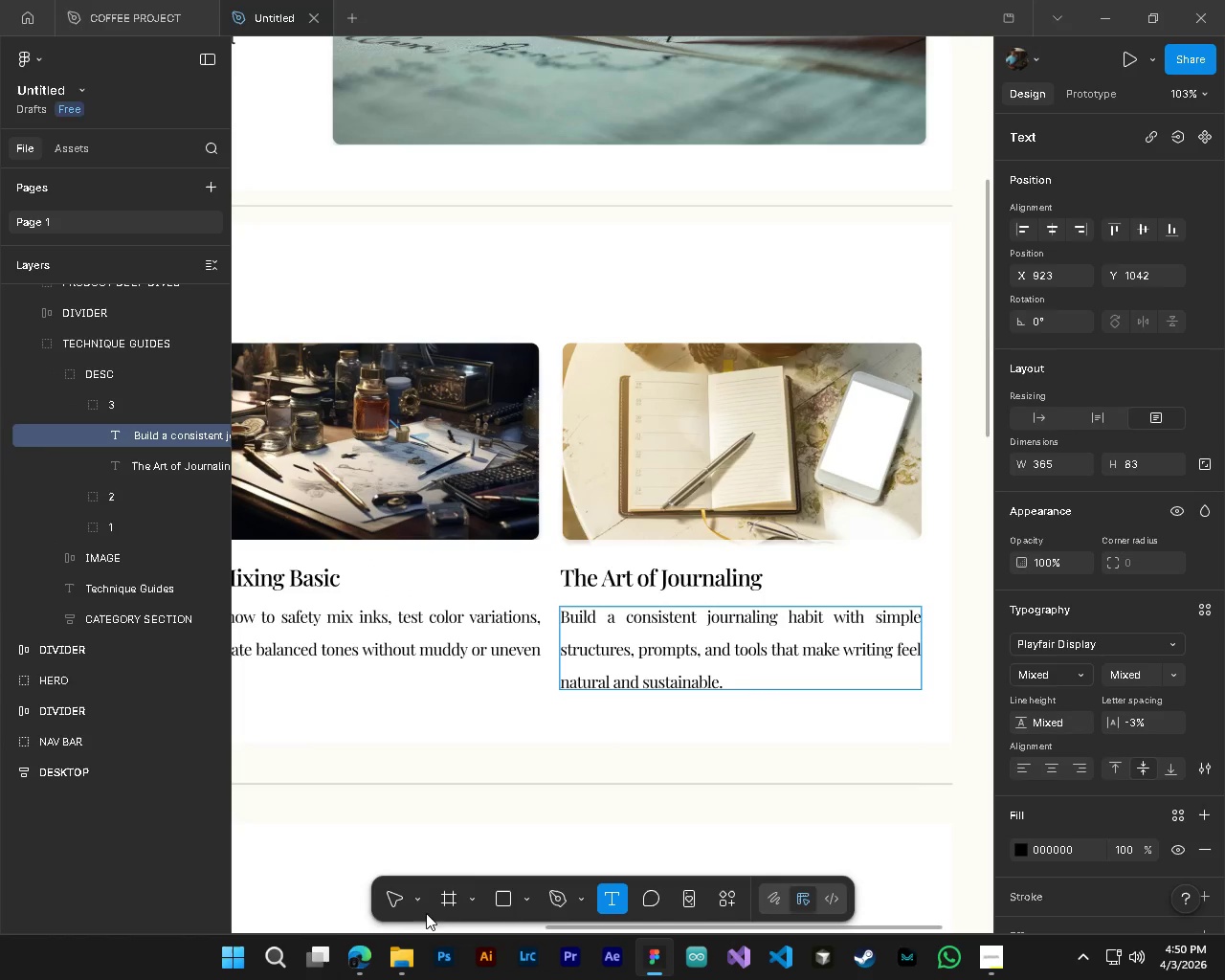 
left_click([388, 904])
 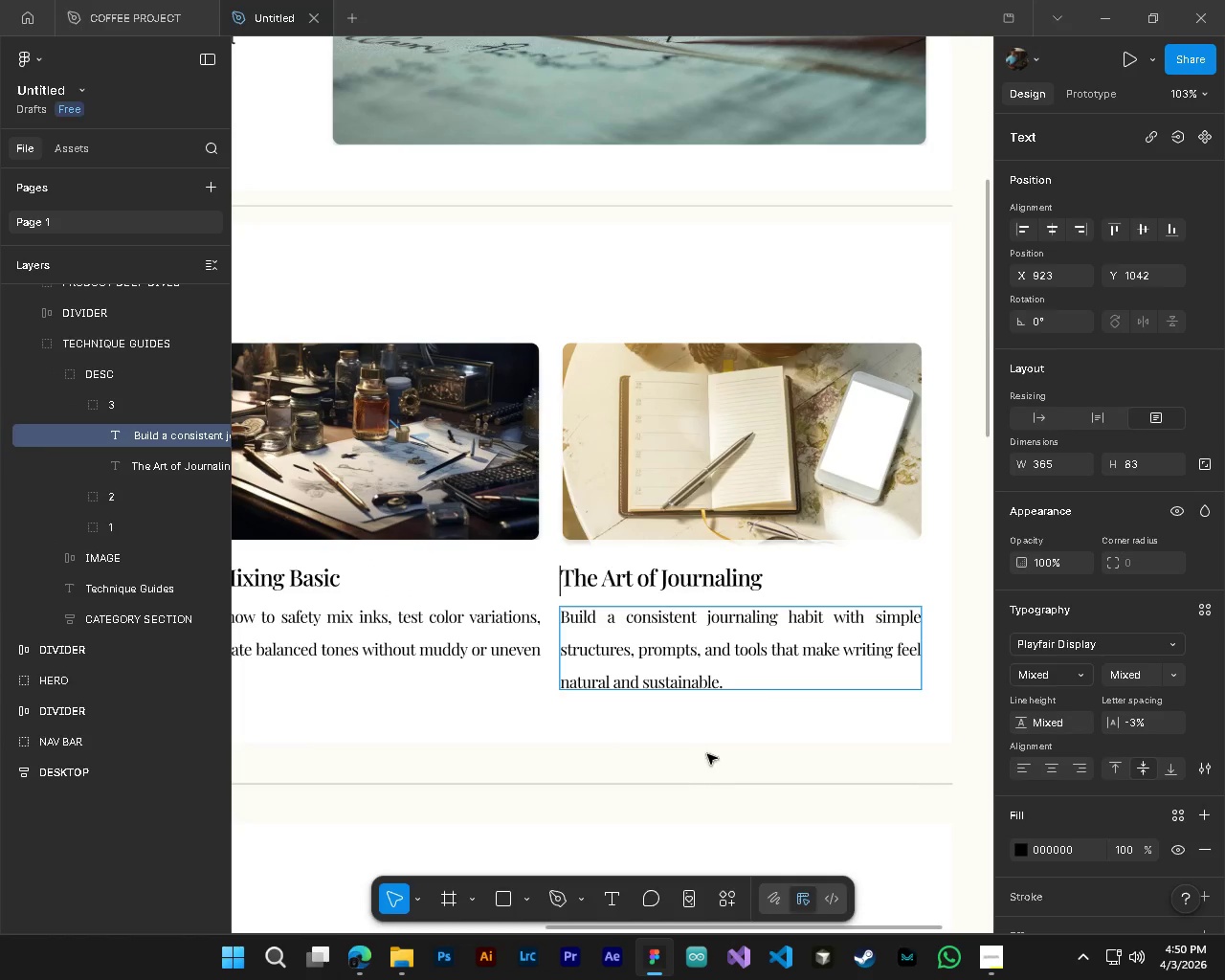 
left_click([712, 746])
 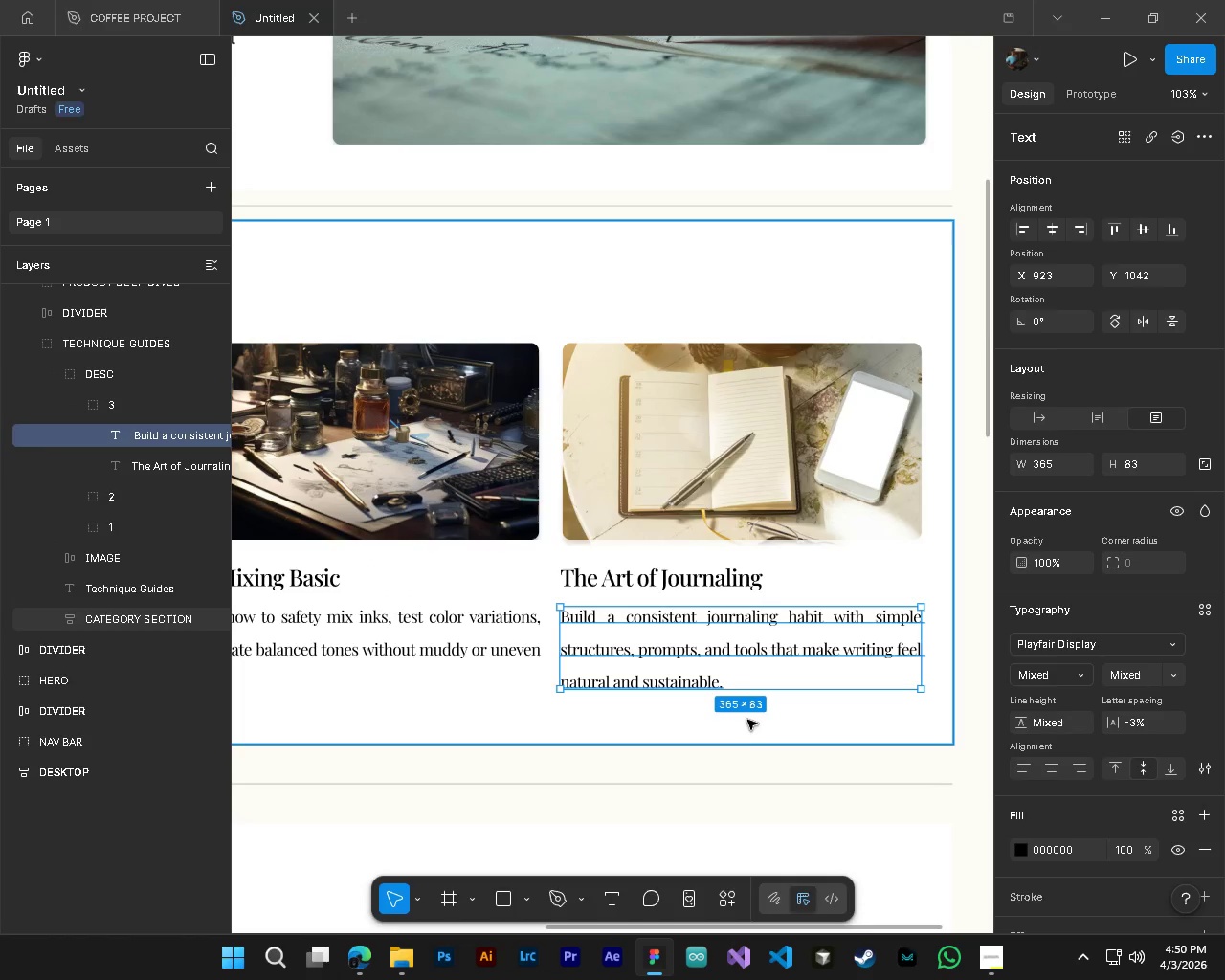 
hold_key(key=ControlLeft, duration=0.39)
 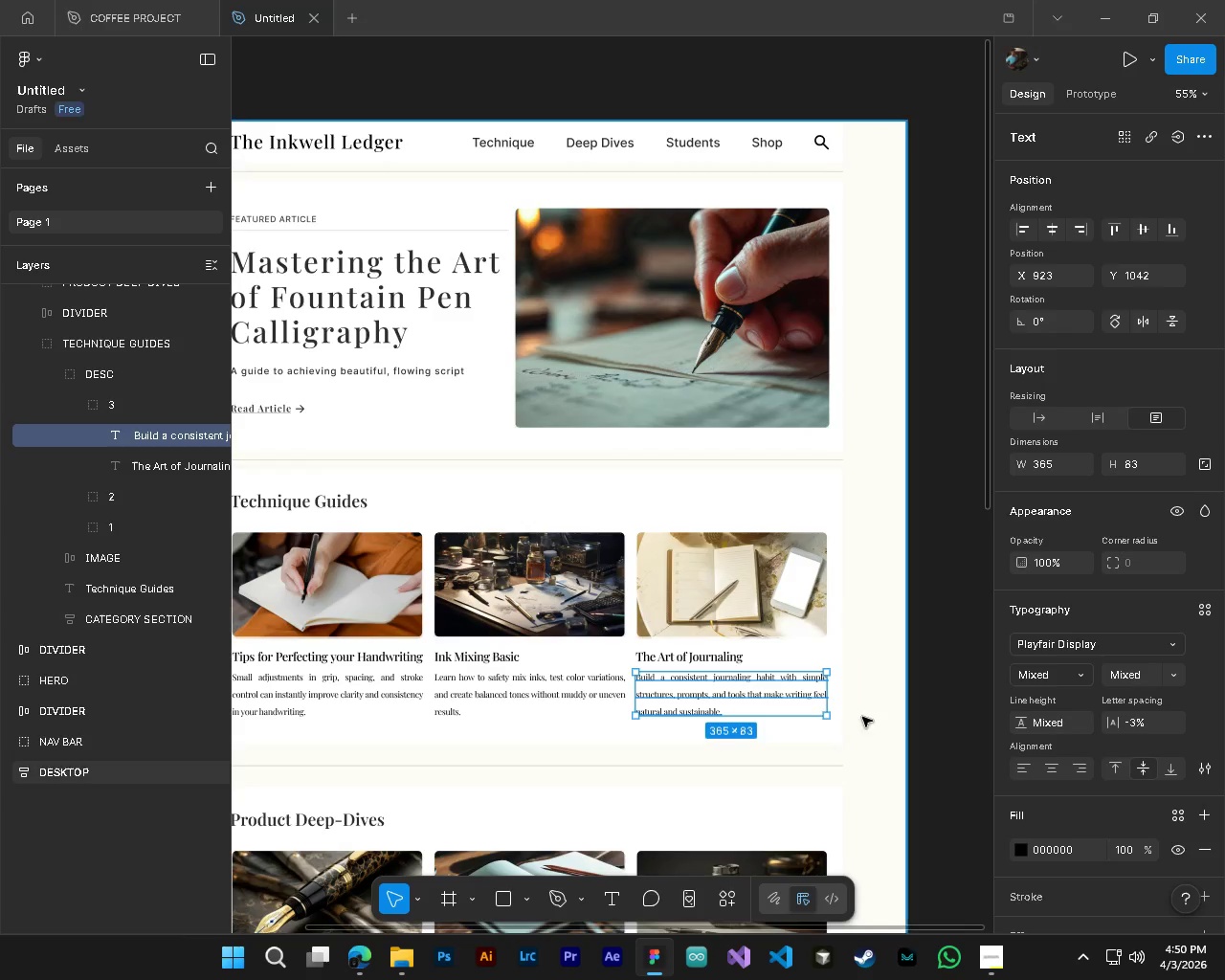 
hold_key(key=AltLeft, duration=0.36)
 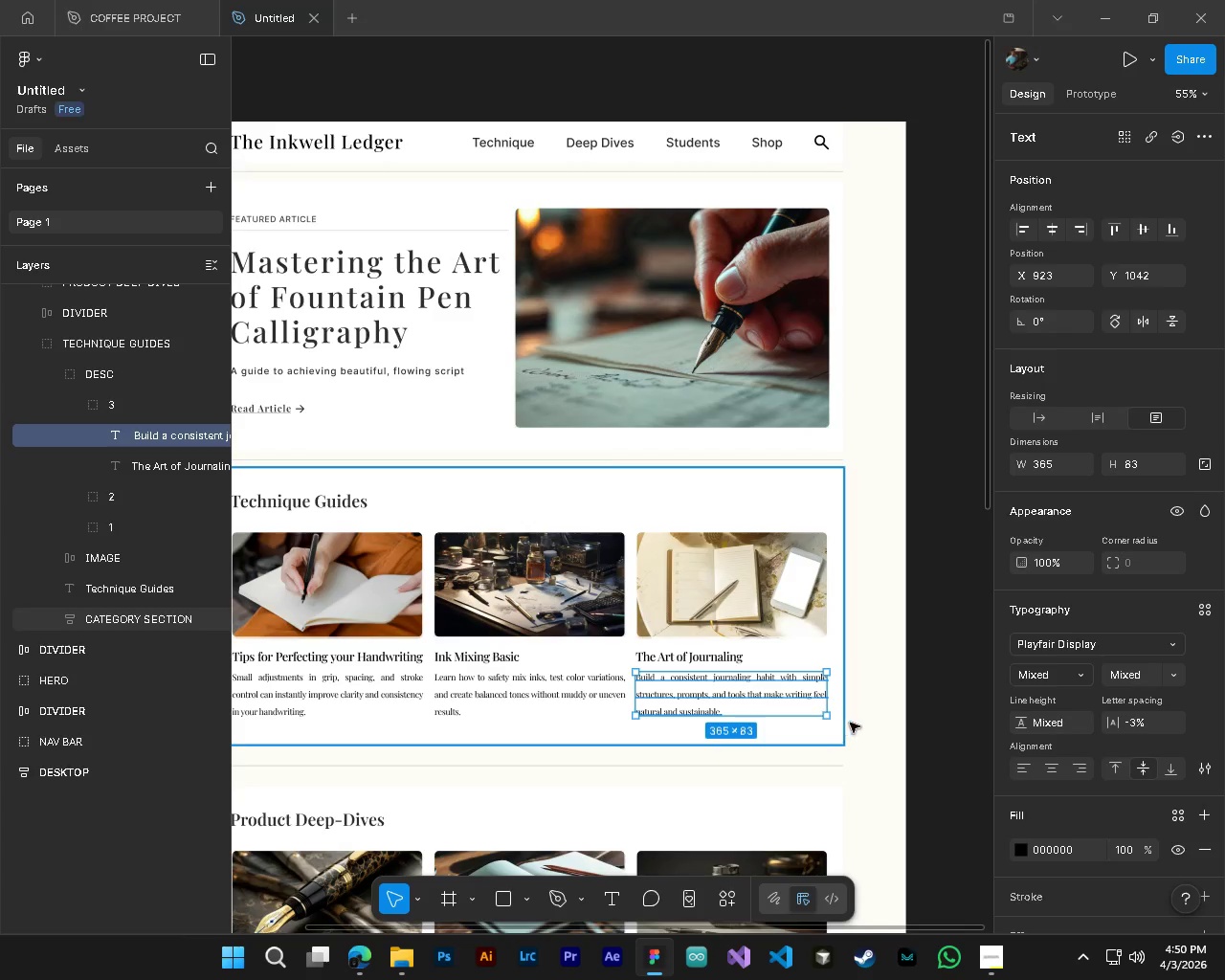 
left_click([952, 689])
 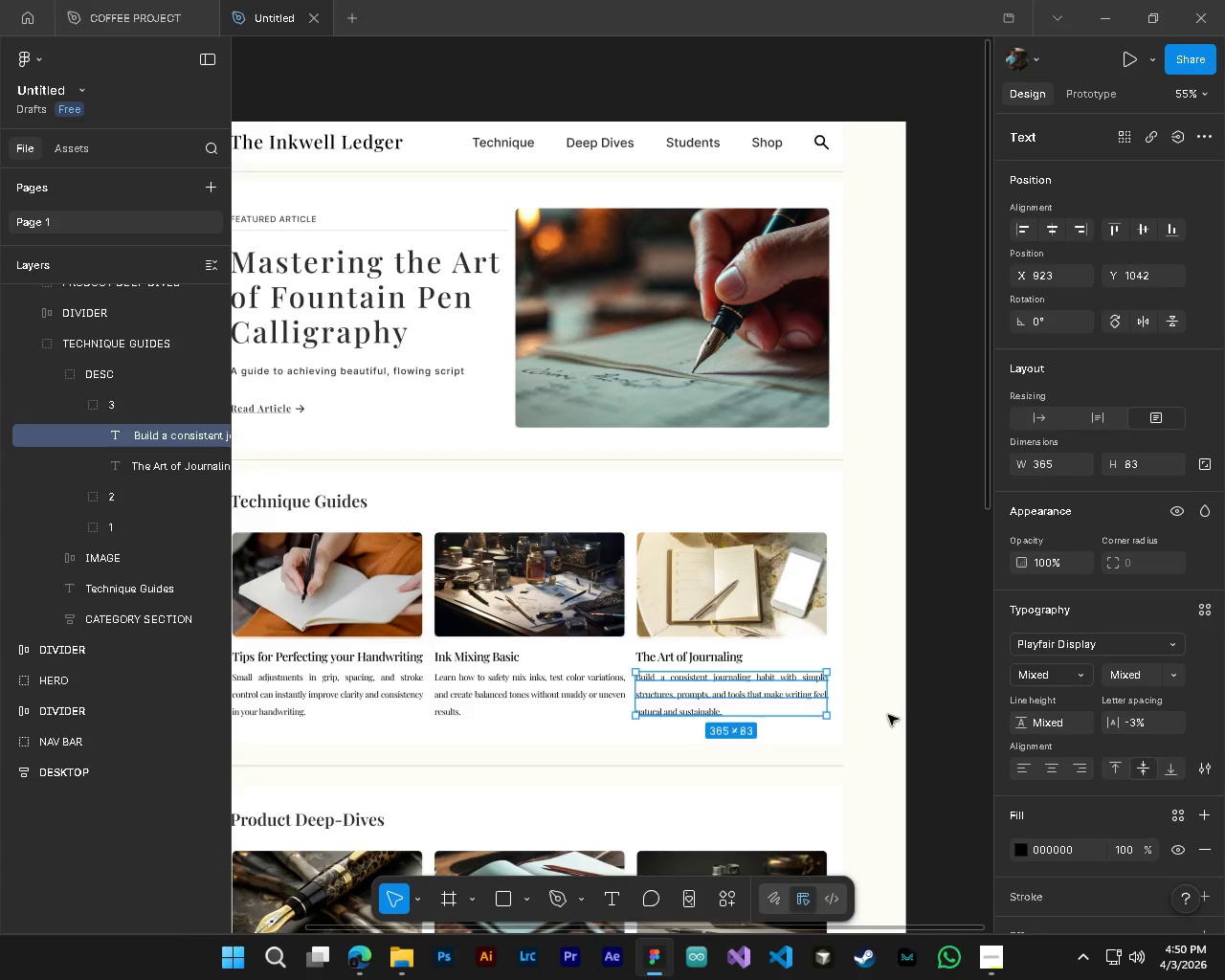 
key(Alt+AltLeft)
 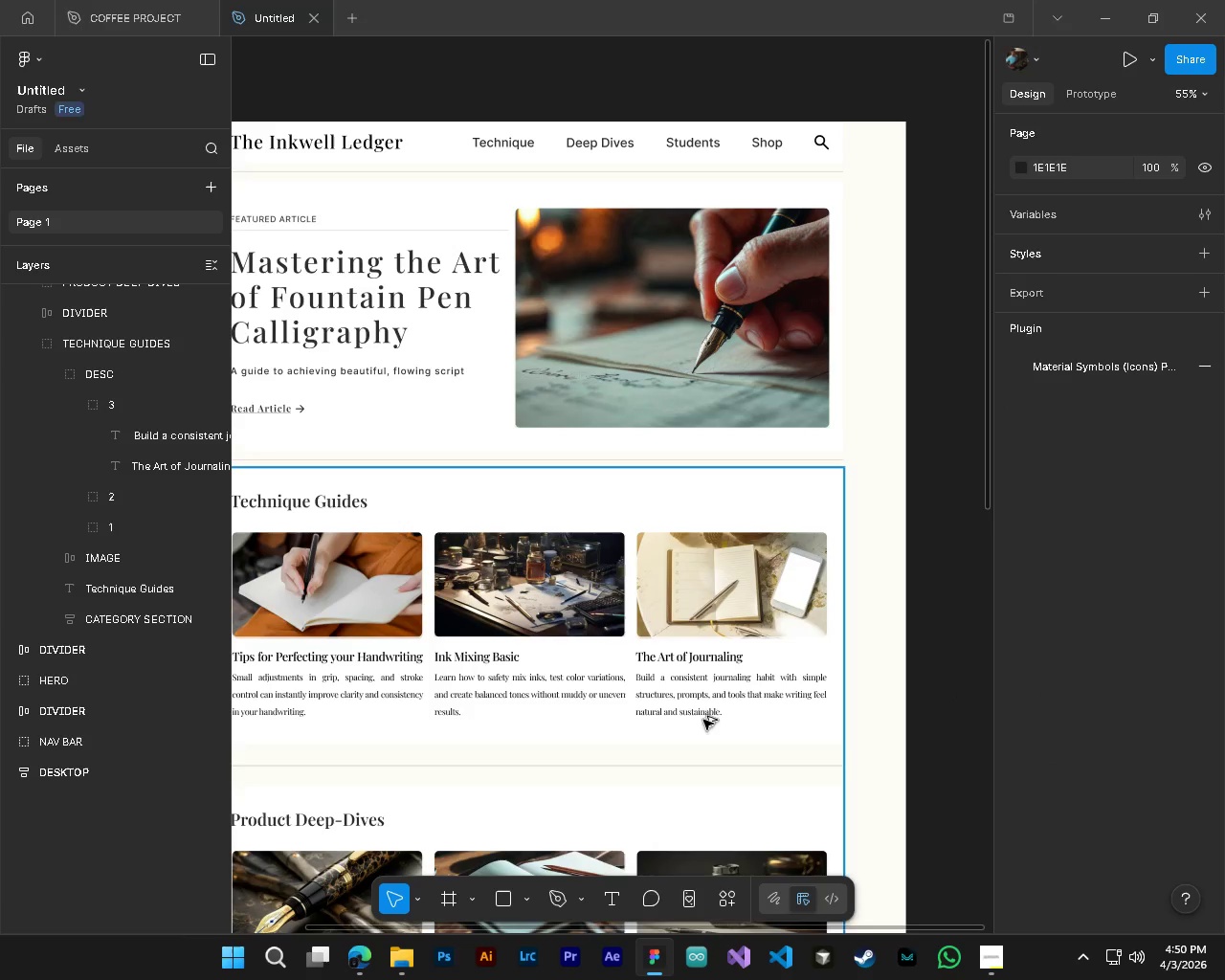 
hold_key(key=ControlLeft, duration=4.39)
 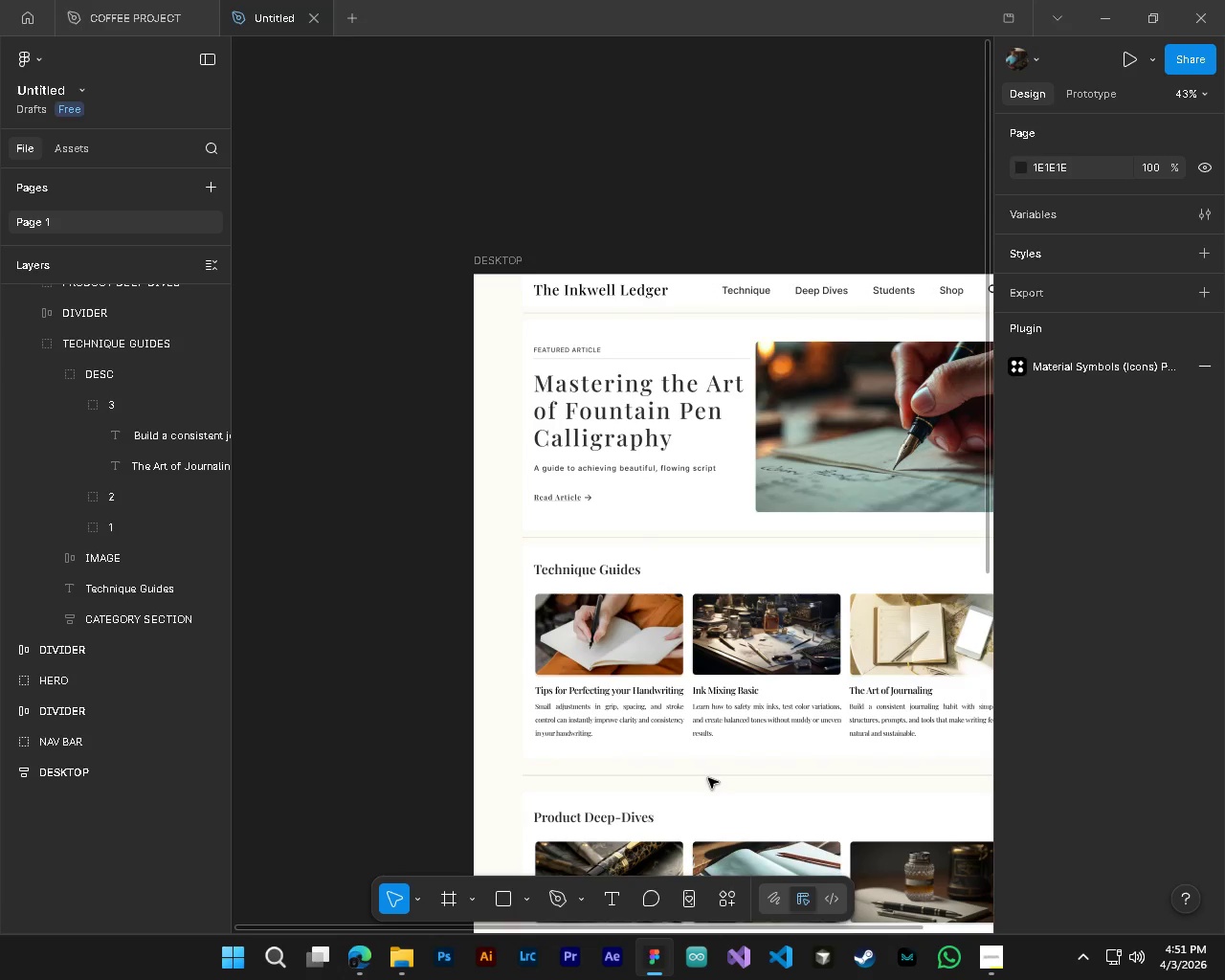 
hold_key(key=AltLeft, duration=1.5)
 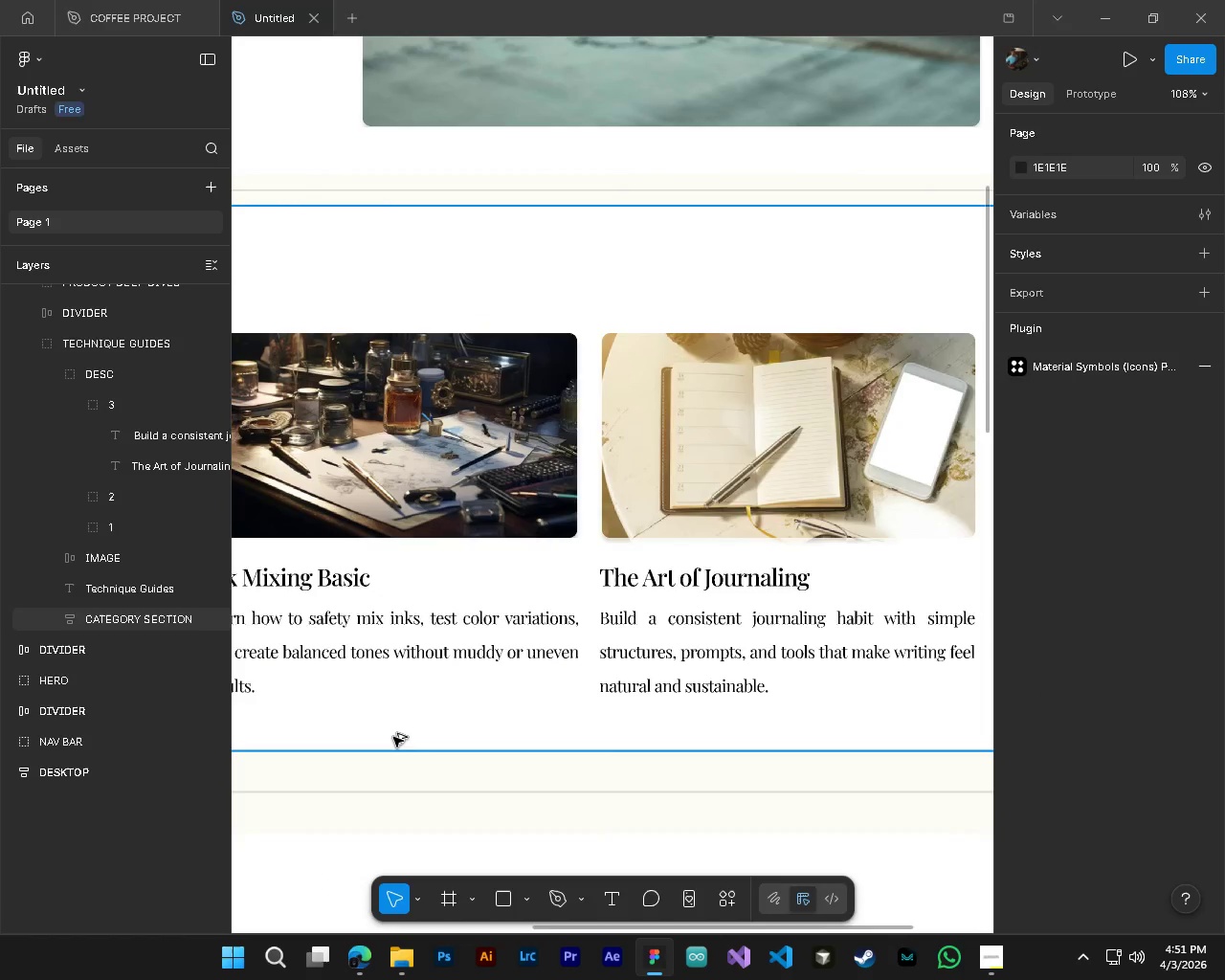 
scroll: coordinate [721, 746], scroll_direction: down, amount: 5.0
 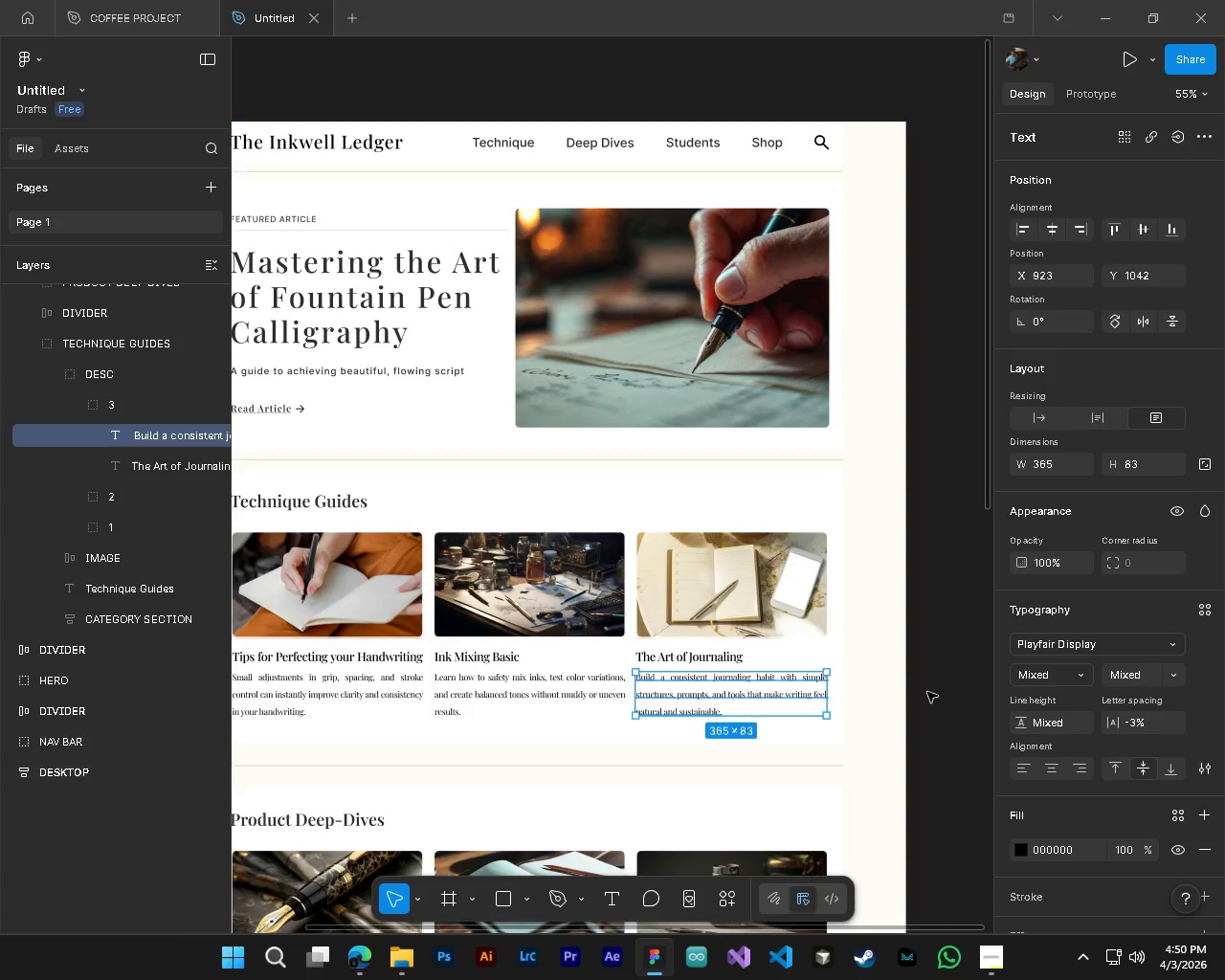 
hold_key(key=AltLeft, duration=1.52)
 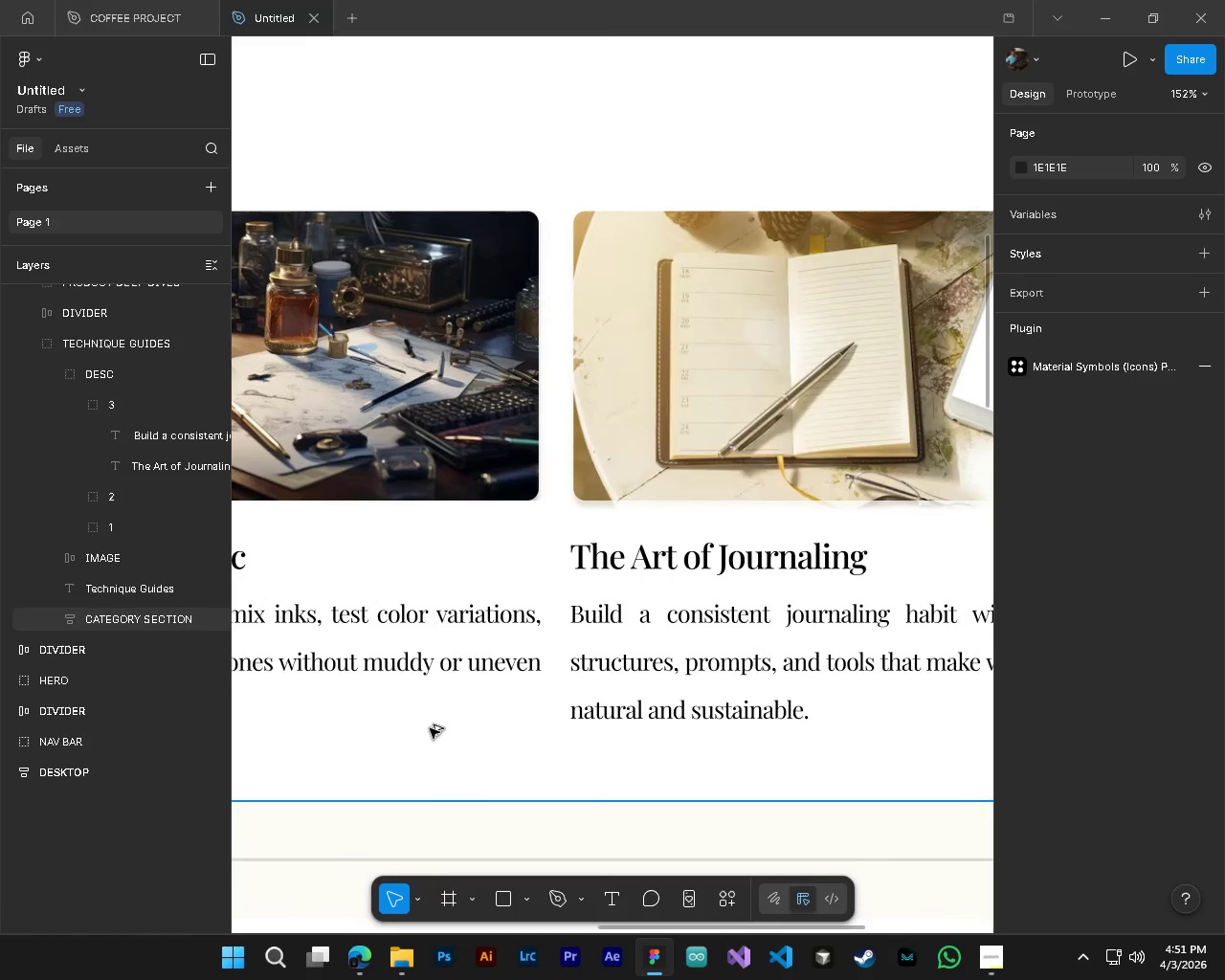 
hold_key(key=AltLeft, duration=1.34)
 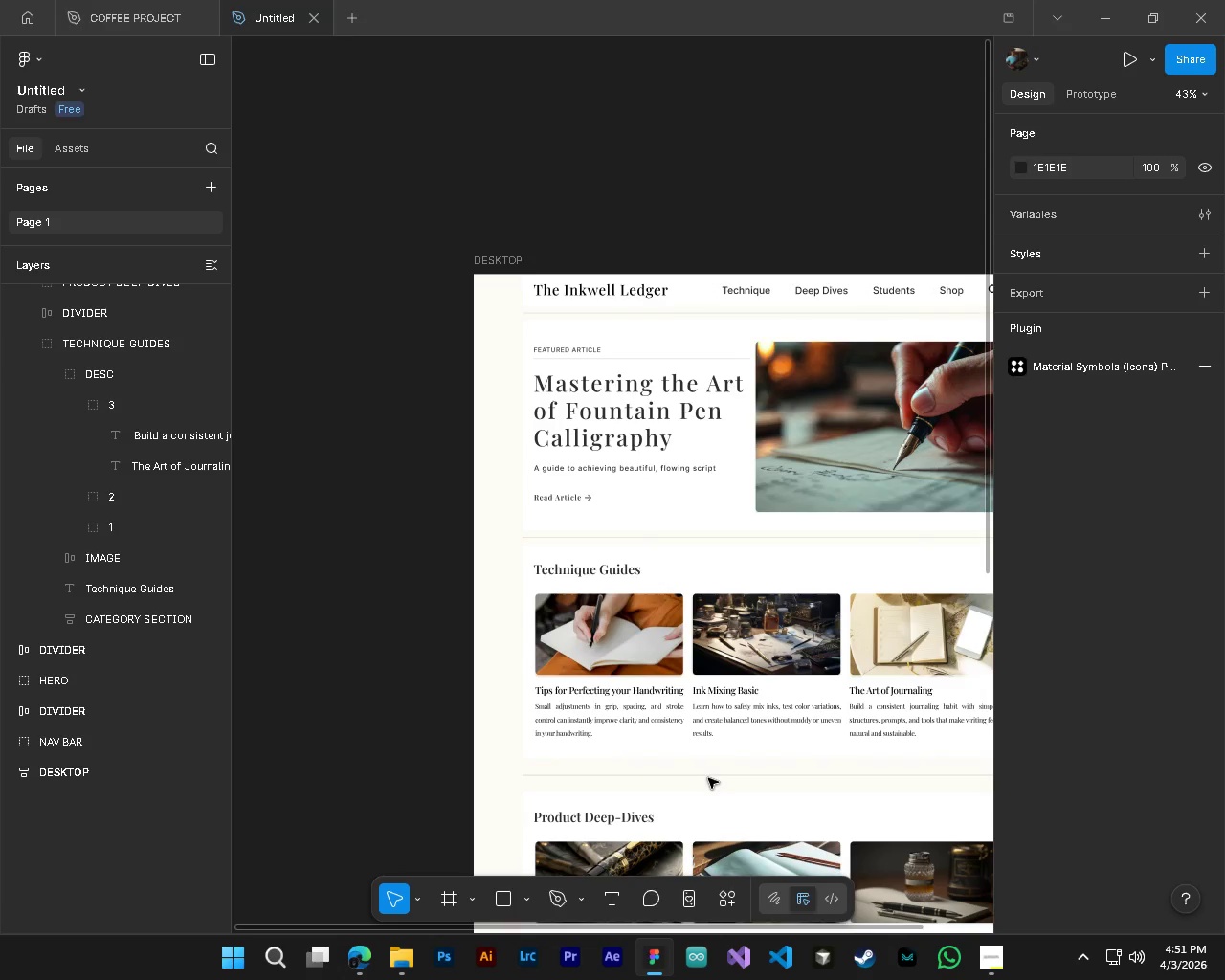 
scroll: coordinate [501, 663], scroll_direction: up, amount: 6.0
 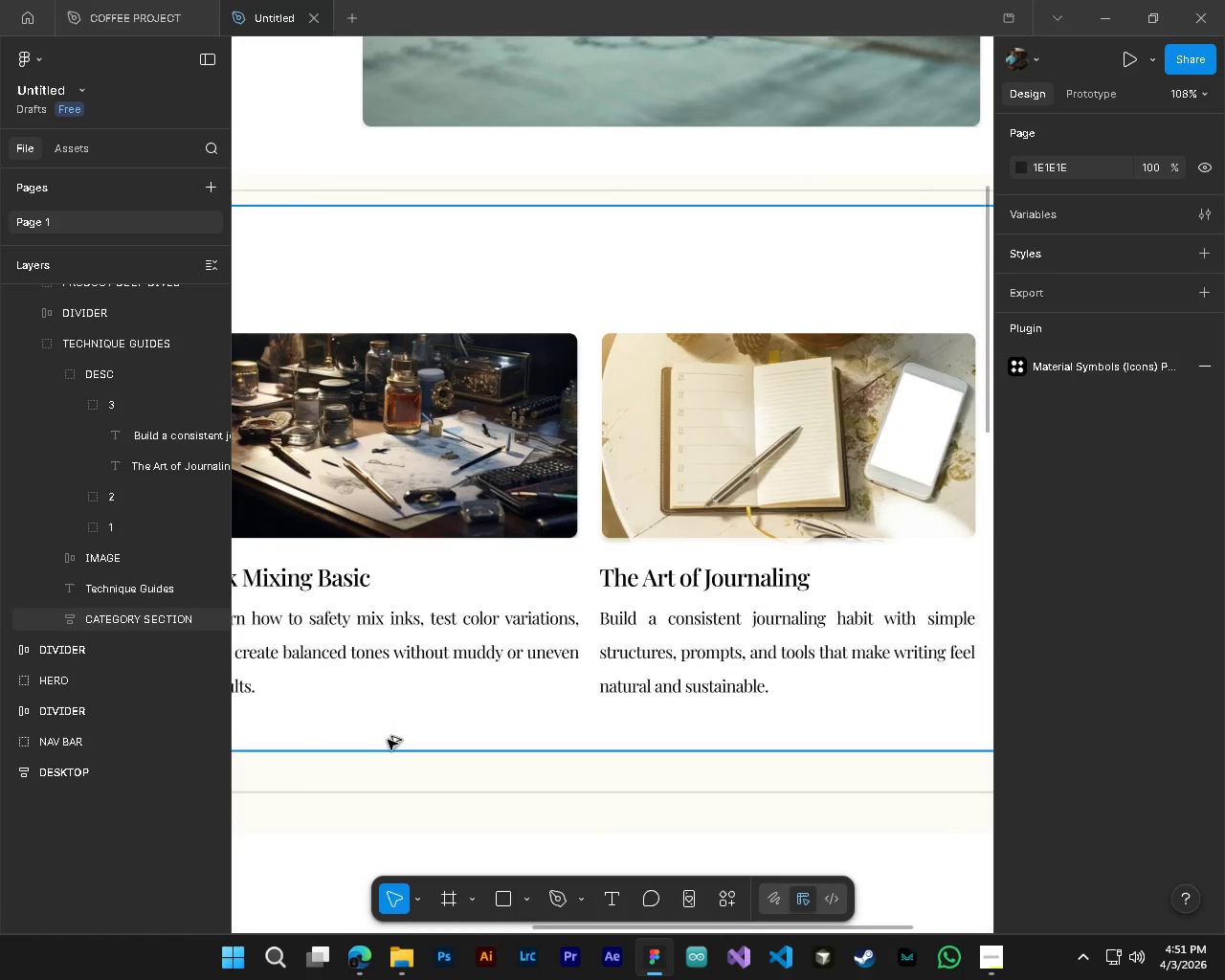 
hold_key(key=ShiftLeft, duration=0.31)
 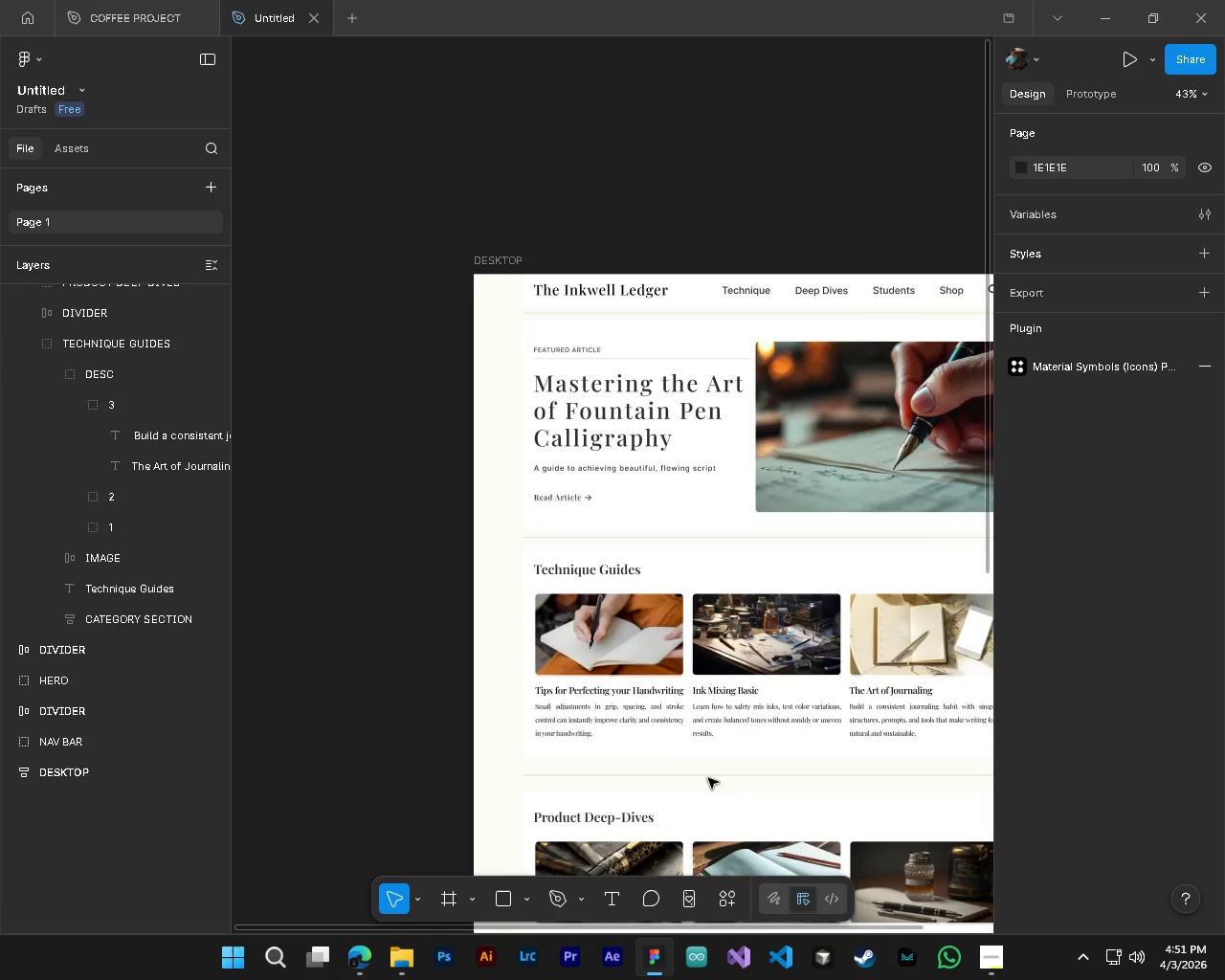 
scroll: coordinate [667, 630], scroll_direction: up, amount: 4.0
 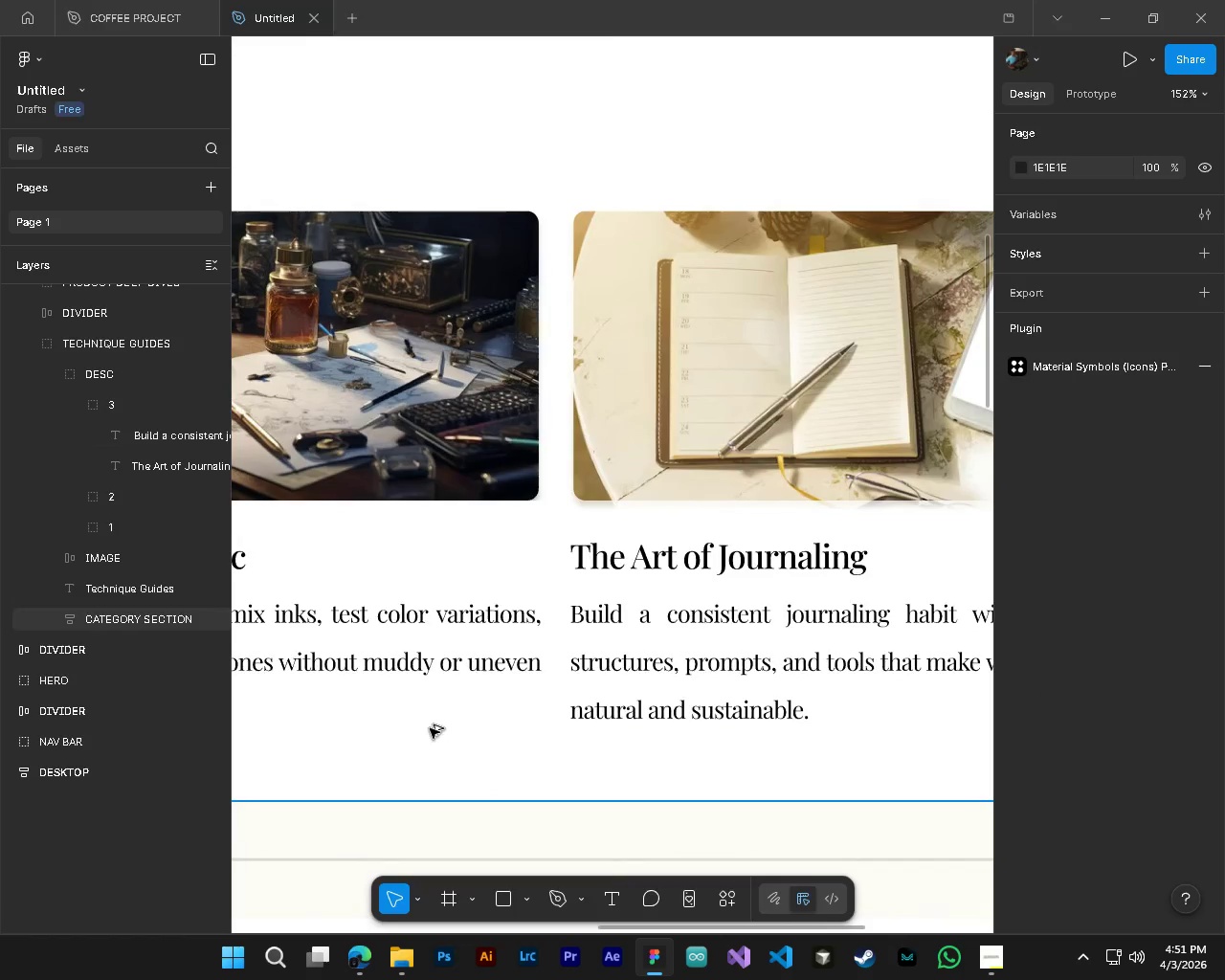 
key(Alt+AltLeft)
 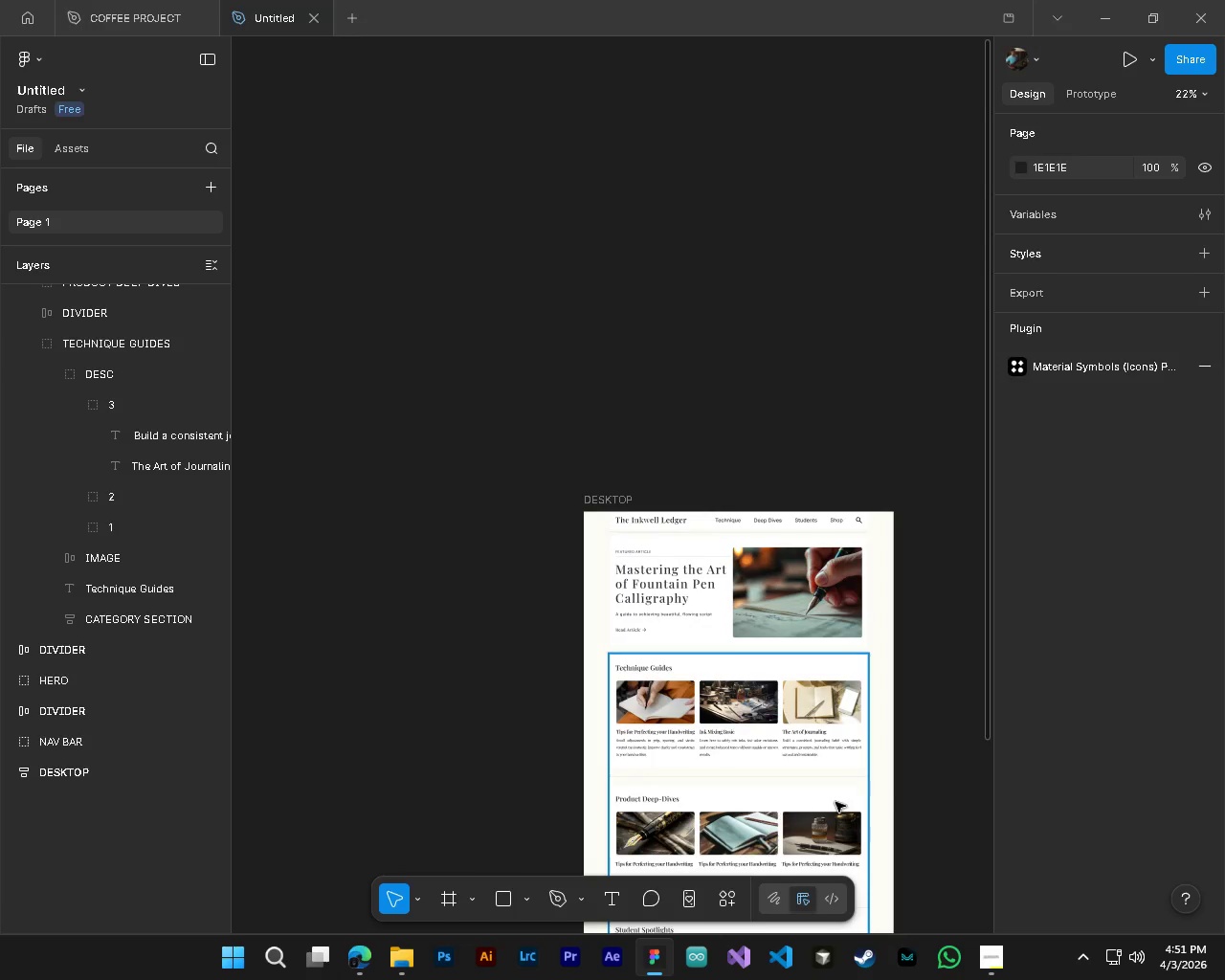 
key(Alt+Control+ControlLeft)
 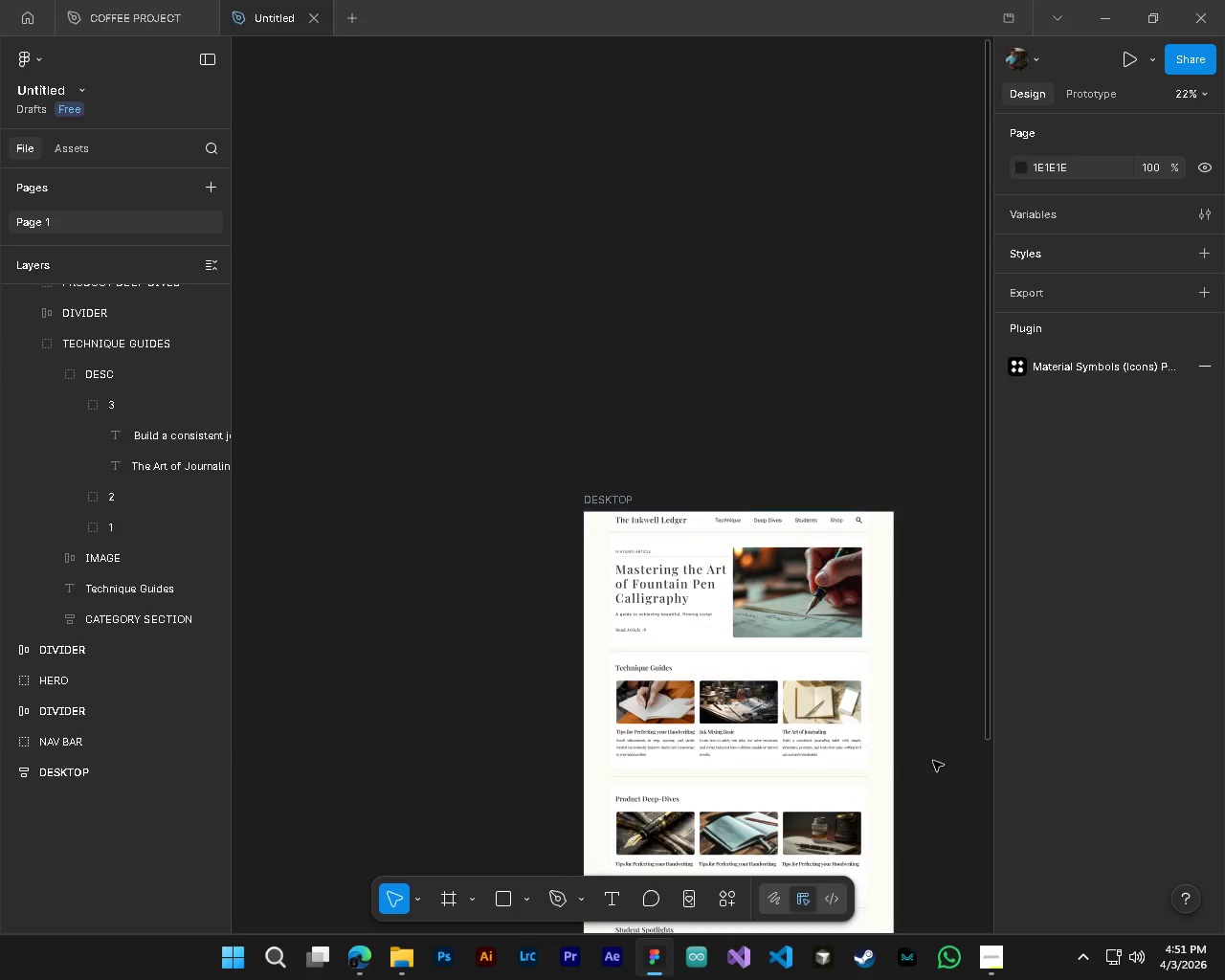 
left_click([934, 760])
 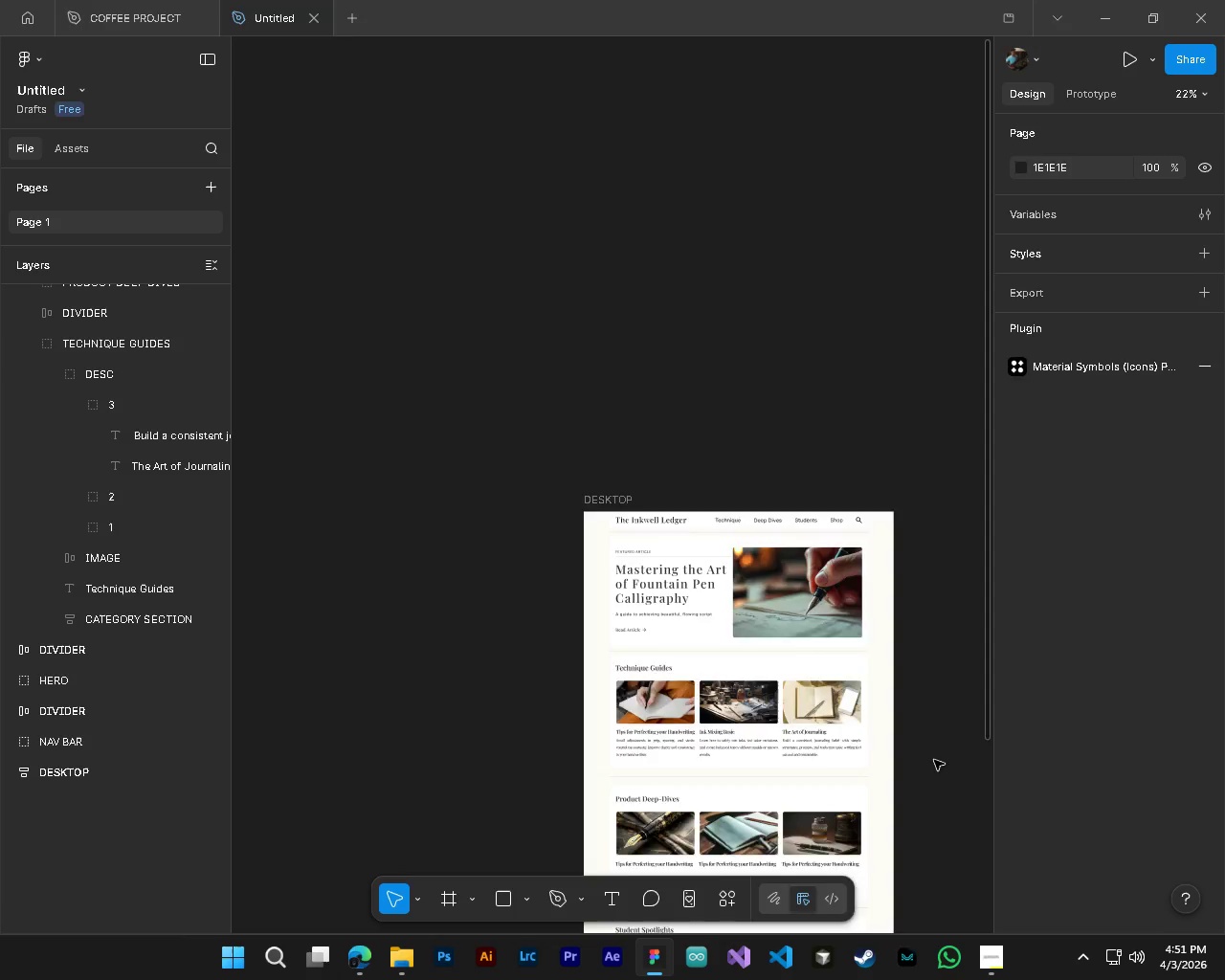 
key(Control+ControlLeft)
 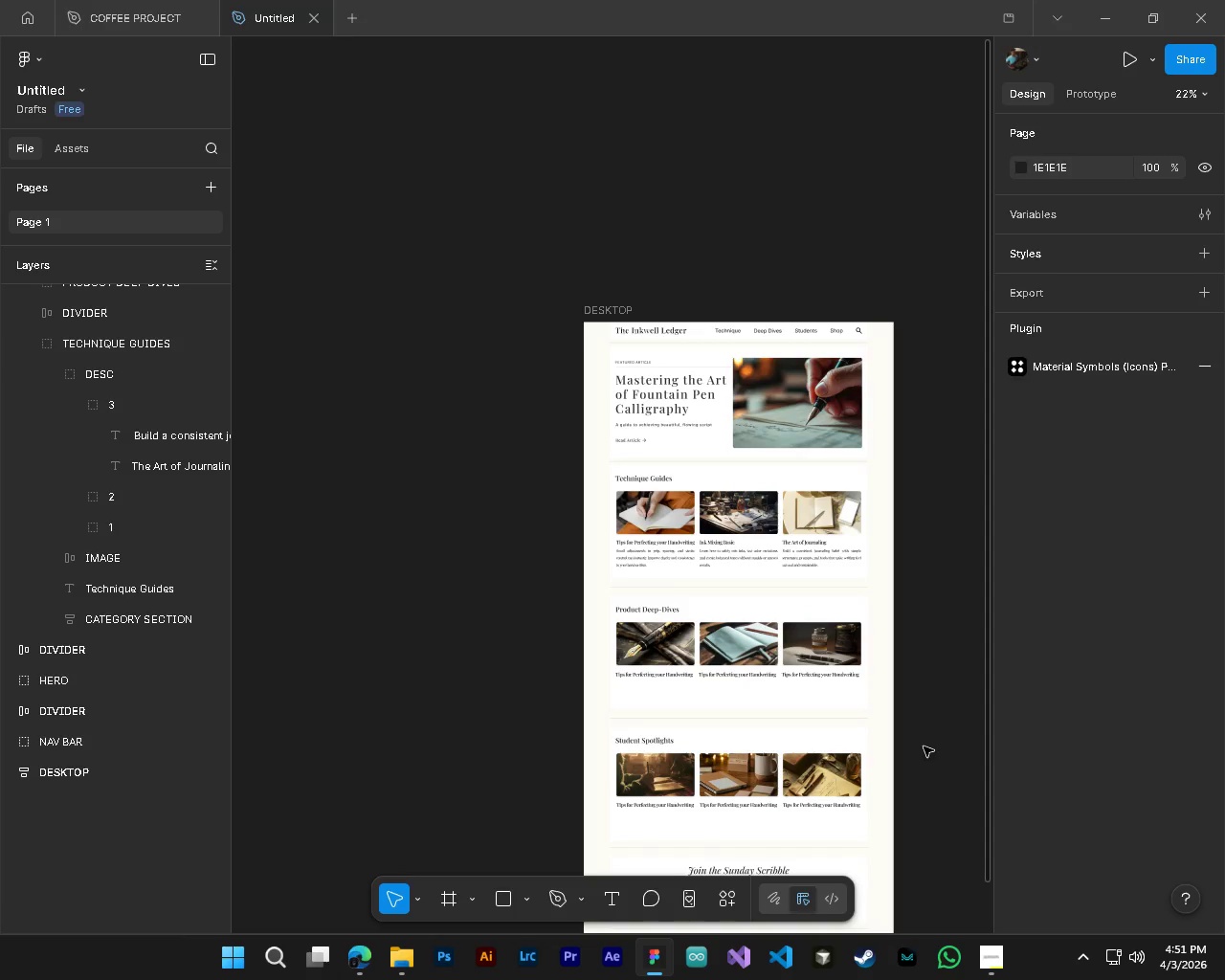 
key(Control+S)
 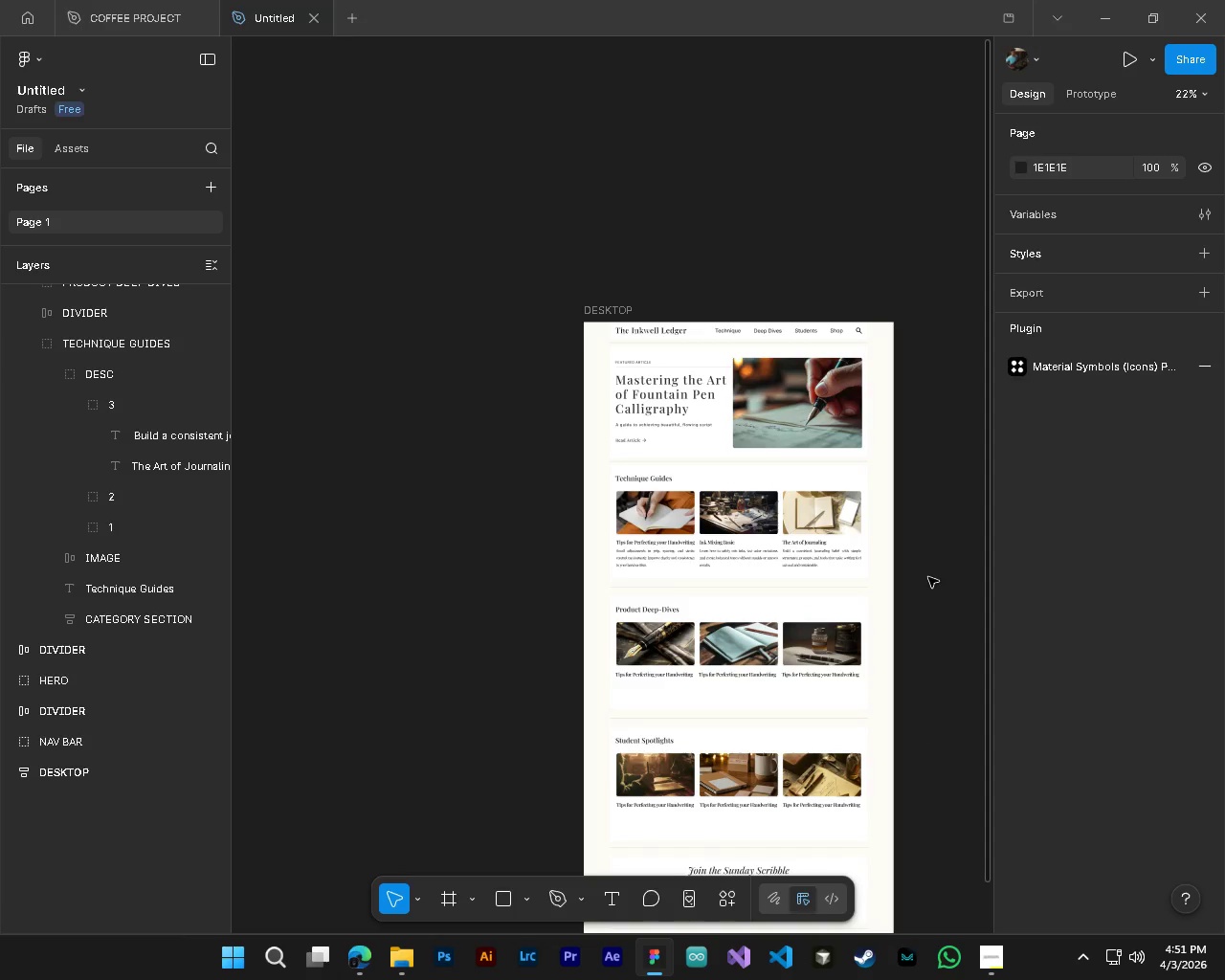 
scroll: coordinate [708, 778], scroll_direction: down, amount: 9.0
 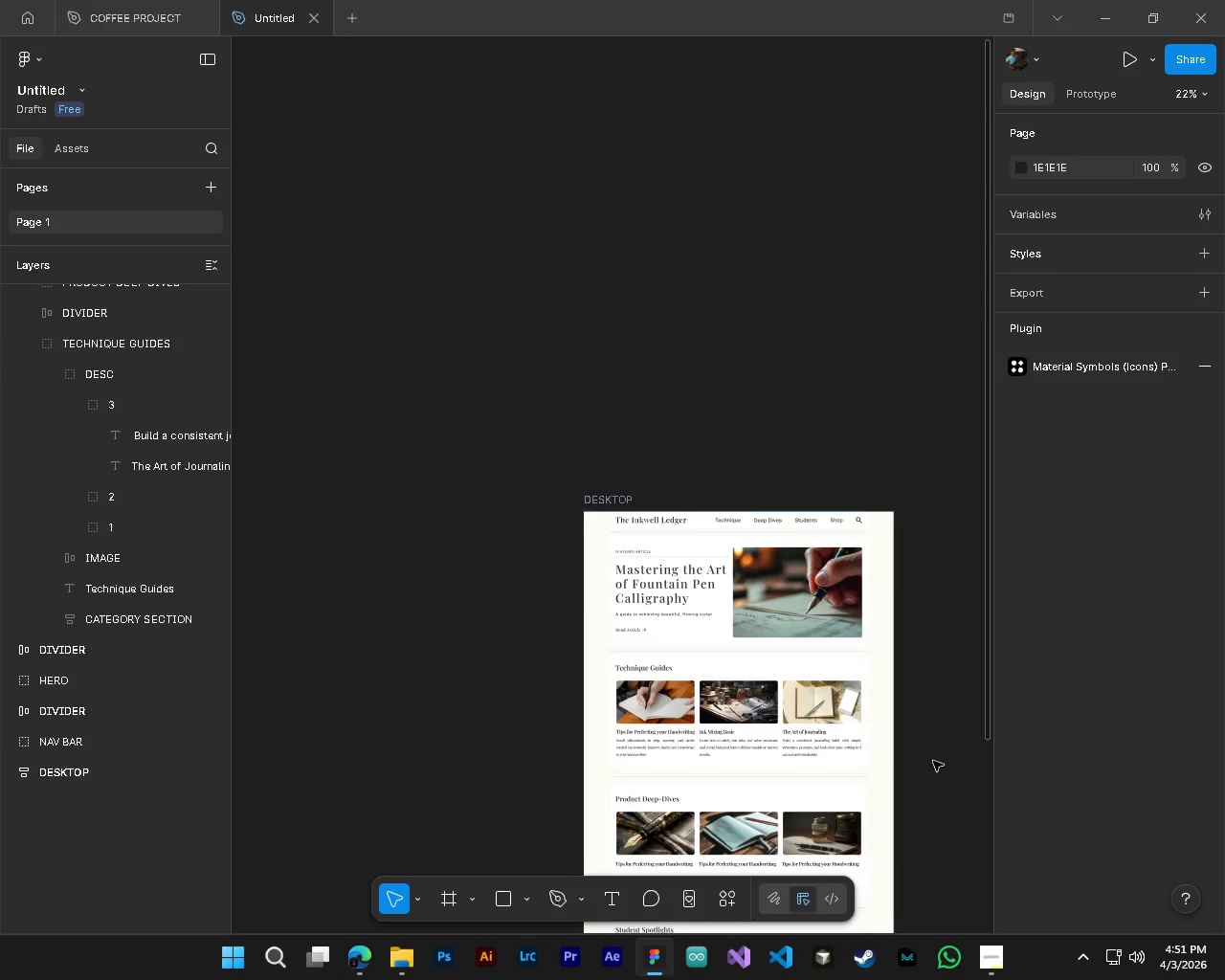 
key(Alt+AltLeft)
 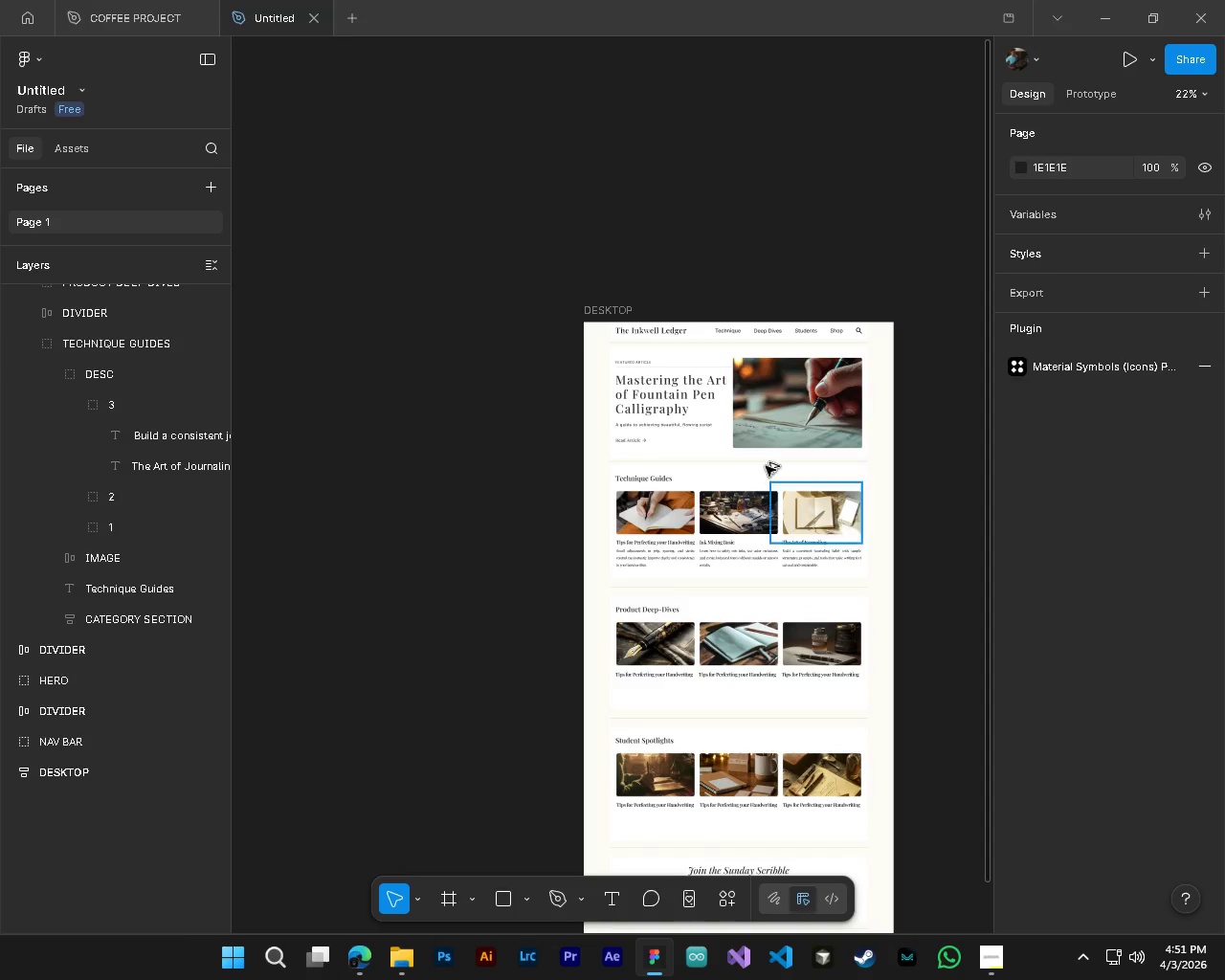 
hold_key(key=ControlLeft, duration=1.28)
 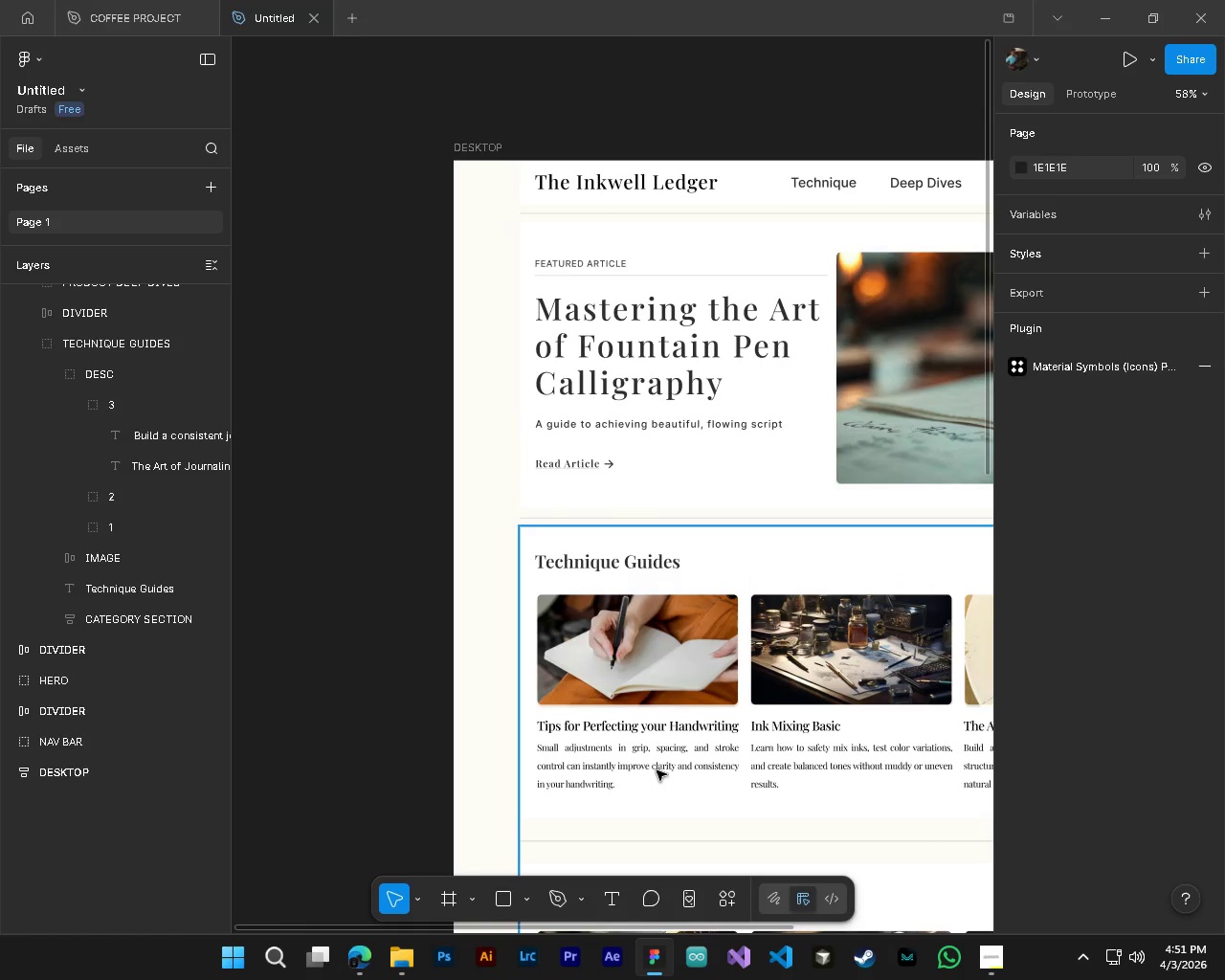 
hold_key(key=AltLeft, duration=1.23)
 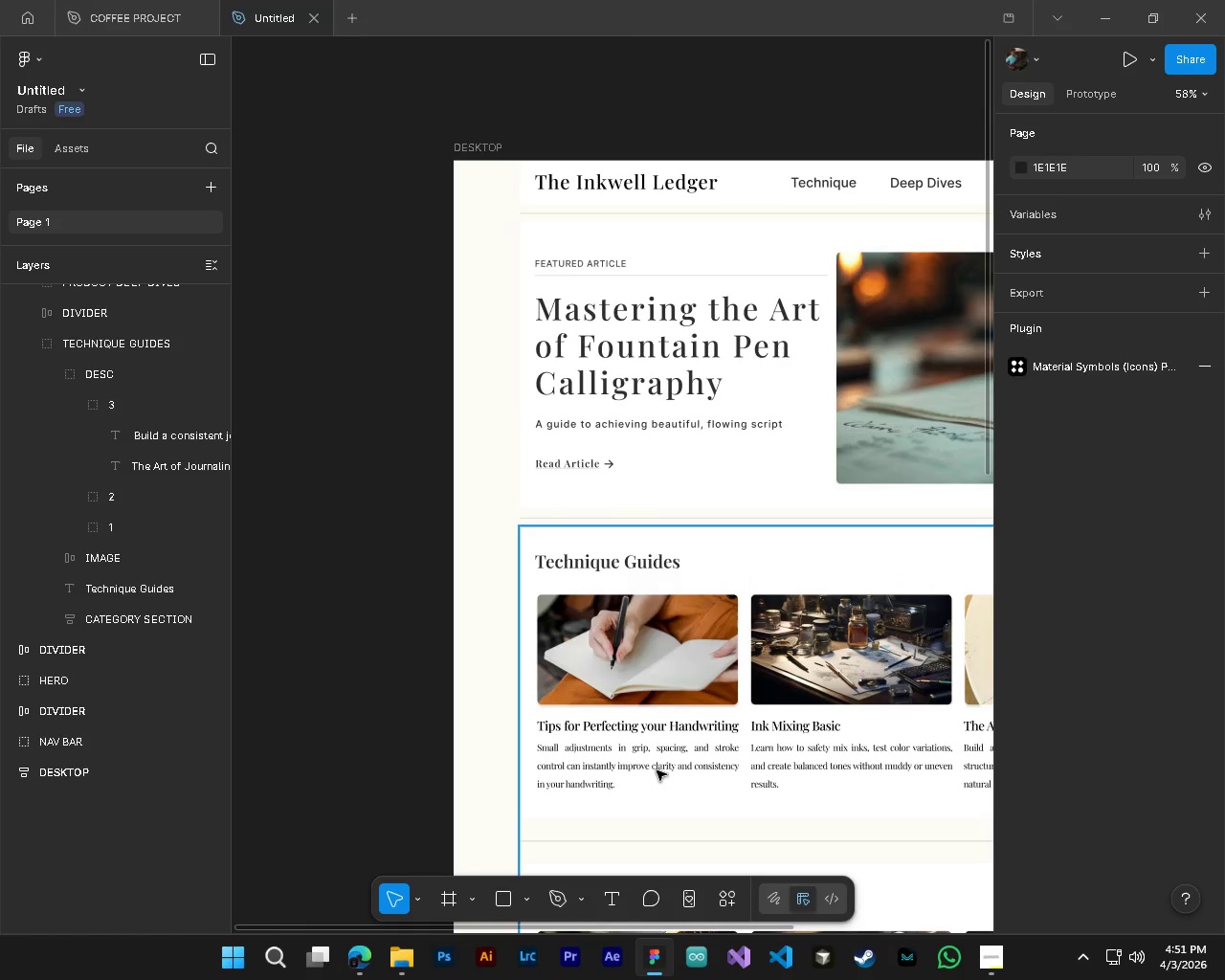 
scroll: coordinate [934, 760], scroll_direction: down, amount: 4.0
 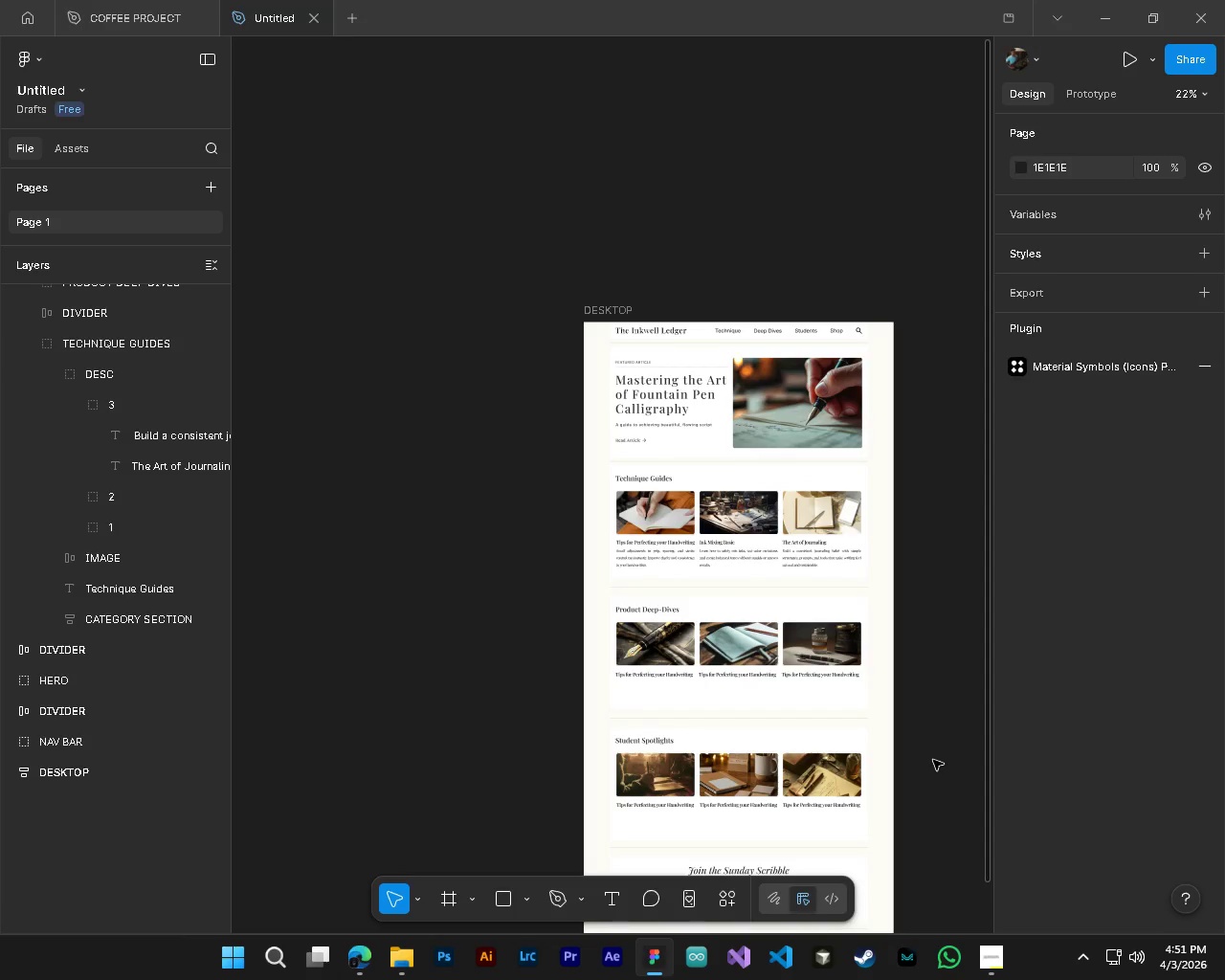 
hold_key(key=ShiftLeft, duration=1.5)
 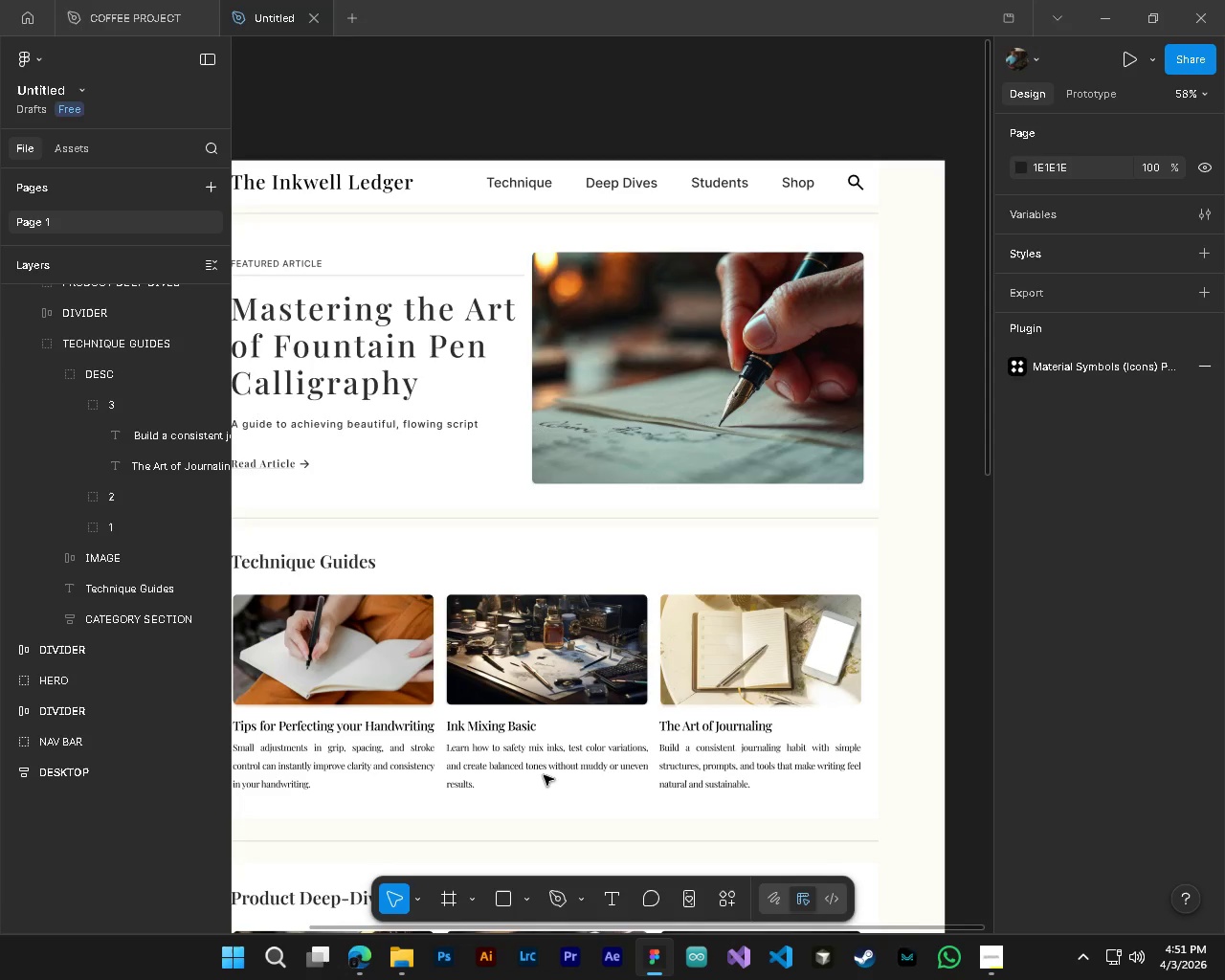 
scroll: coordinate [677, 402], scroll_direction: up, amount: 8.0
 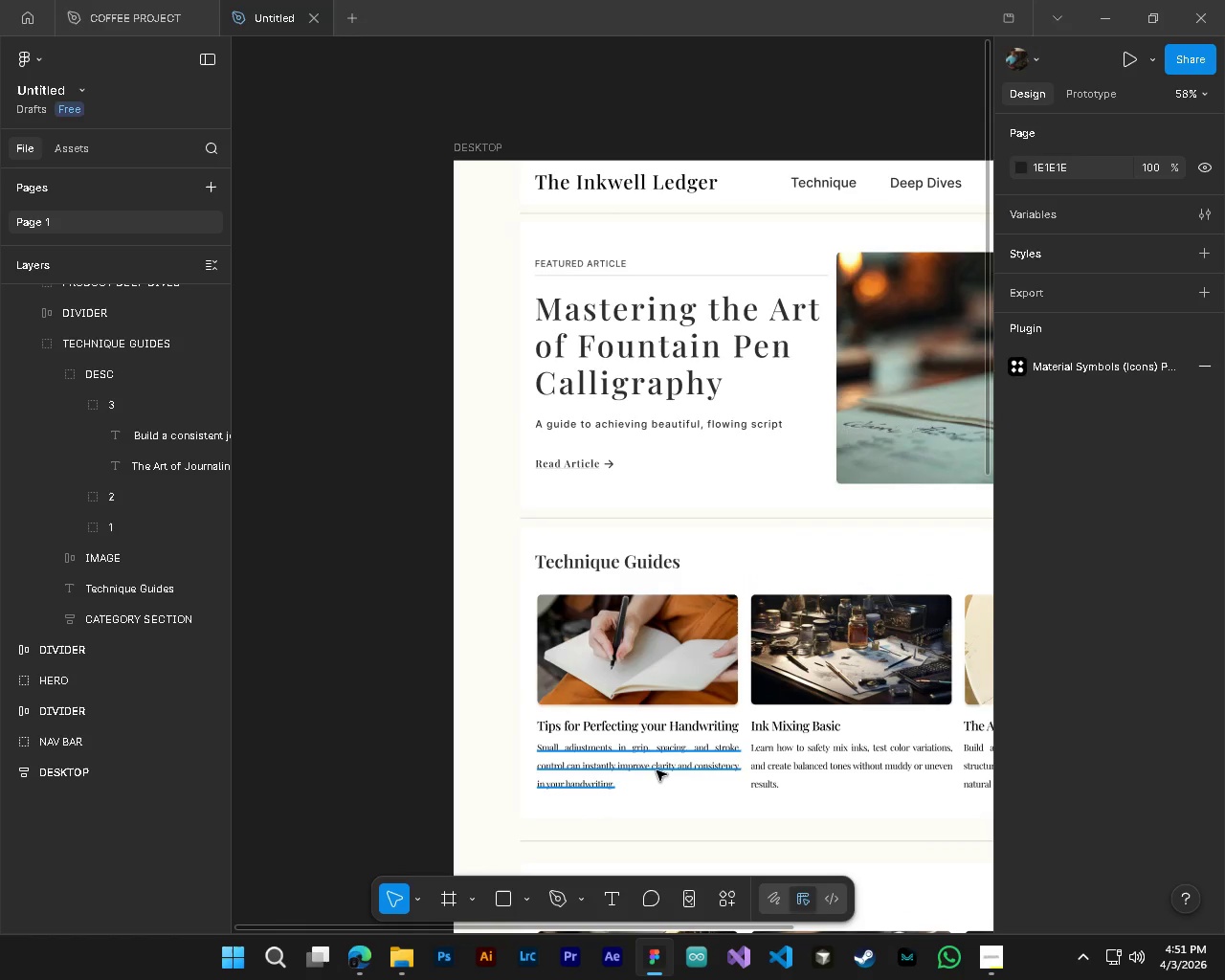 
hold_key(key=ShiftLeft, duration=0.48)
 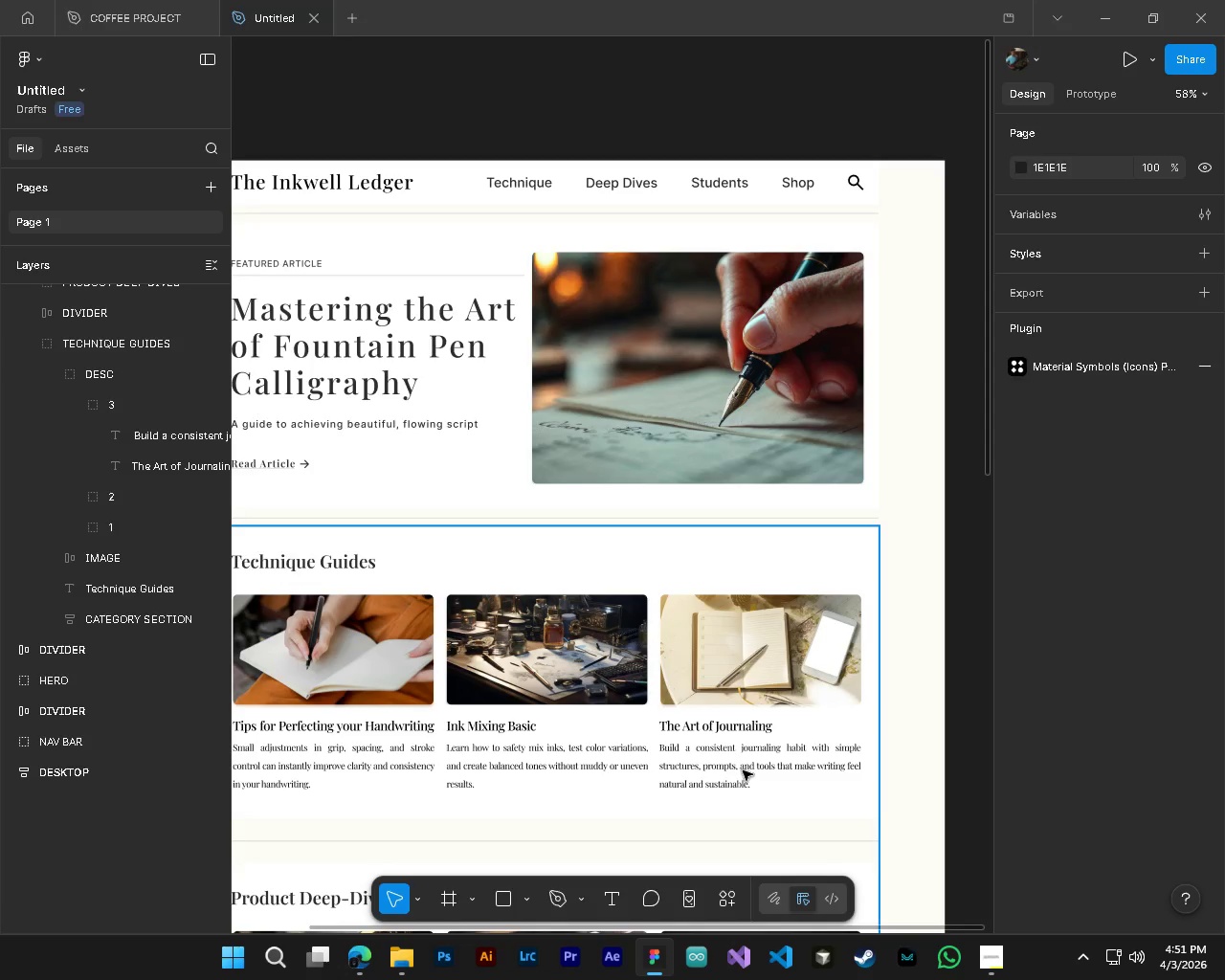 
hold_key(key=ControlLeft, duration=0.33)
 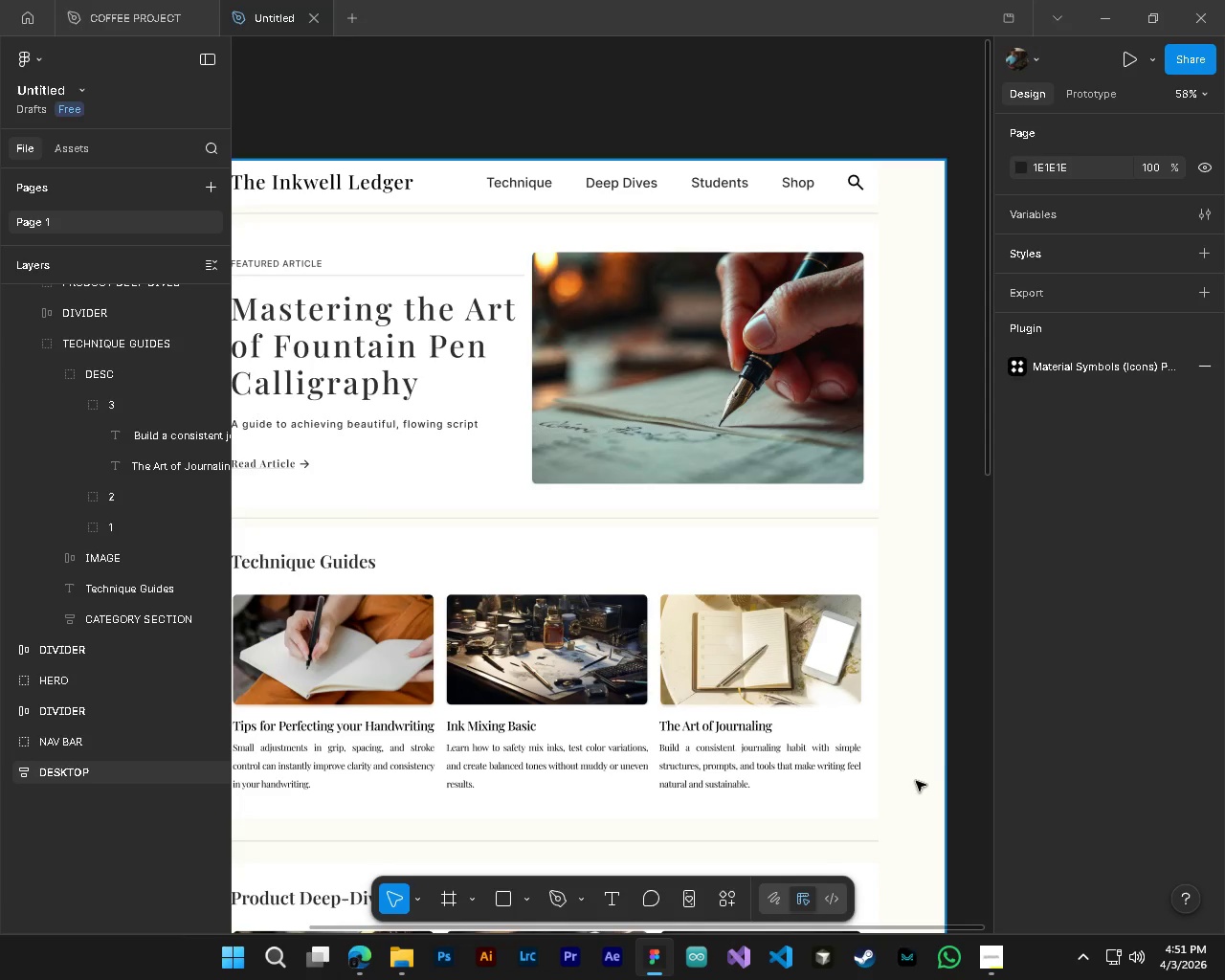 
key(Alt+Control+AltLeft)
 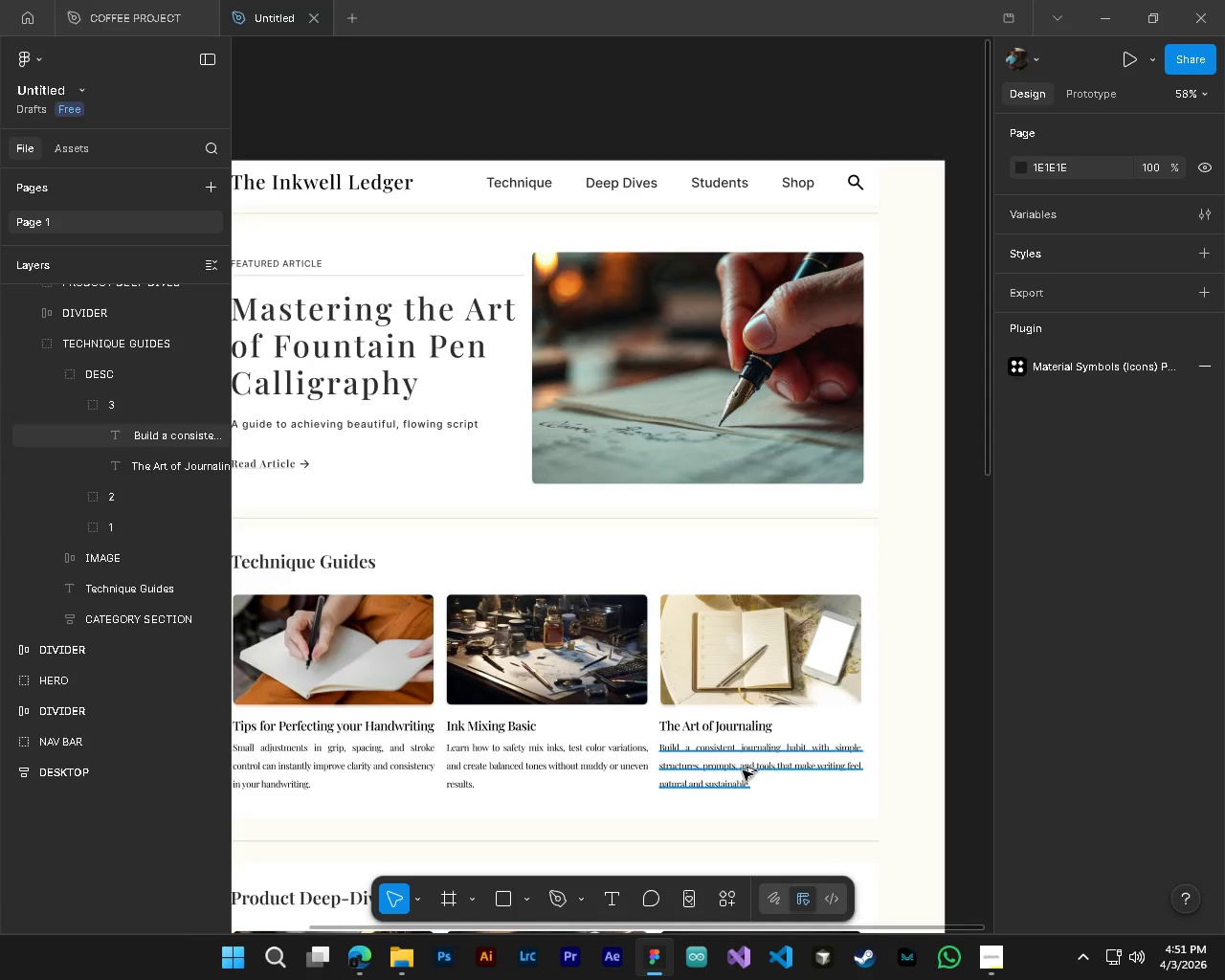 
hold_key(key=ControlLeft, duration=0.55)
 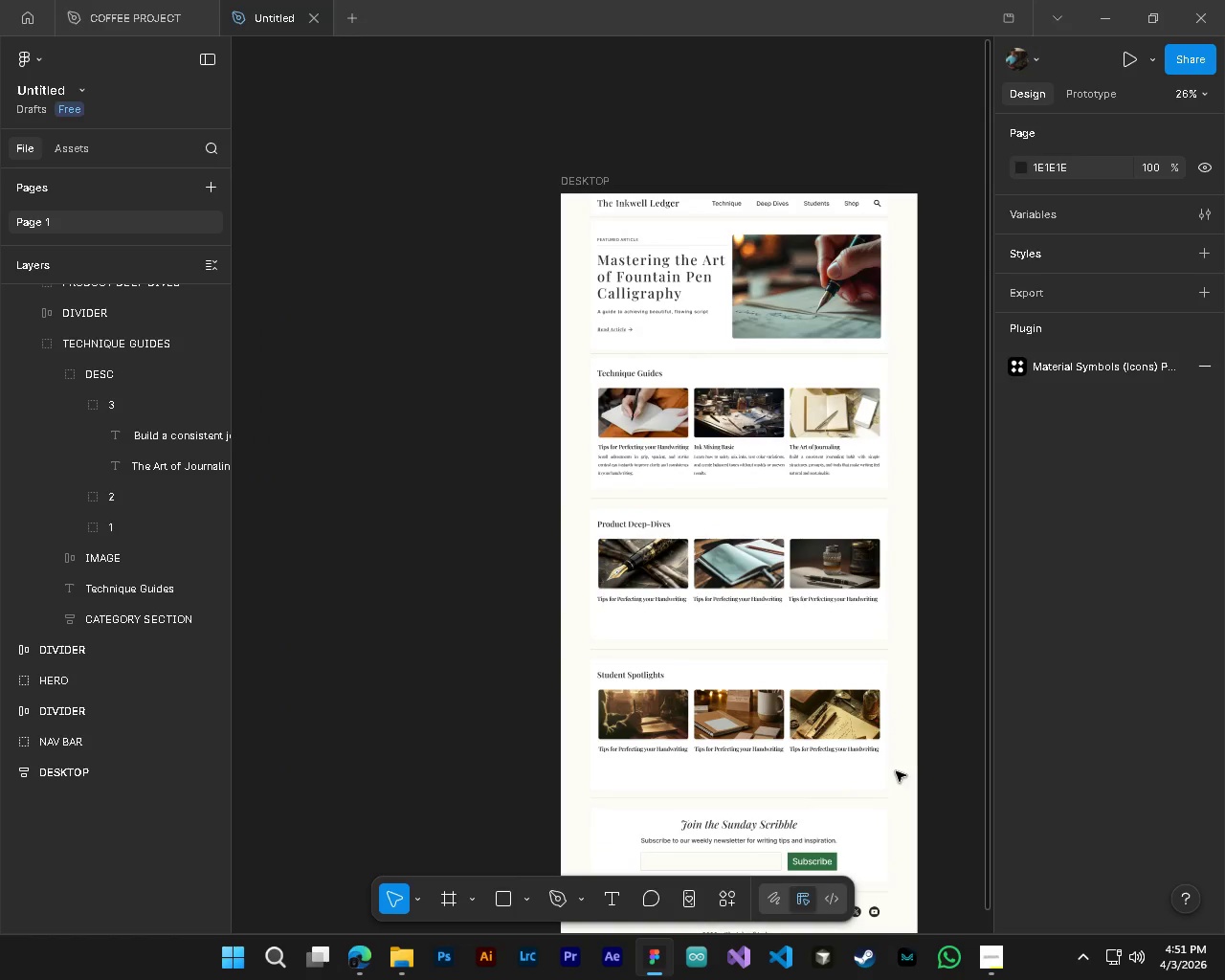 
key(Alt+Control+AltLeft)
 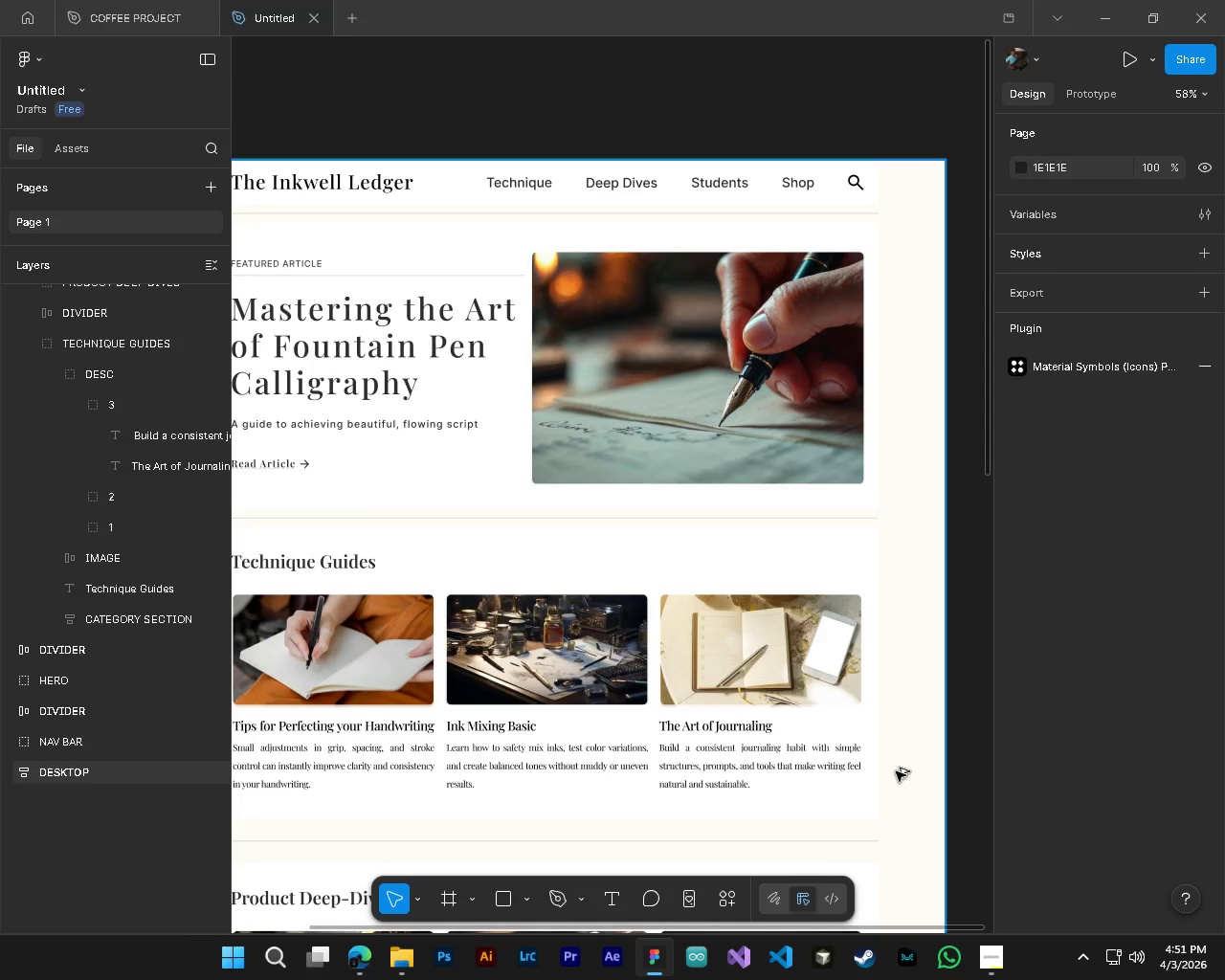 
hold_key(key=AltLeft, duration=0.42)
 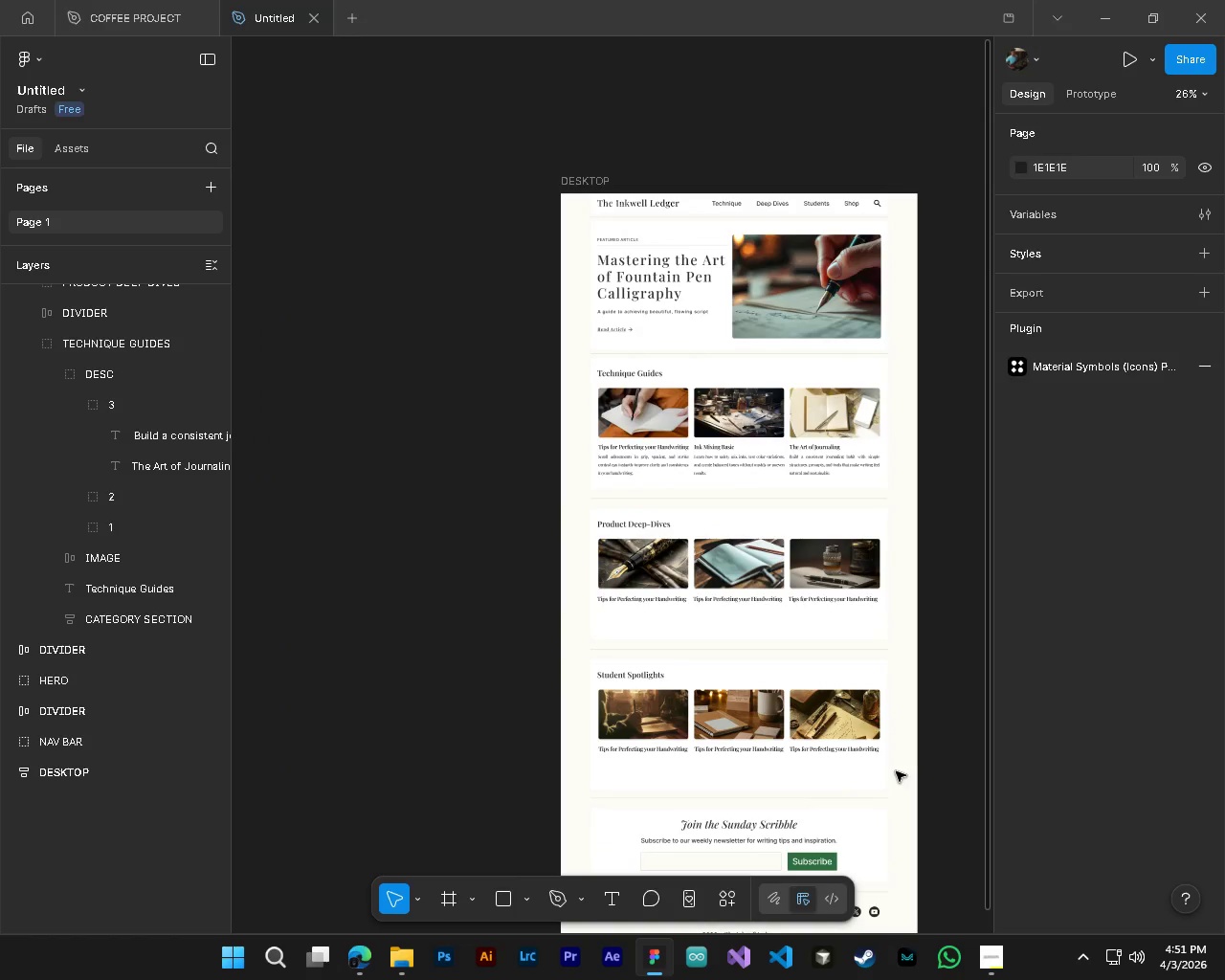 
scroll: coordinate [544, 775], scroll_direction: down, amount: 5.0
 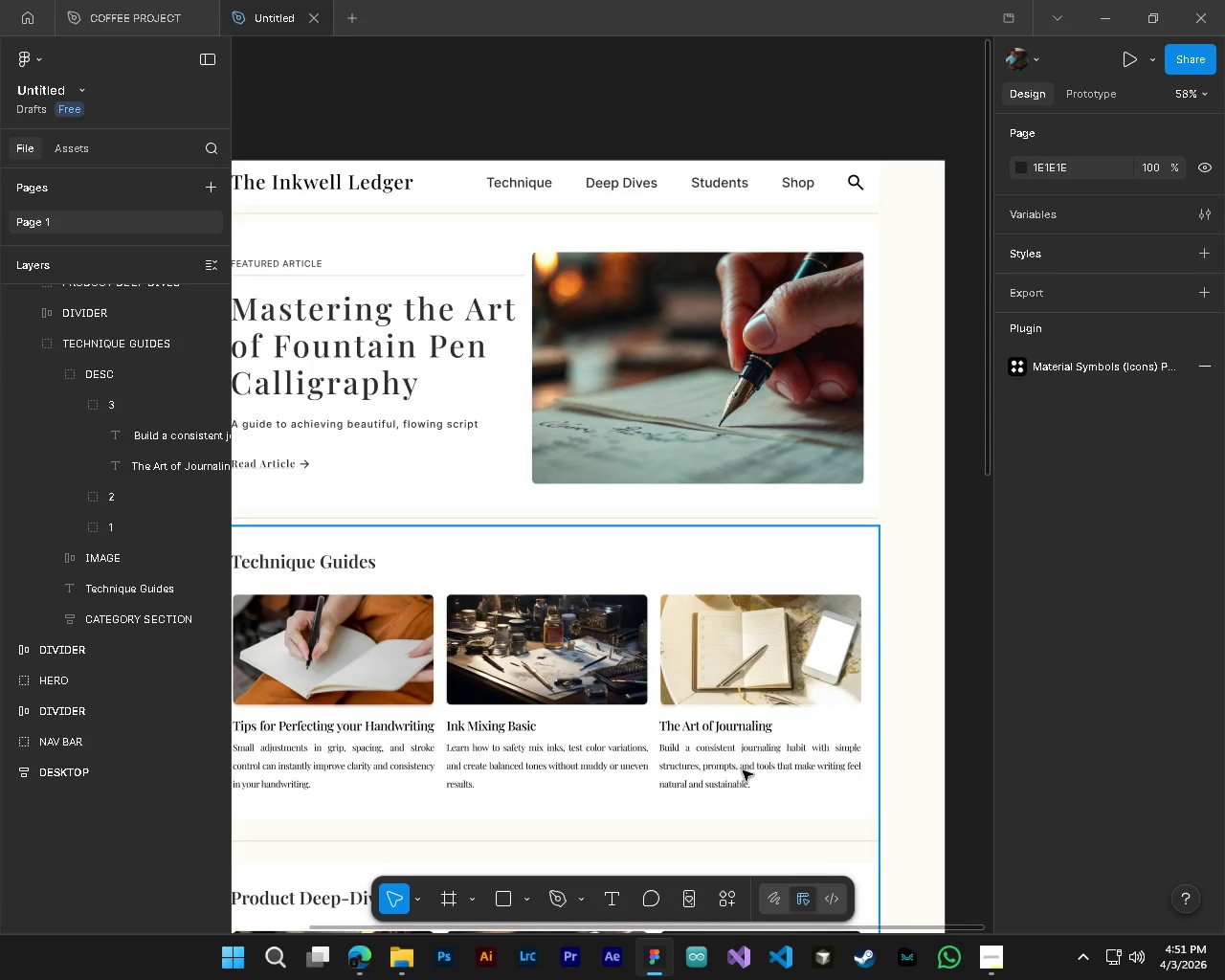 
hold_key(key=ShiftLeft, duration=0.42)
 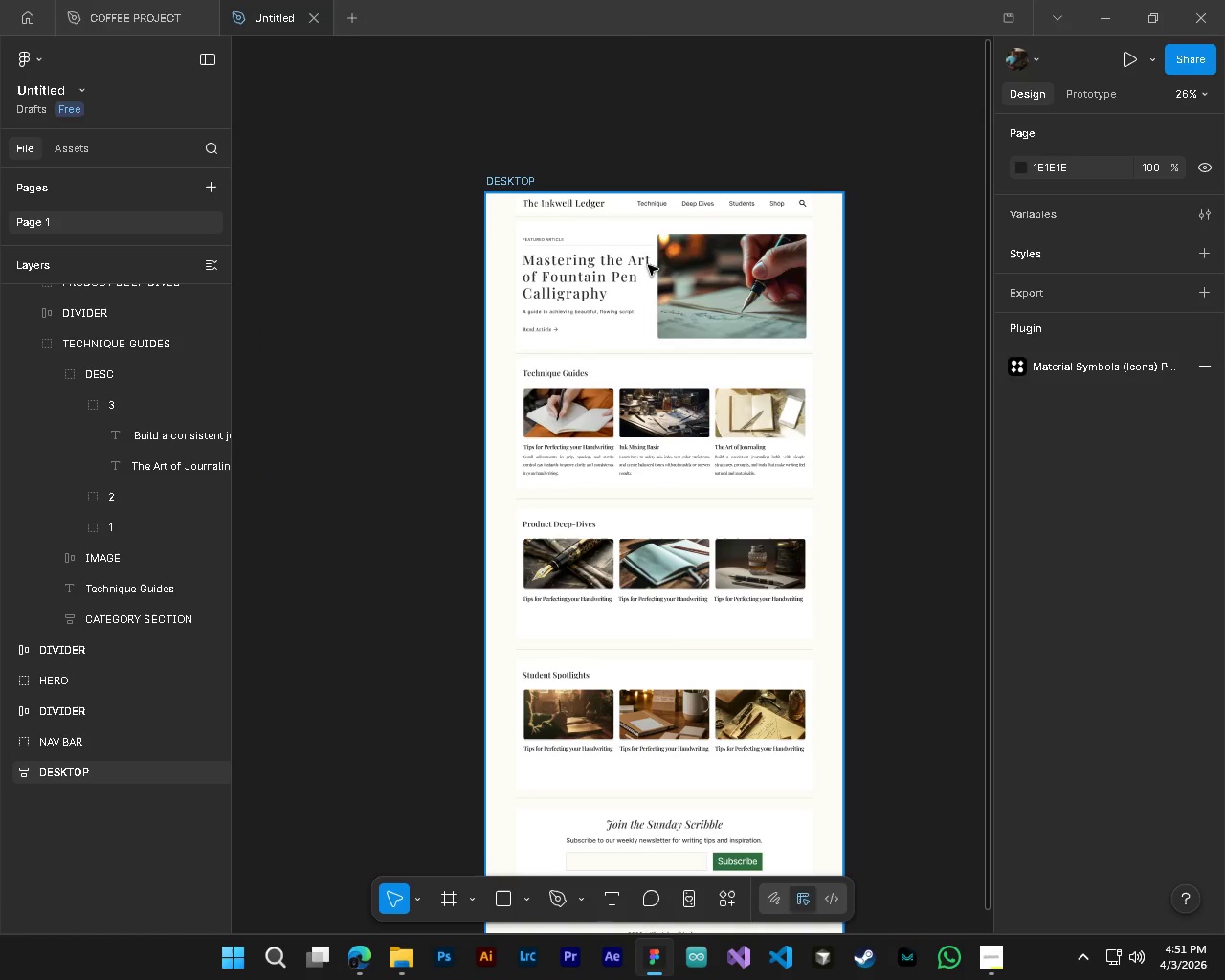 
hold_key(key=ControlLeft, duration=1.47)
 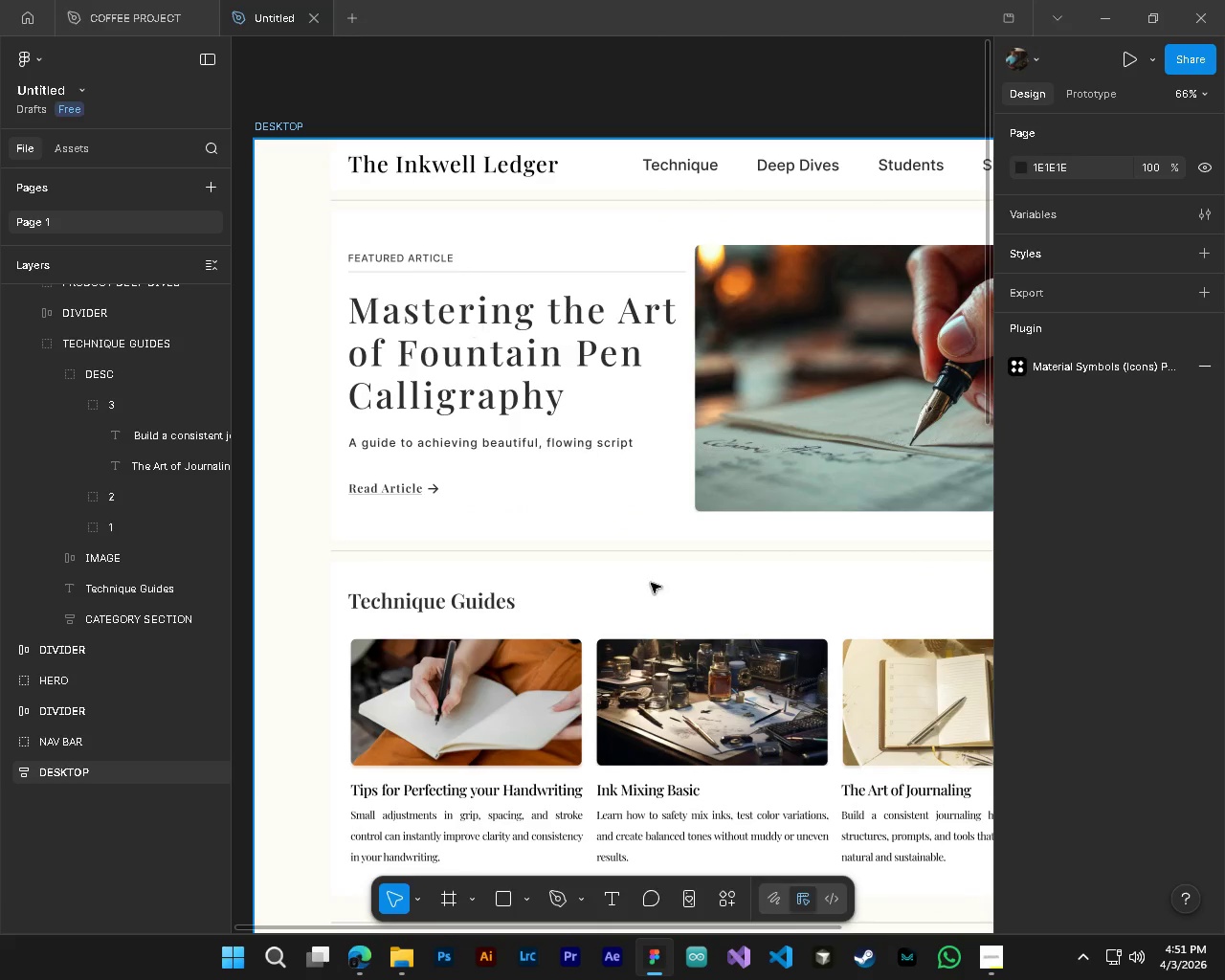 
key(Alt+Control+AltLeft)
 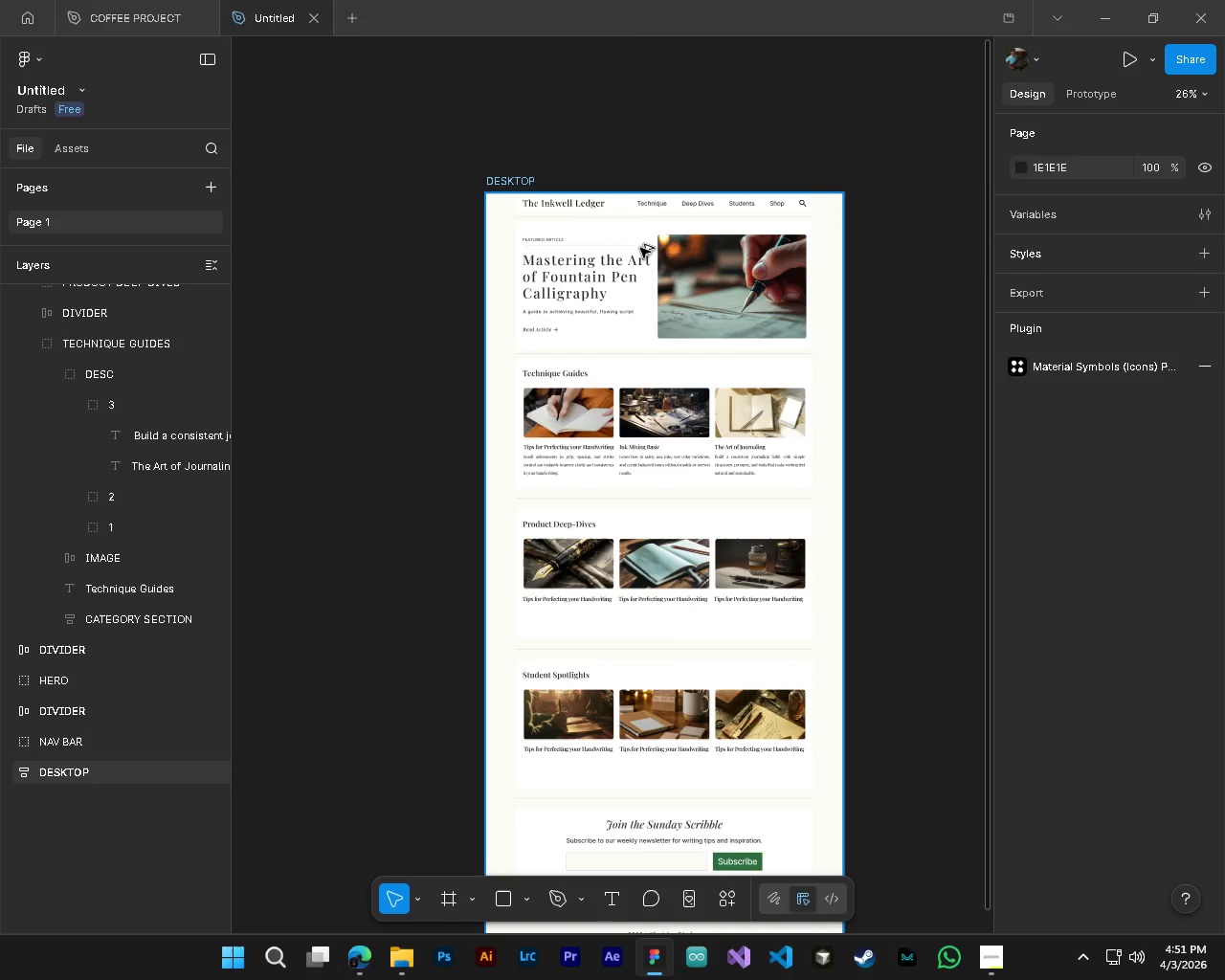 
hold_key(key=AltLeft, duration=1.38)
 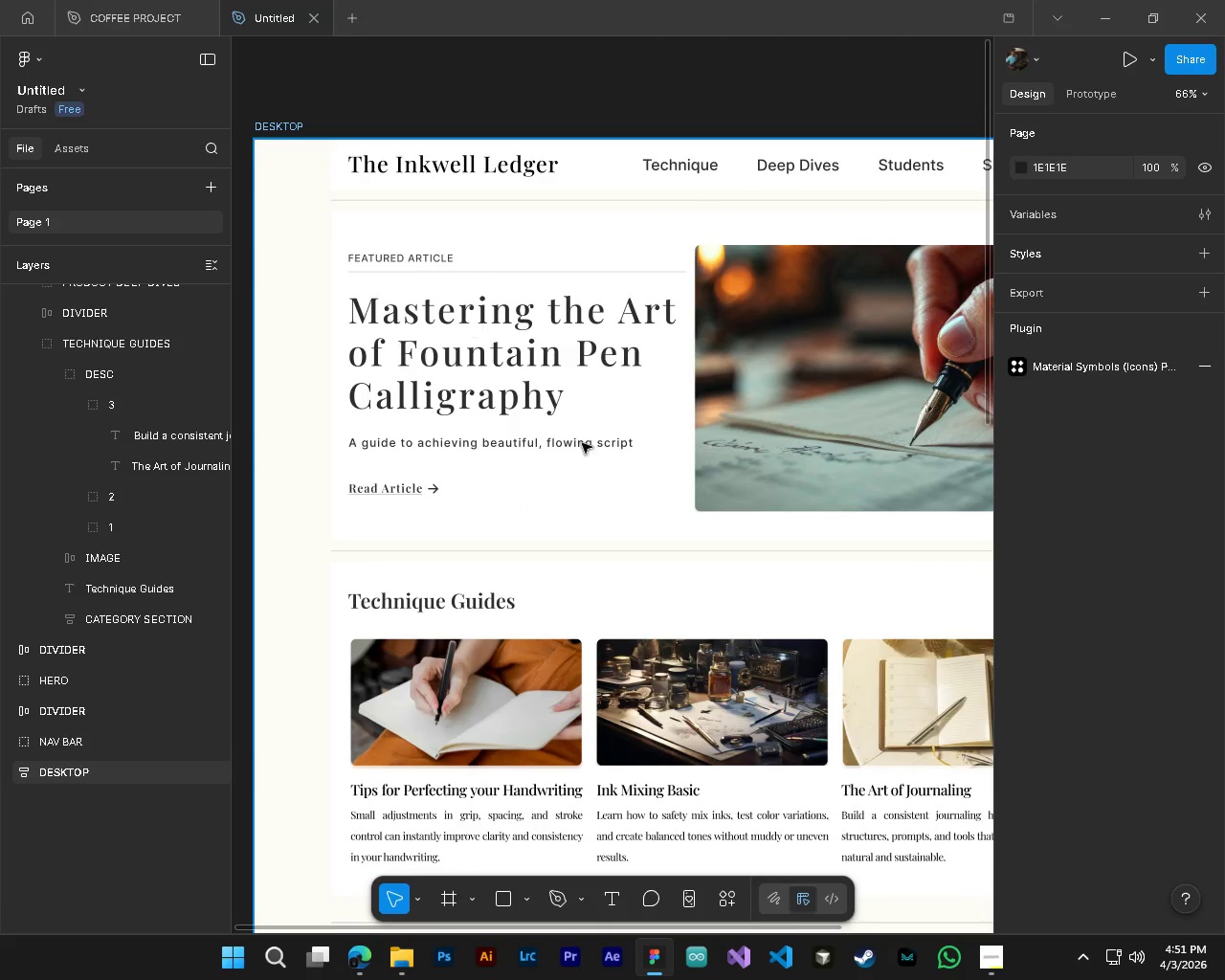 
scroll: coordinate [896, 771], scroll_direction: down, amount: 11.0
 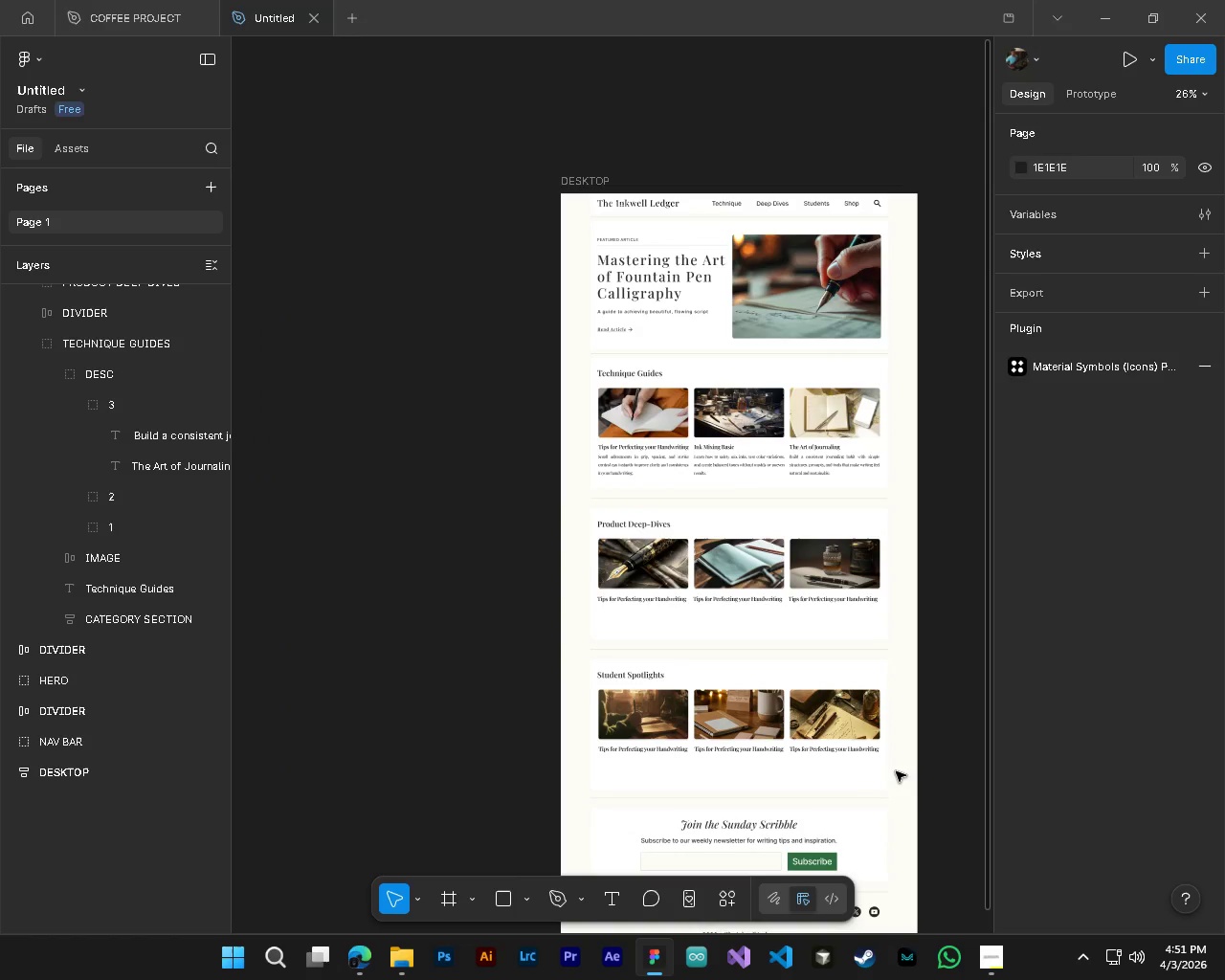 
scroll: coordinate [631, 226], scroll_direction: up, amount: 4.0
 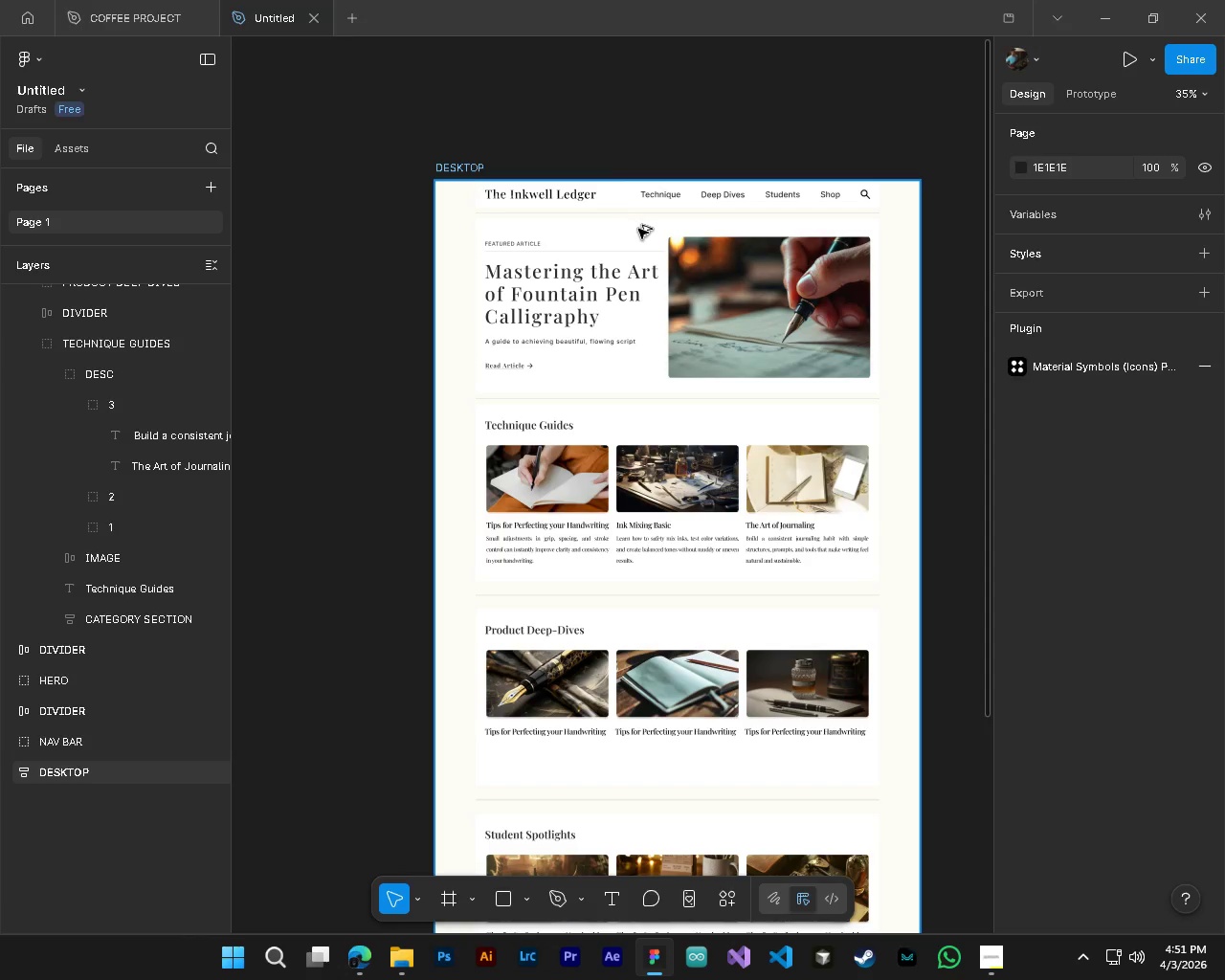 
hold_key(key=ShiftLeft, duration=0.52)
 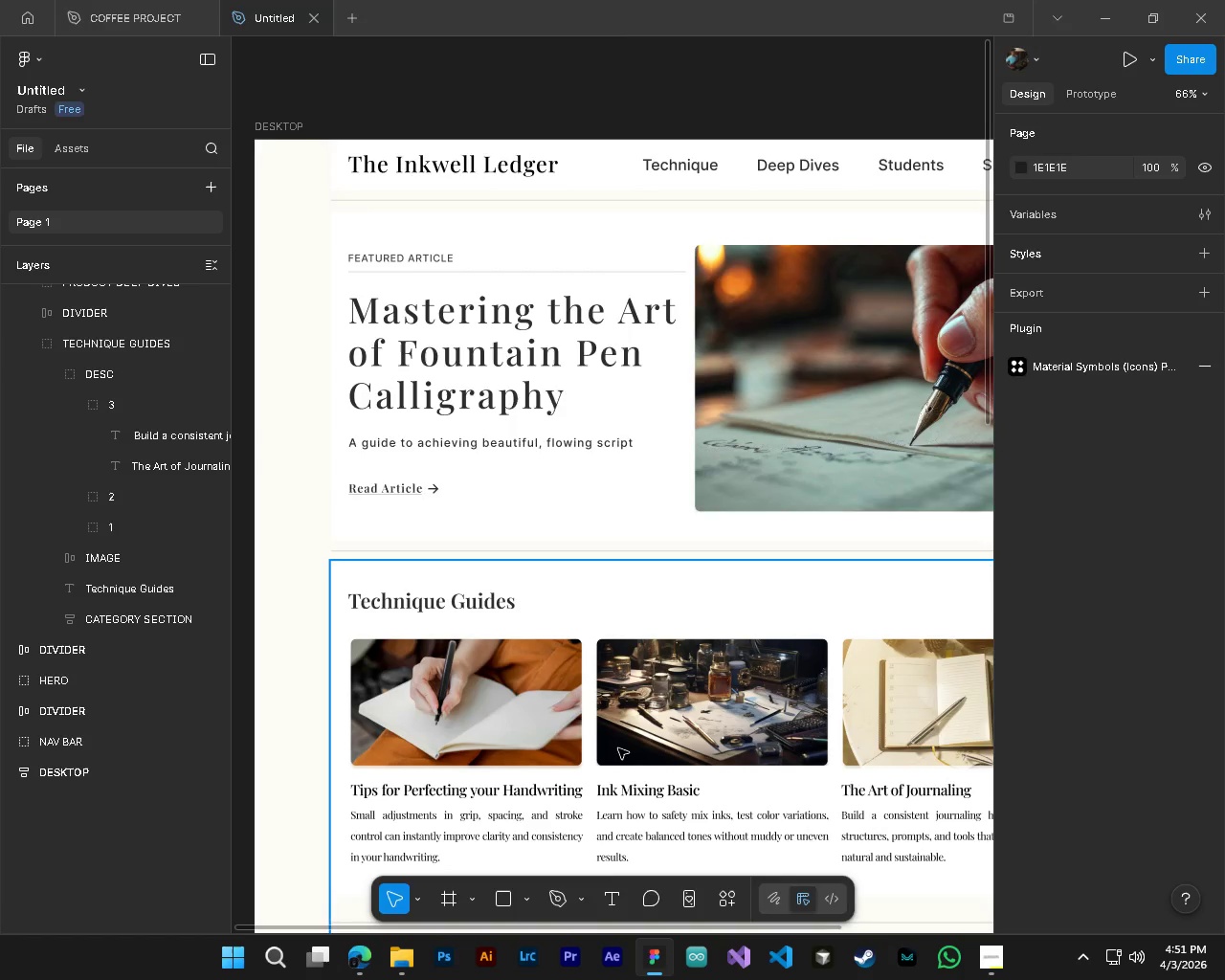 
scroll: coordinate [638, 229], scroll_direction: up, amount: 5.0
 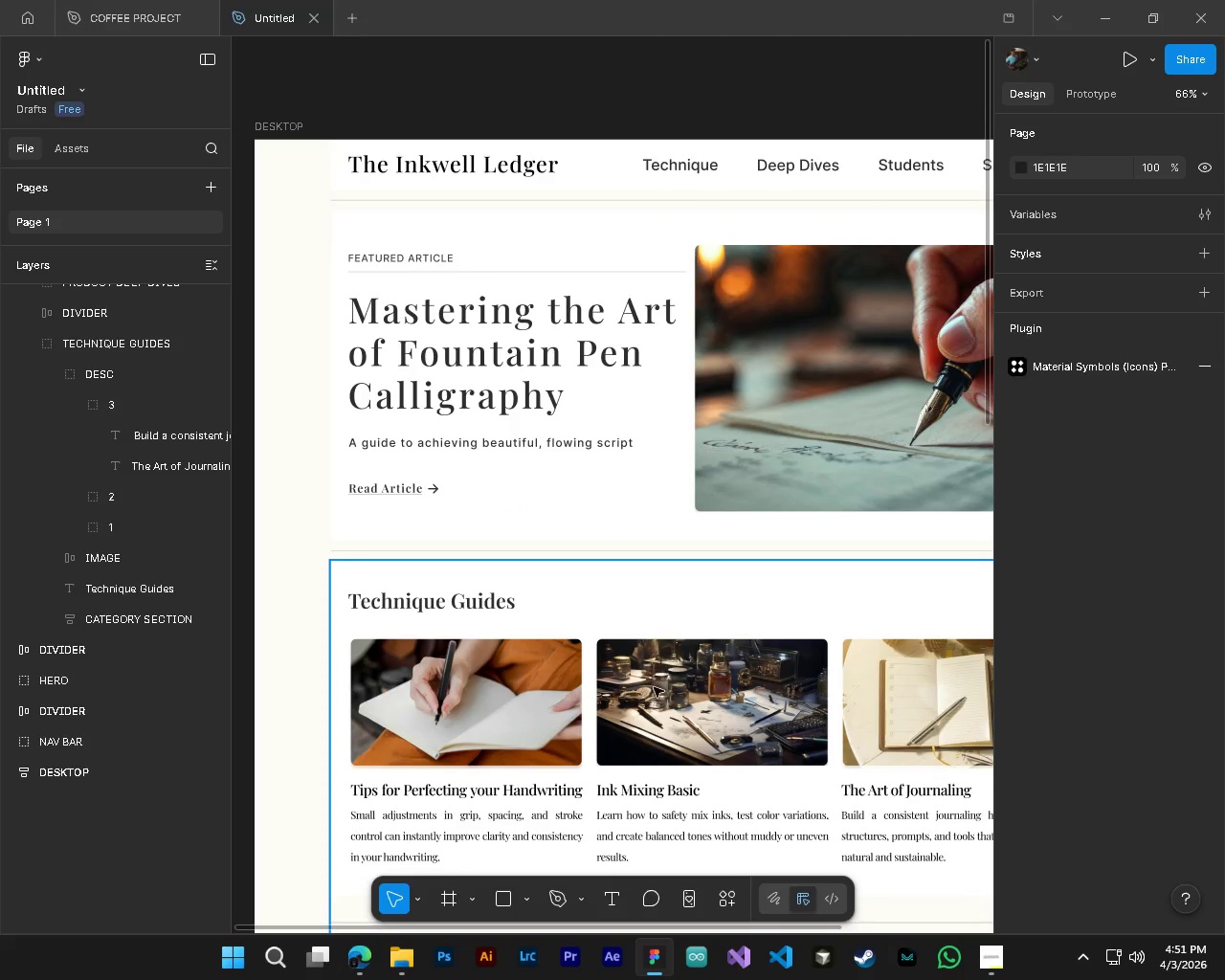 
scroll: coordinate [618, 748], scroll_direction: down, amount: 3.0
 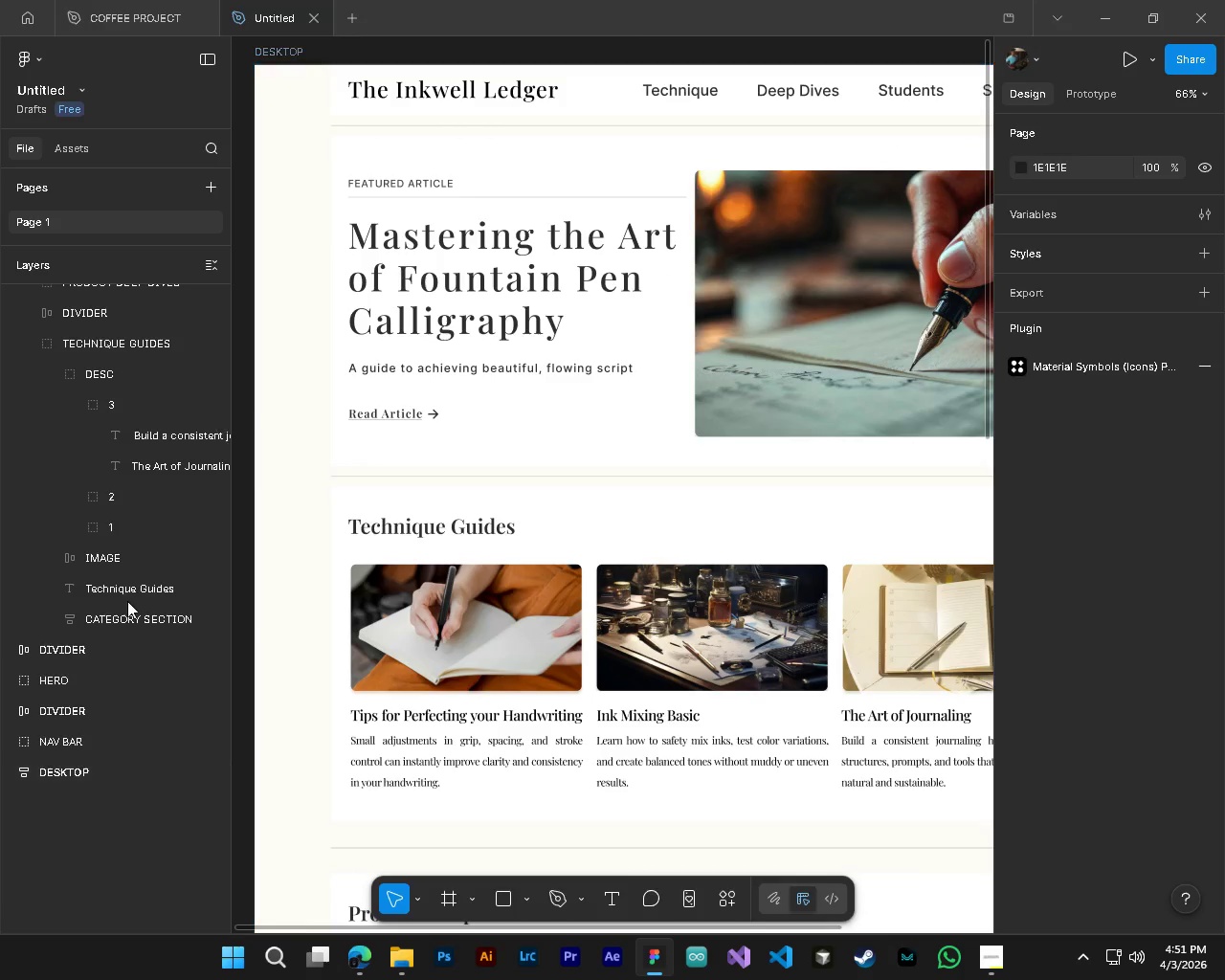 
left_click([78, 684])
 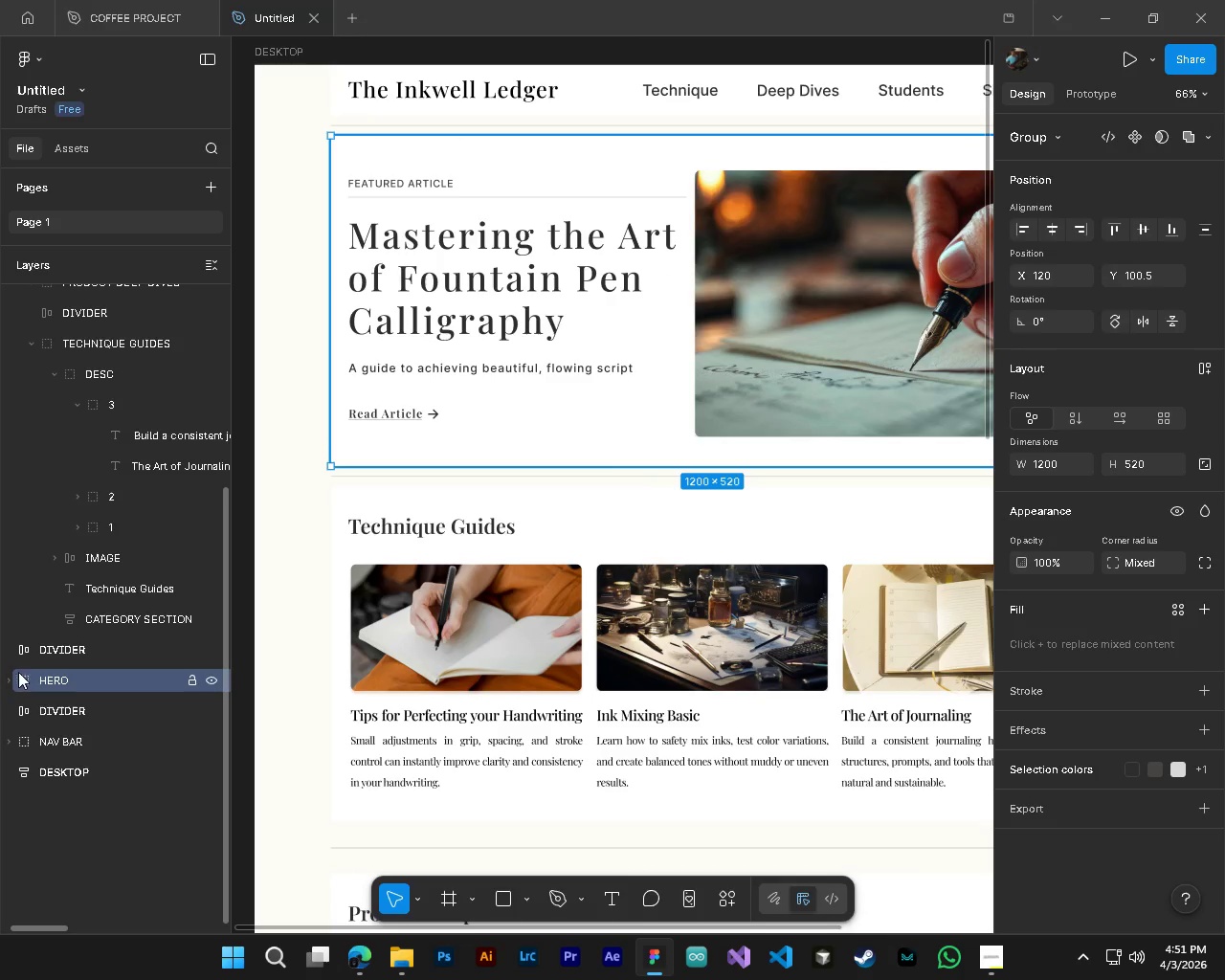 
left_click([9, 679])
 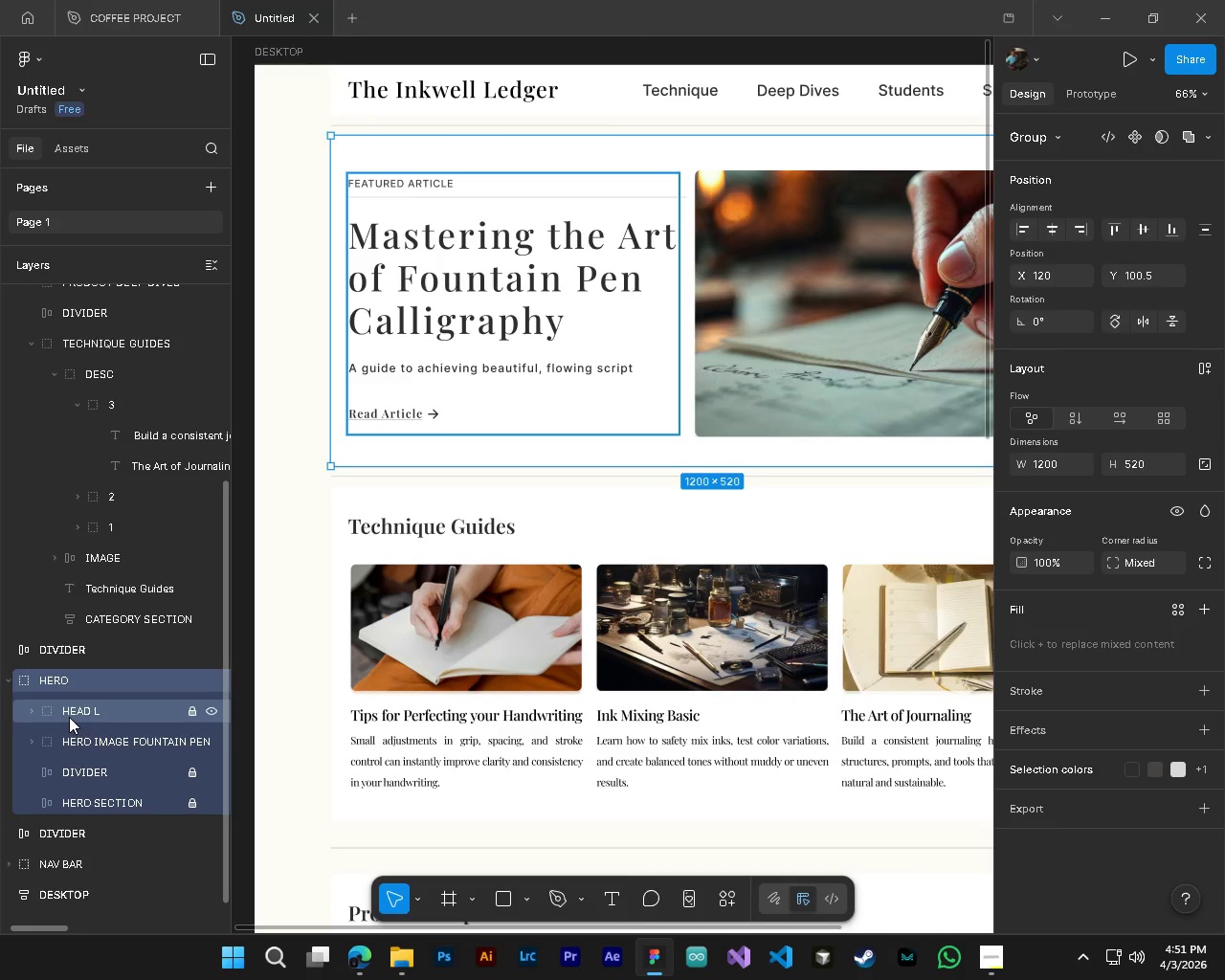 
left_click([69, 717])
 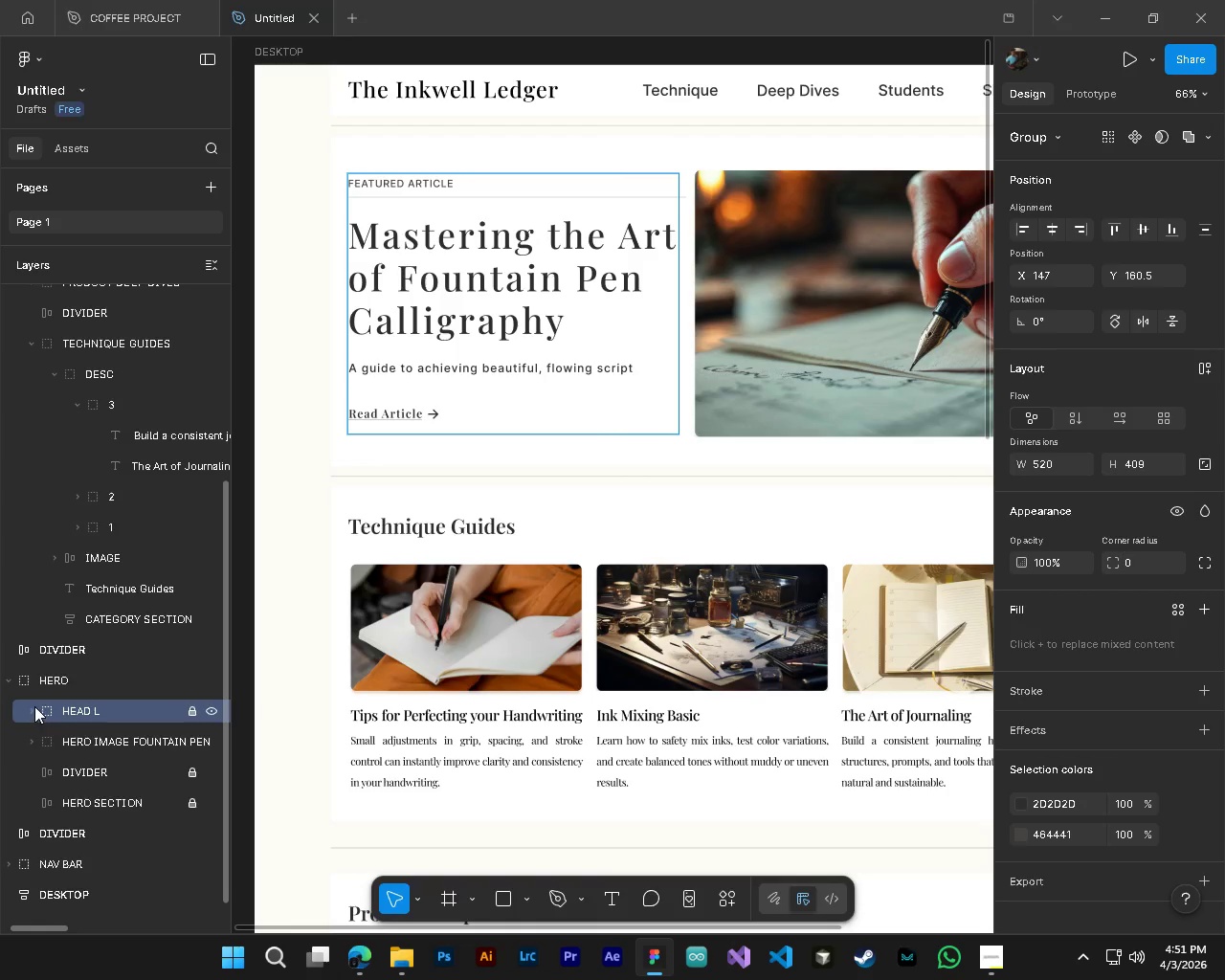 
left_click([32, 706])
 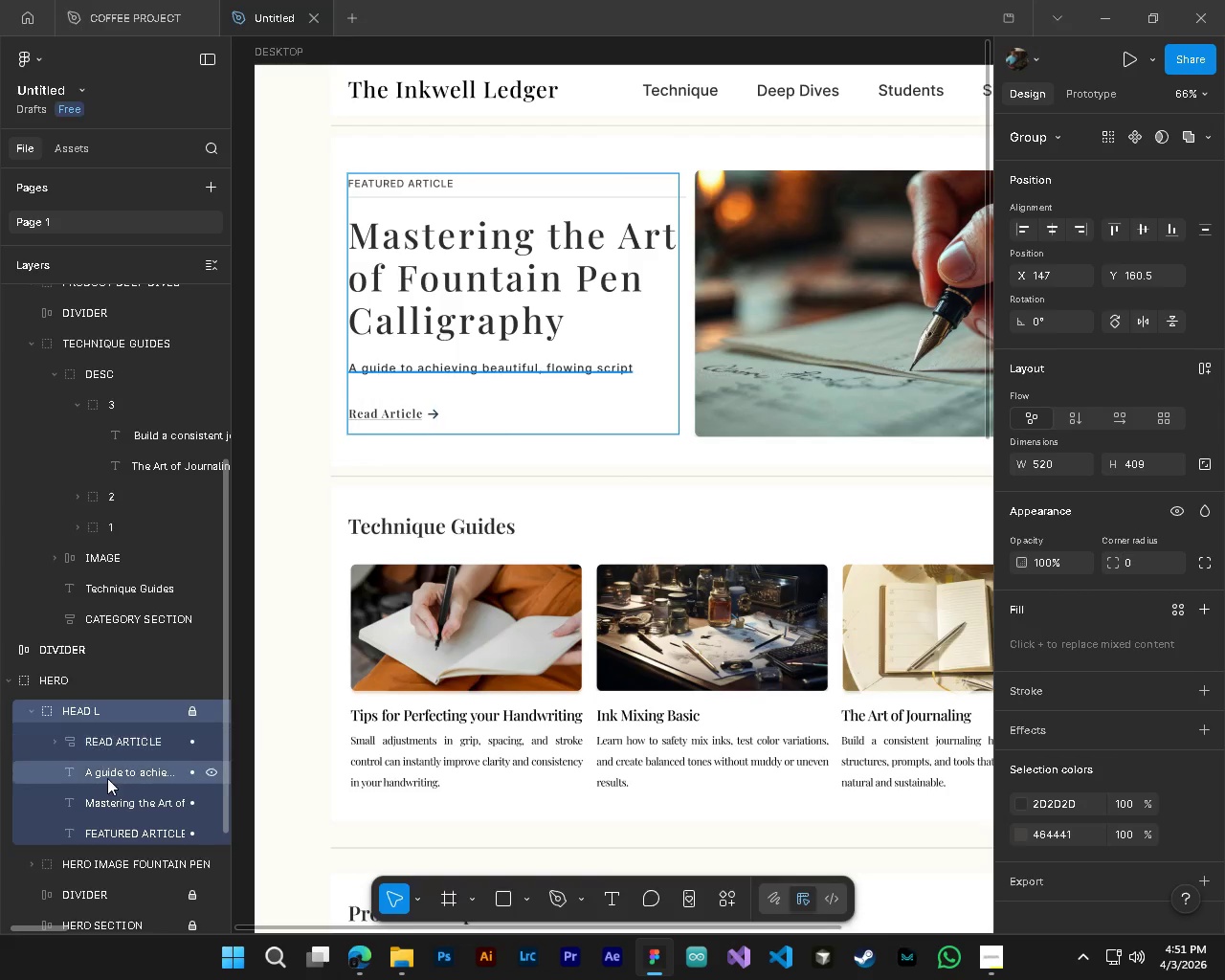 
left_click([110, 783])
 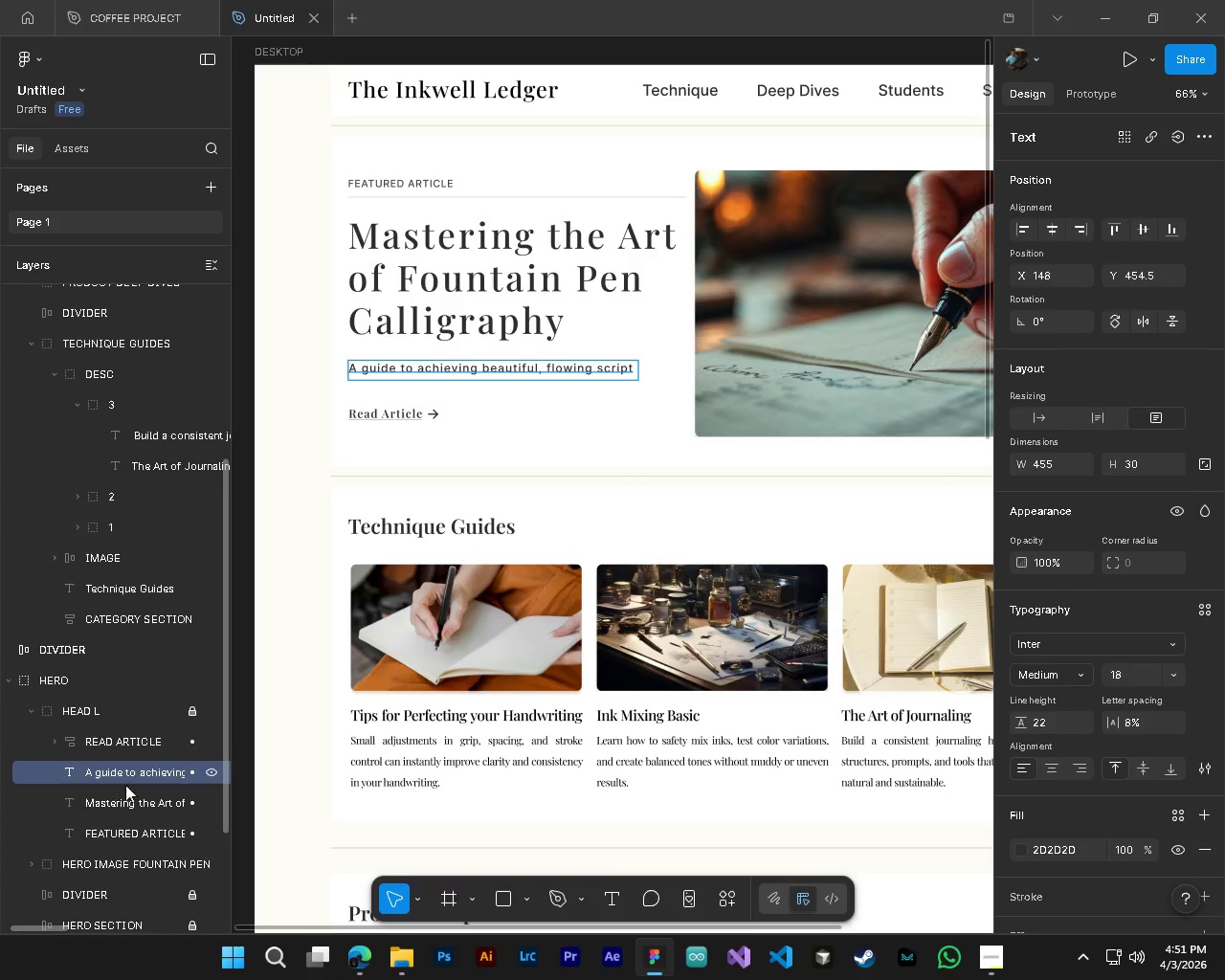 
left_click([1135, 674])
 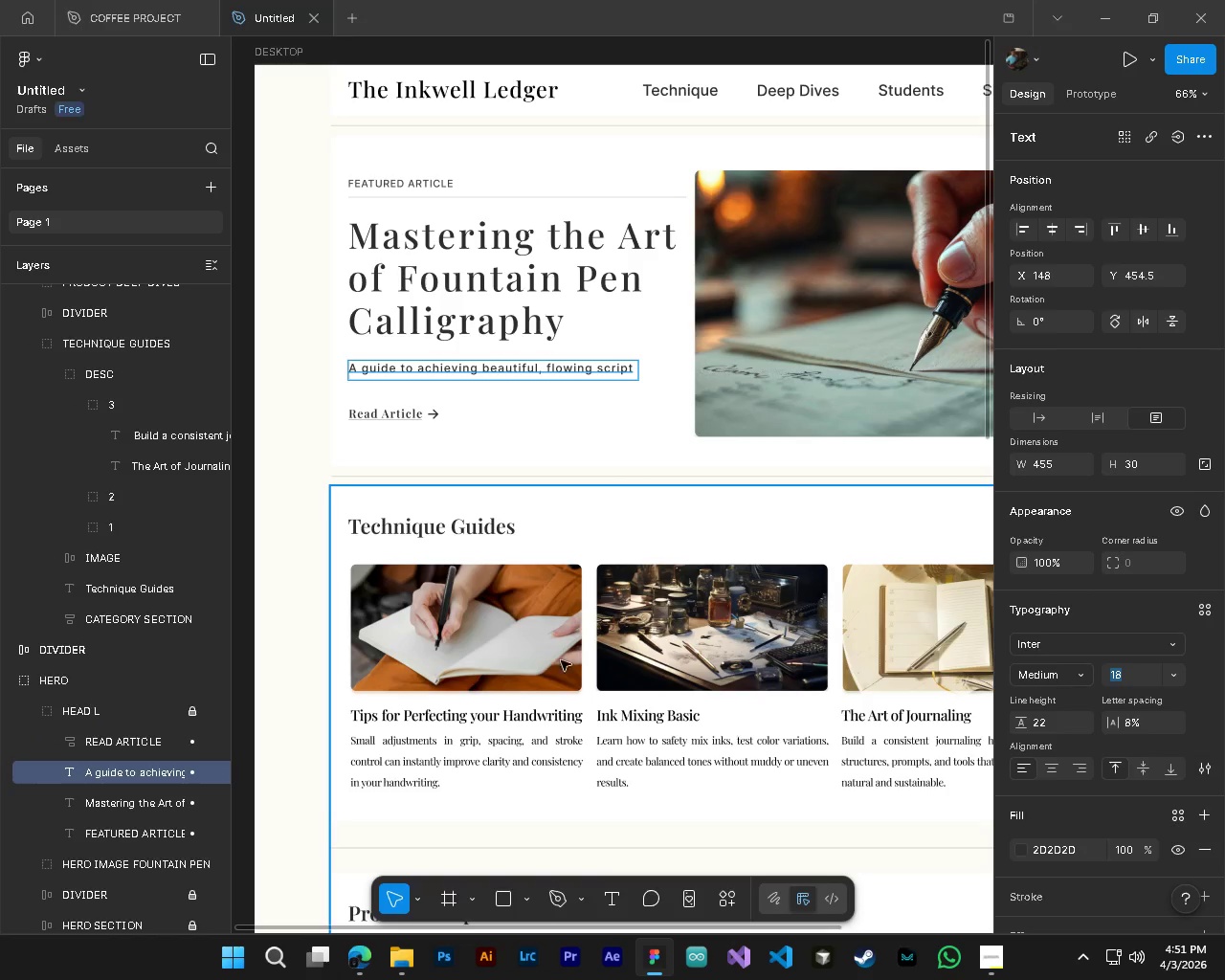 
left_click([126, 834])
 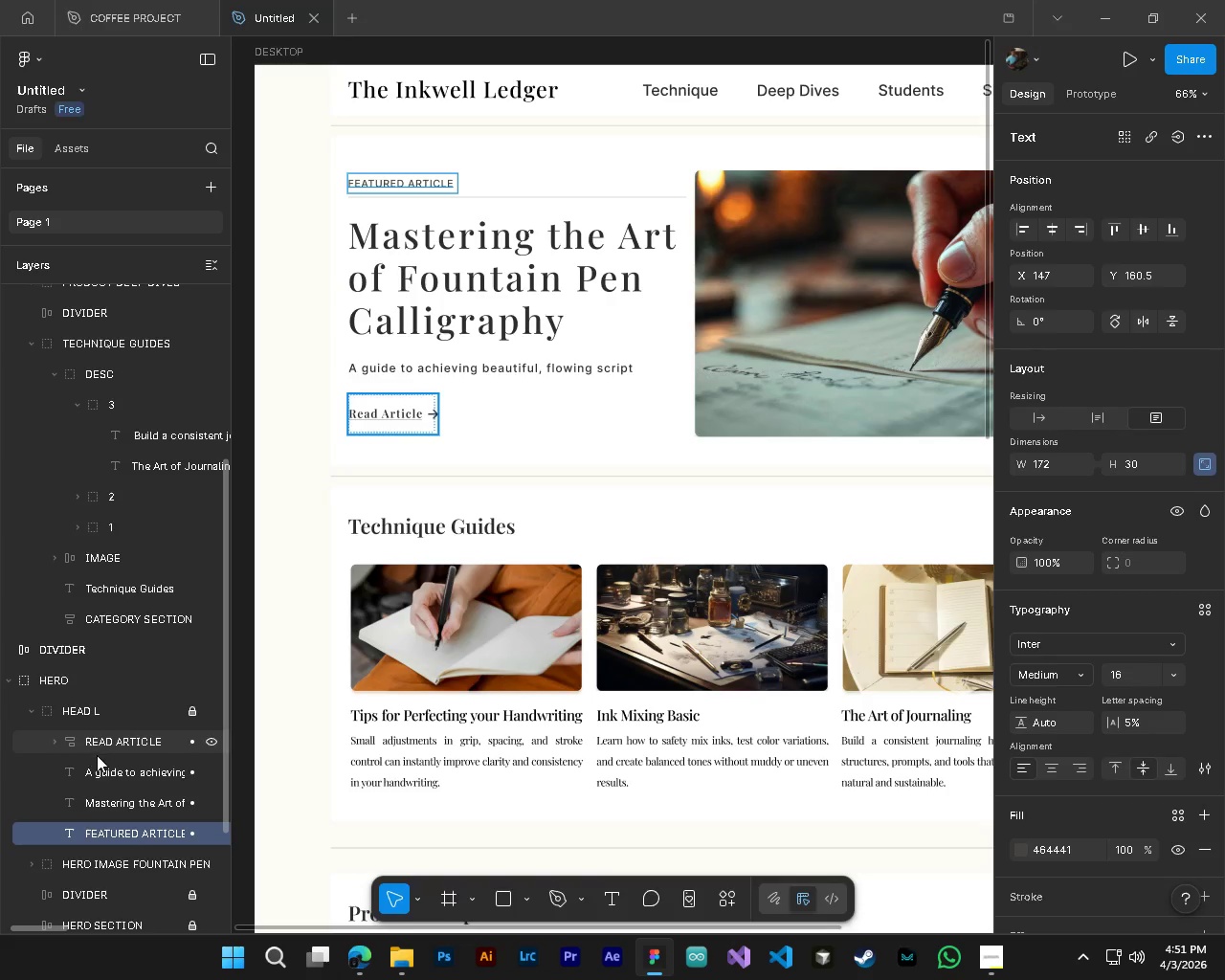 
wait(6.42)
 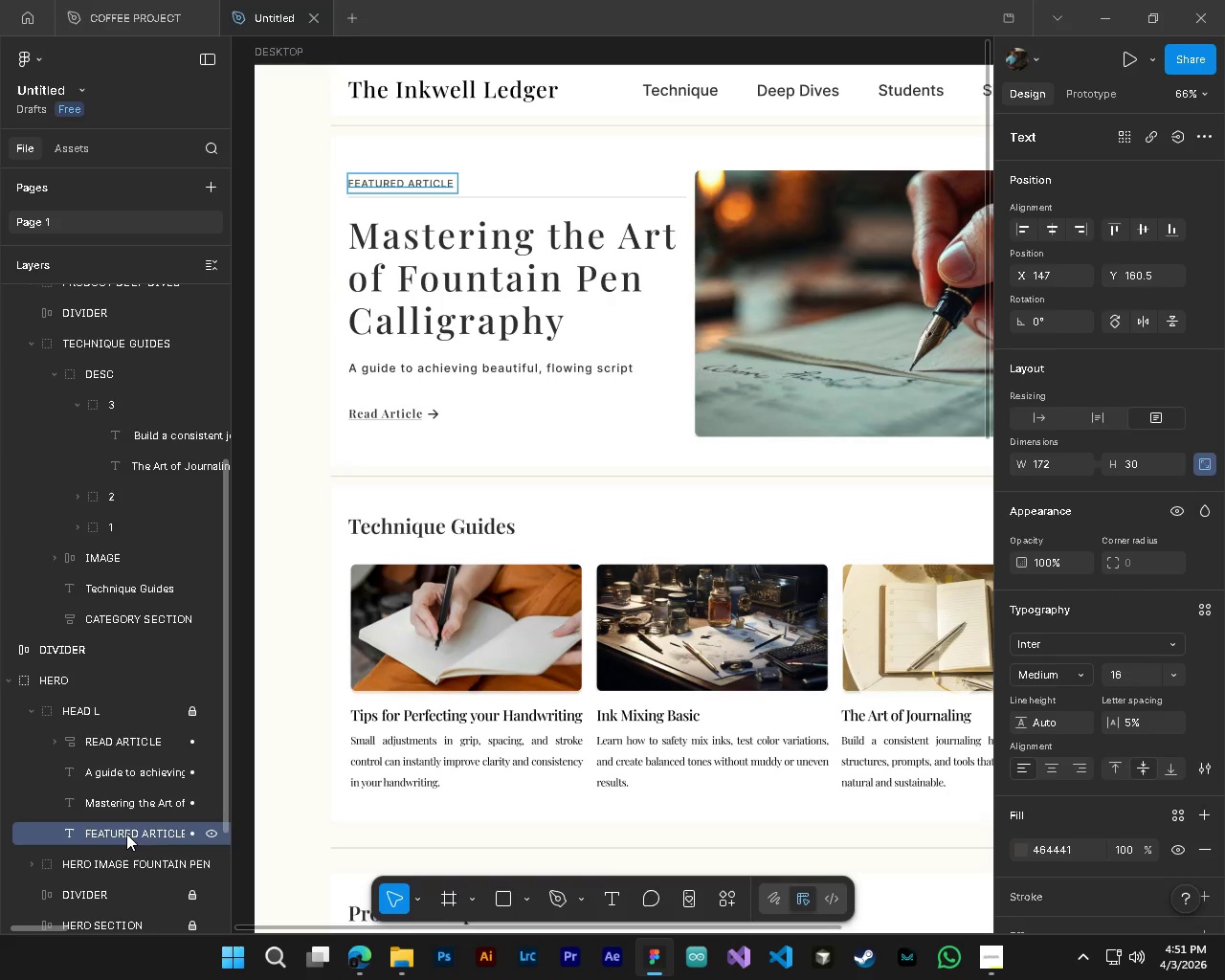 
left_click([111, 747])
 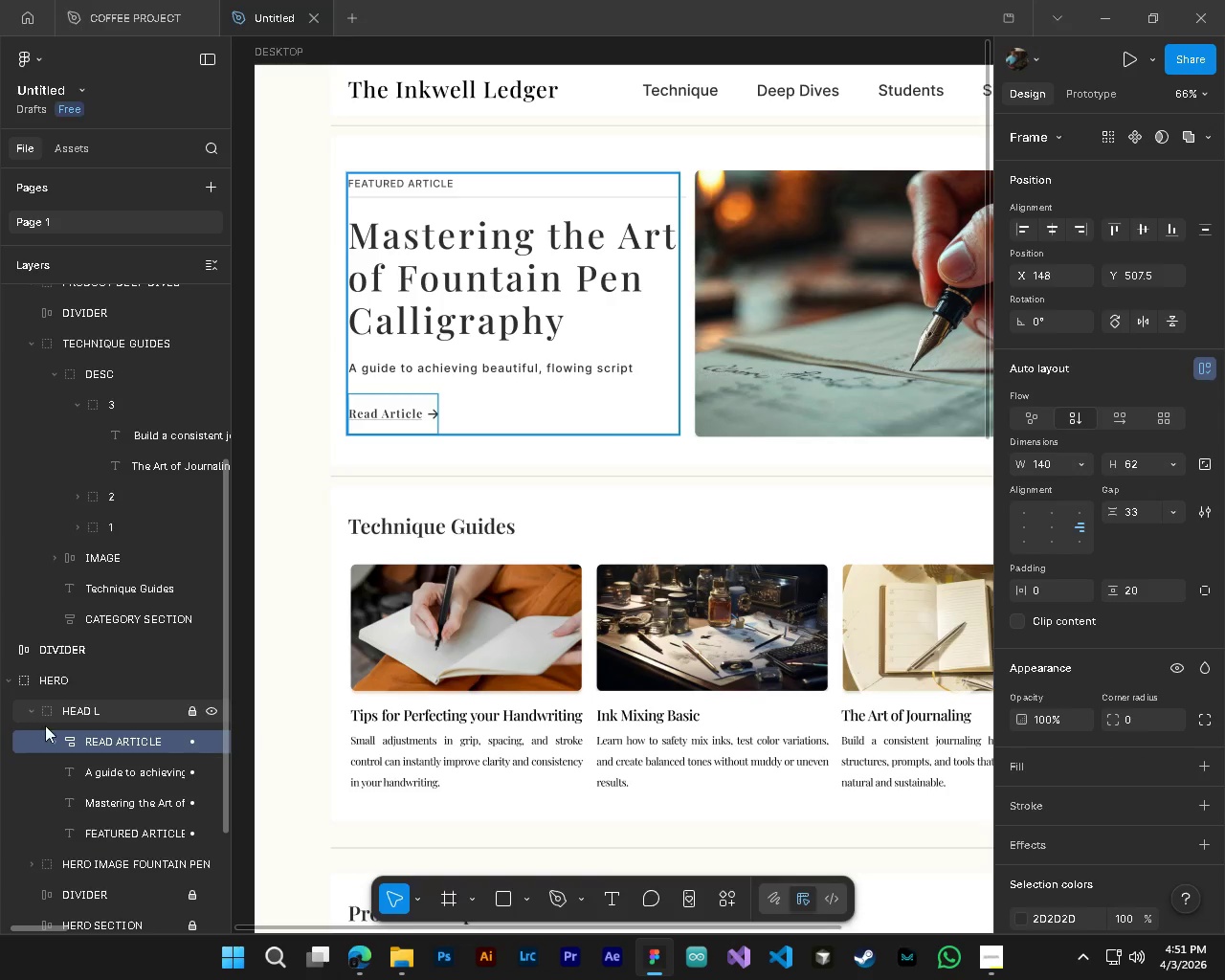 
left_click([54, 746])
 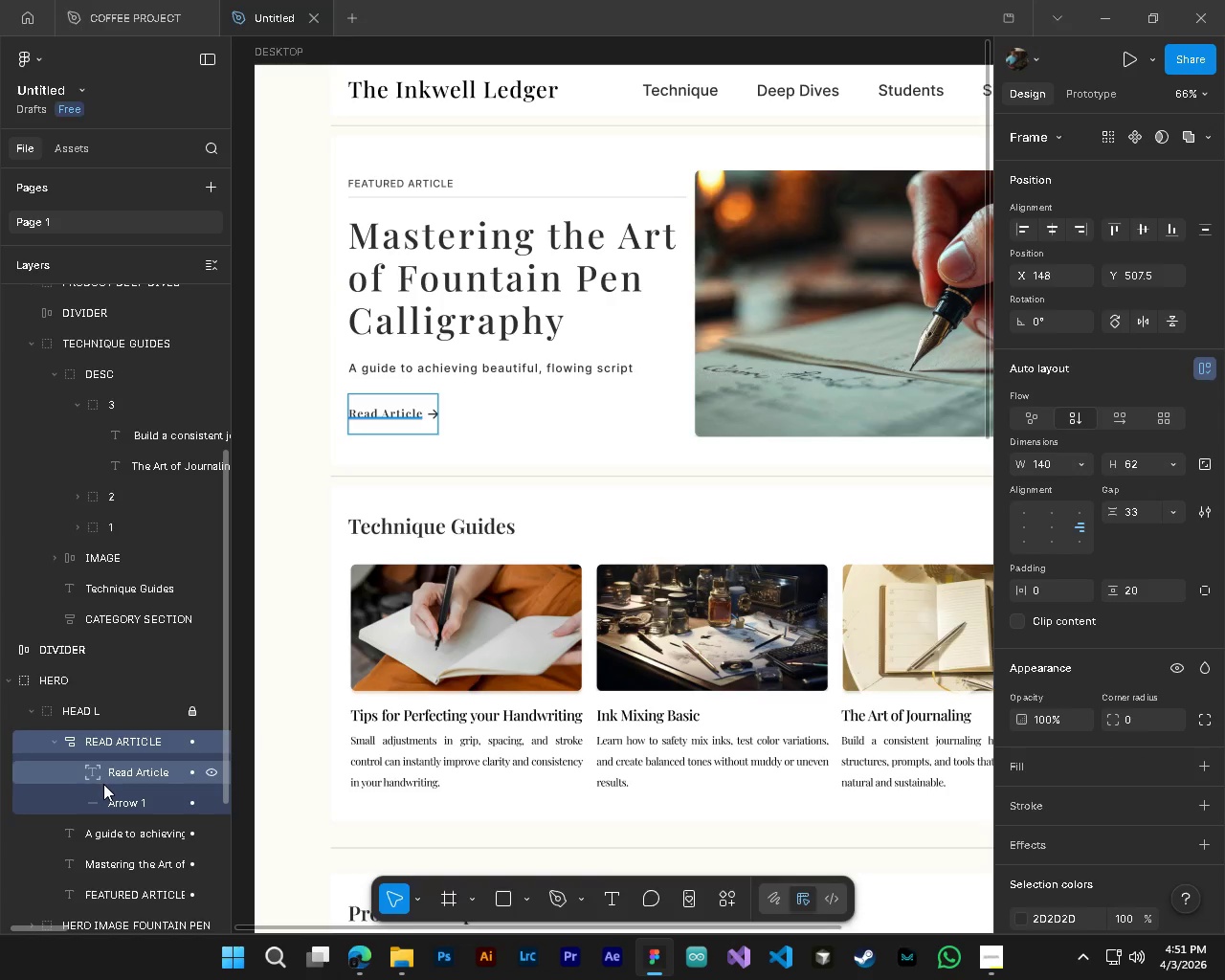 
left_click([103, 784])
 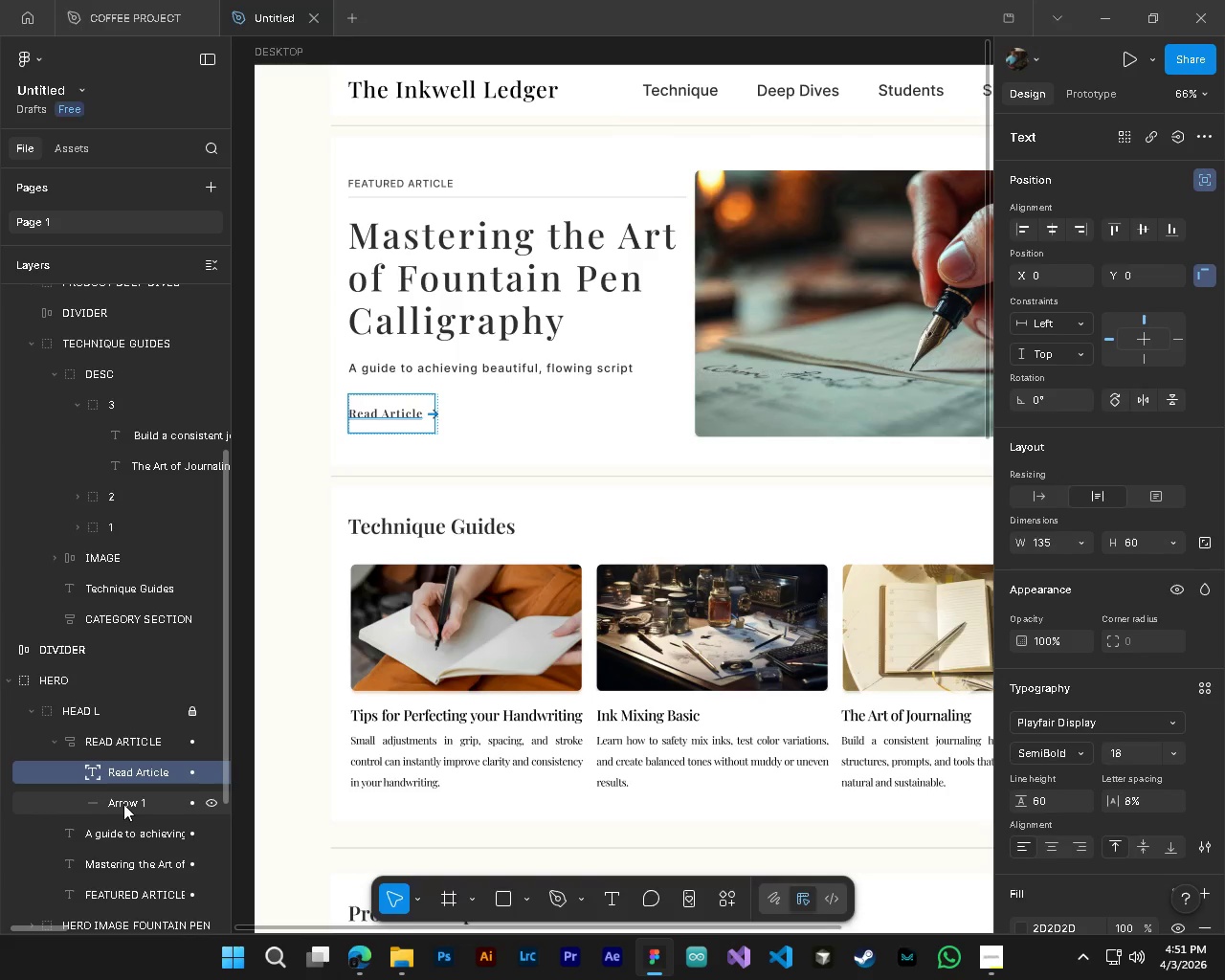 
left_click([55, 745])
 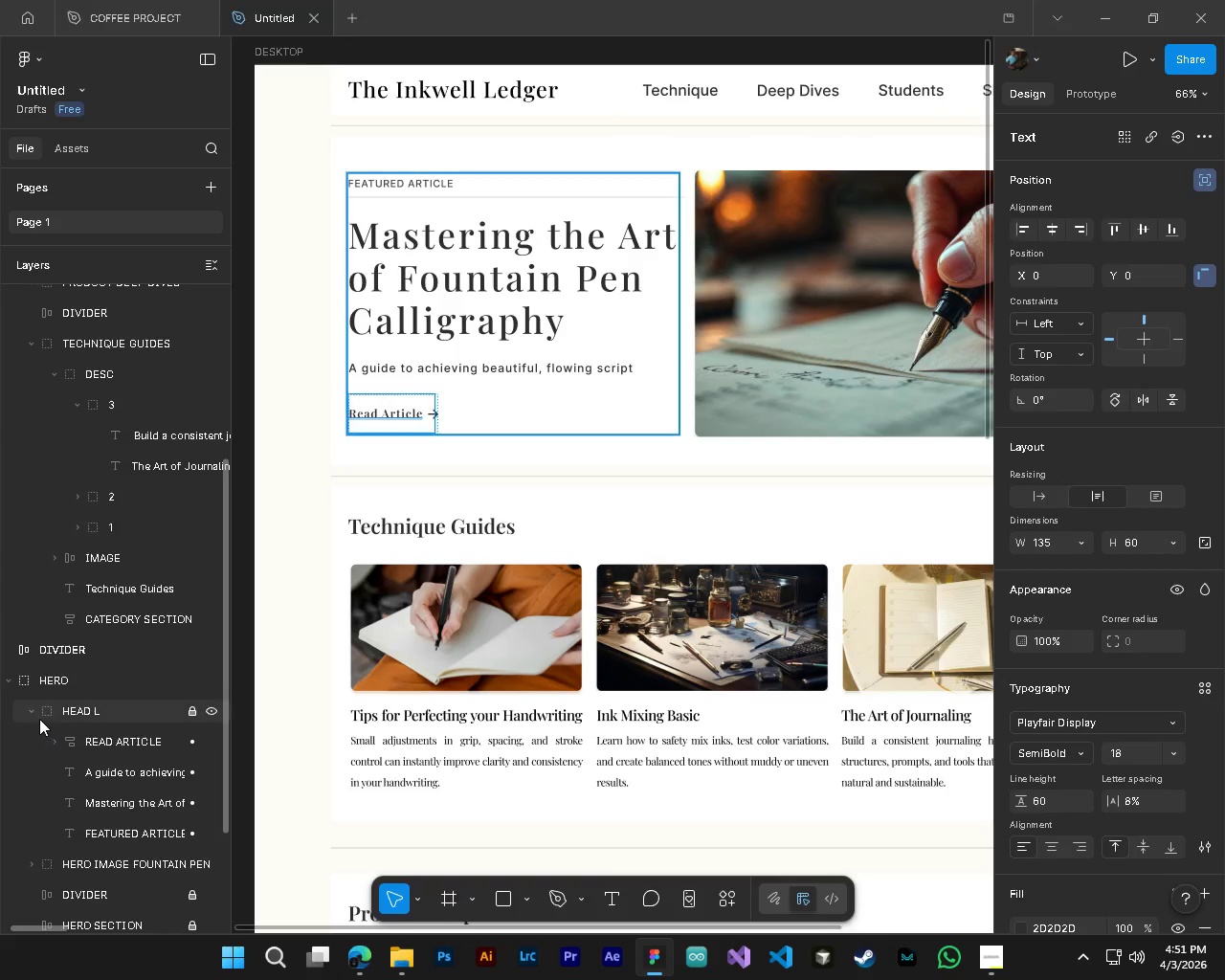 
left_click([33, 717])
 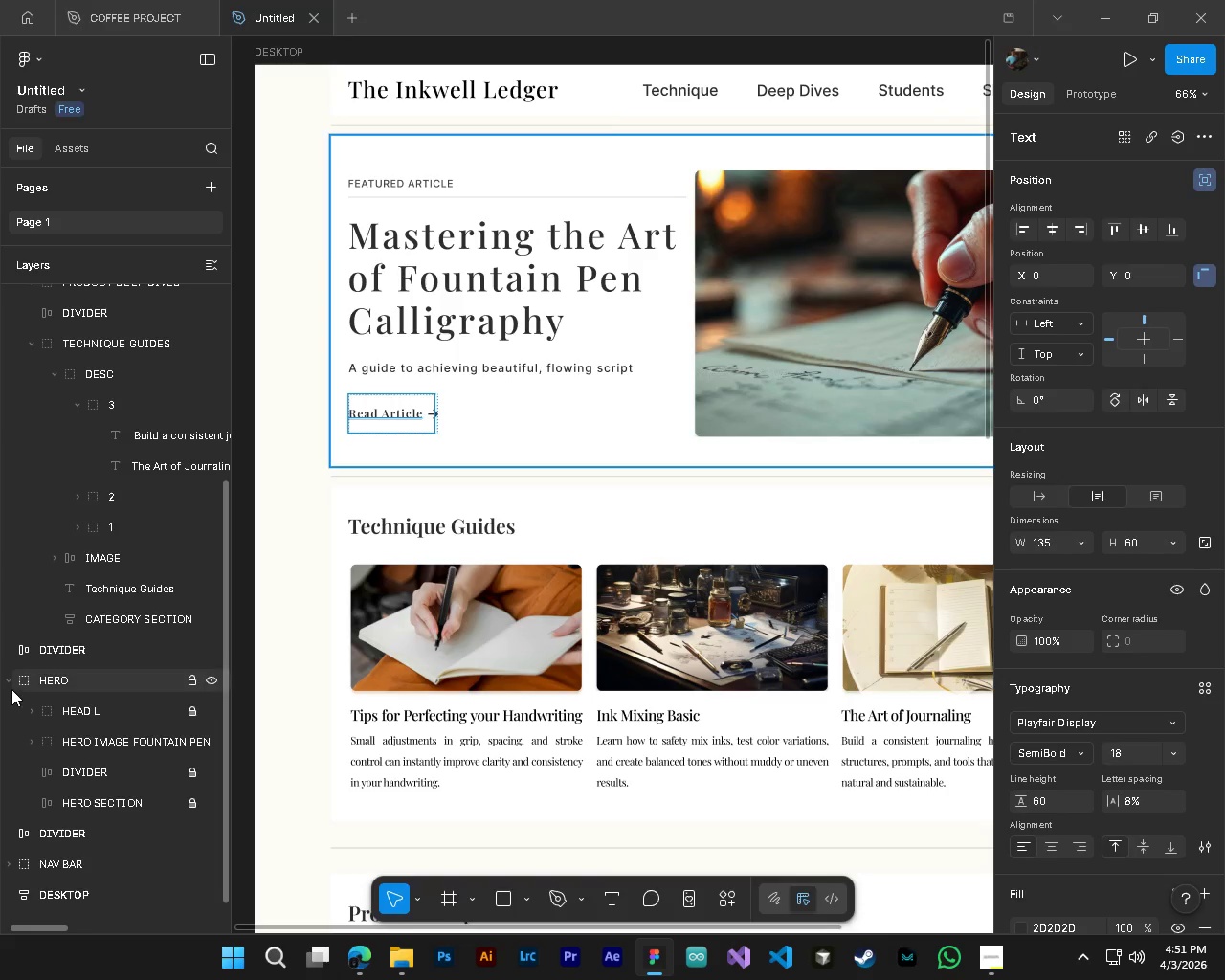 
left_click([7, 686])
 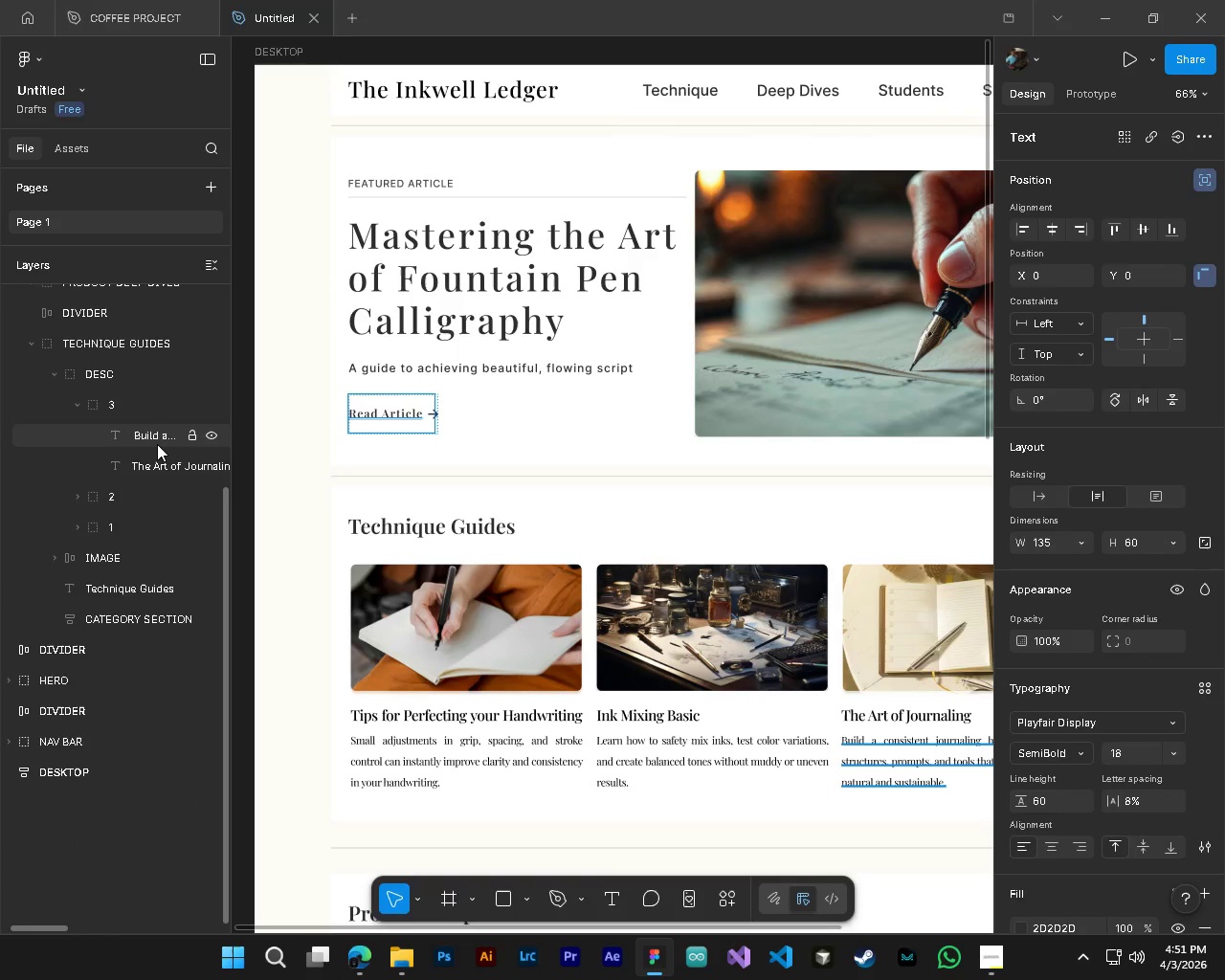 
left_click([153, 439])
 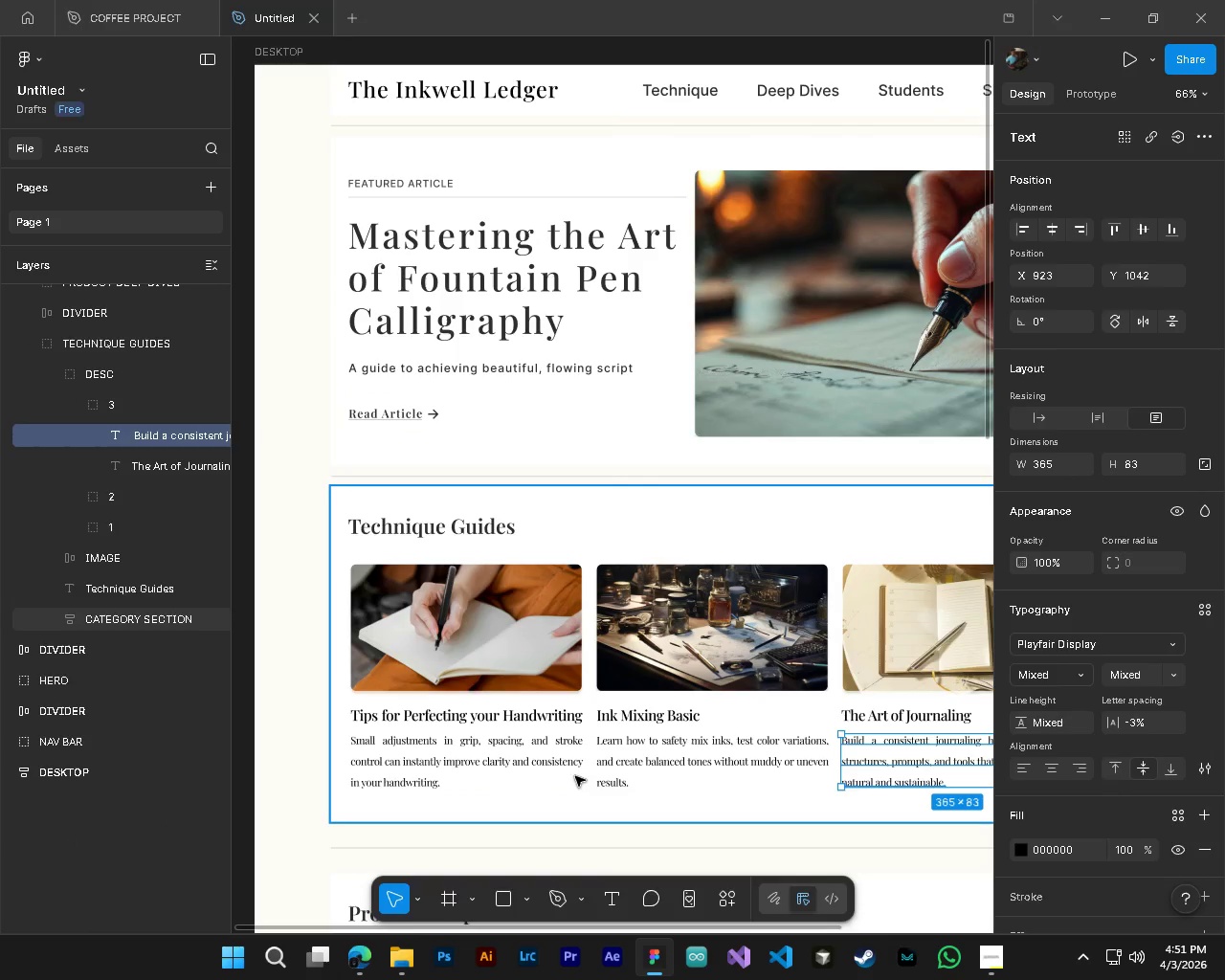 
hold_key(key=ShiftLeft, duration=0.55)
 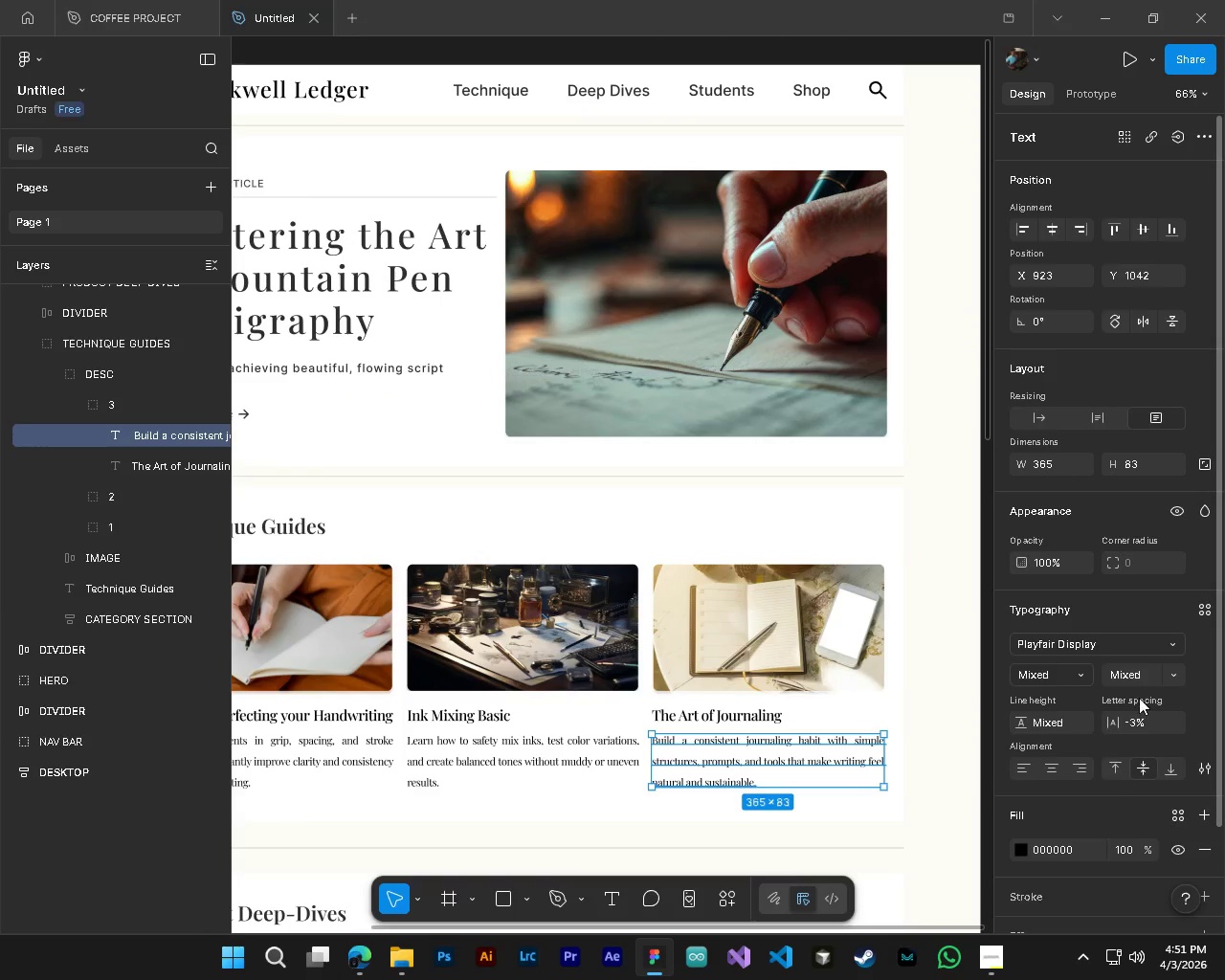 
mouse_move([587, 778])
 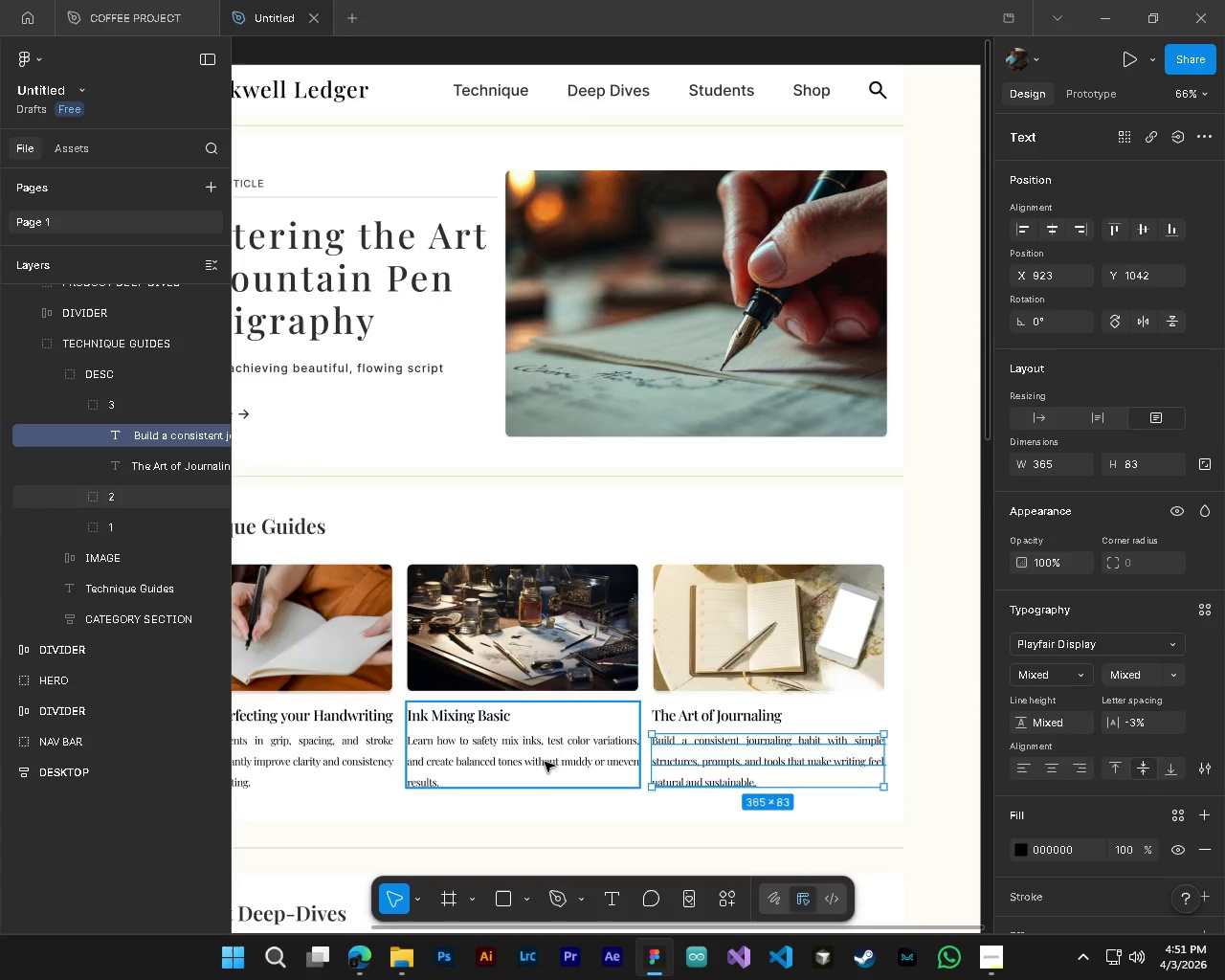 
left_click([545, 762])
 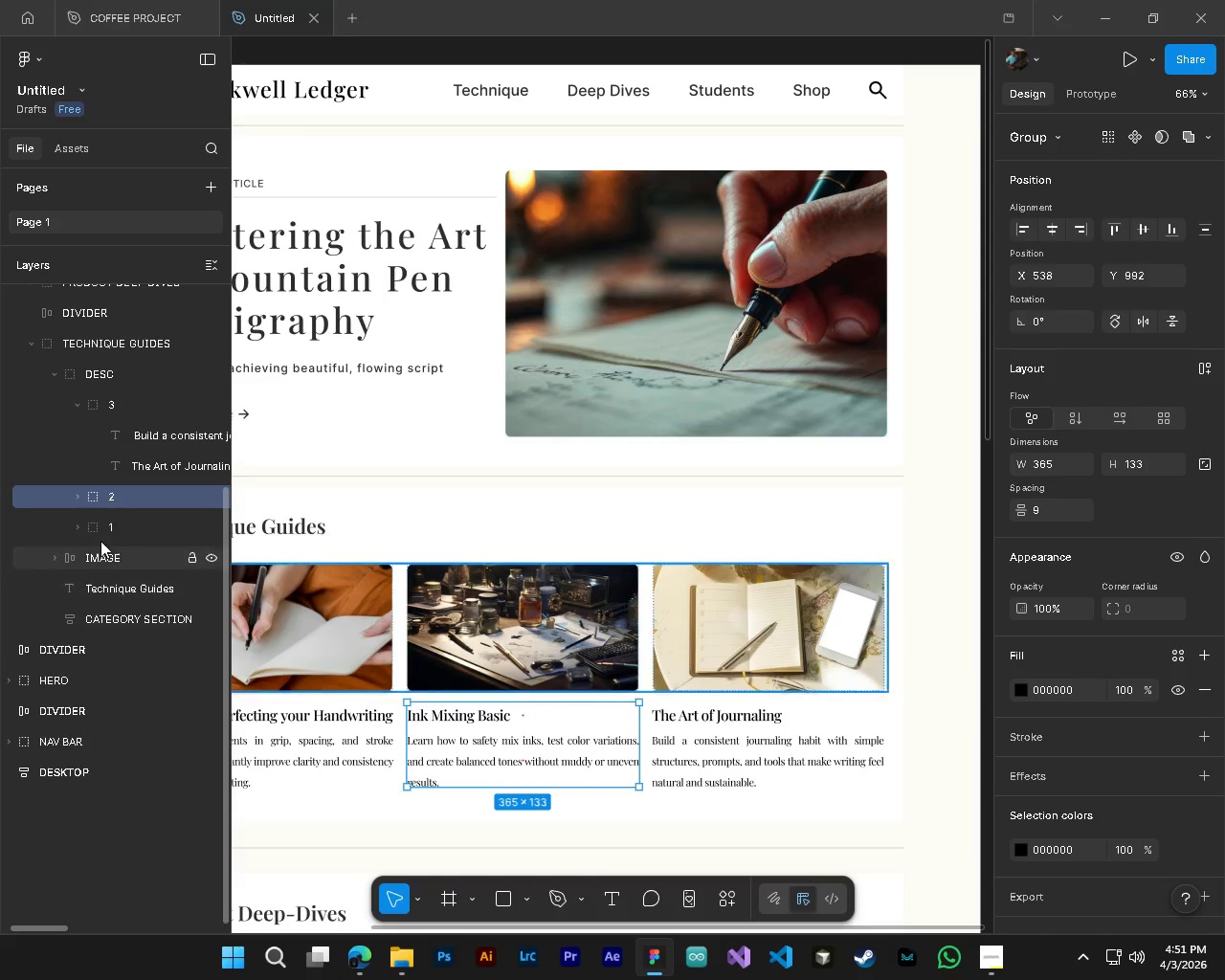 
scroll: coordinate [577, 778], scroll_direction: down, amount: 4.0
 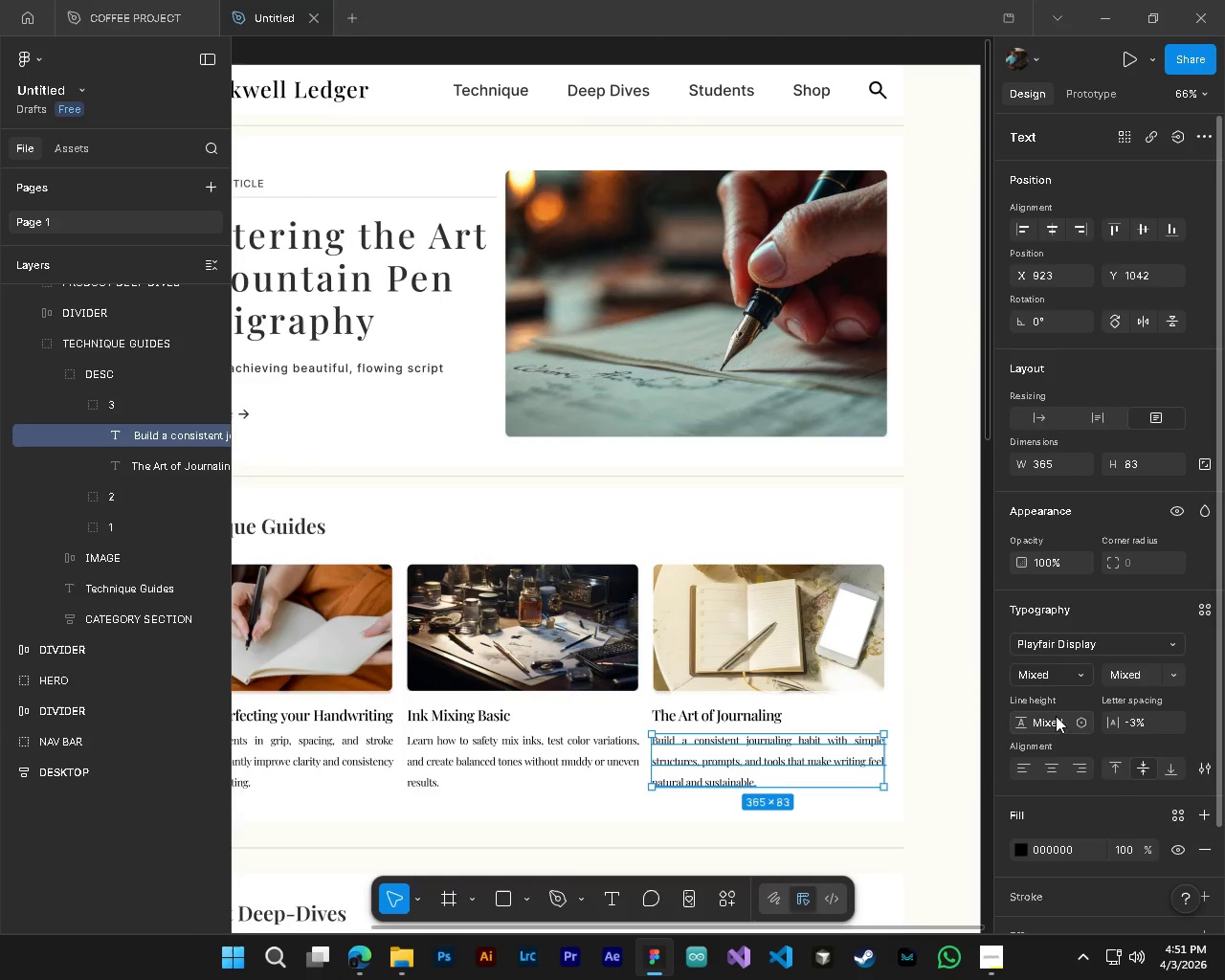 
left_click([81, 491])
 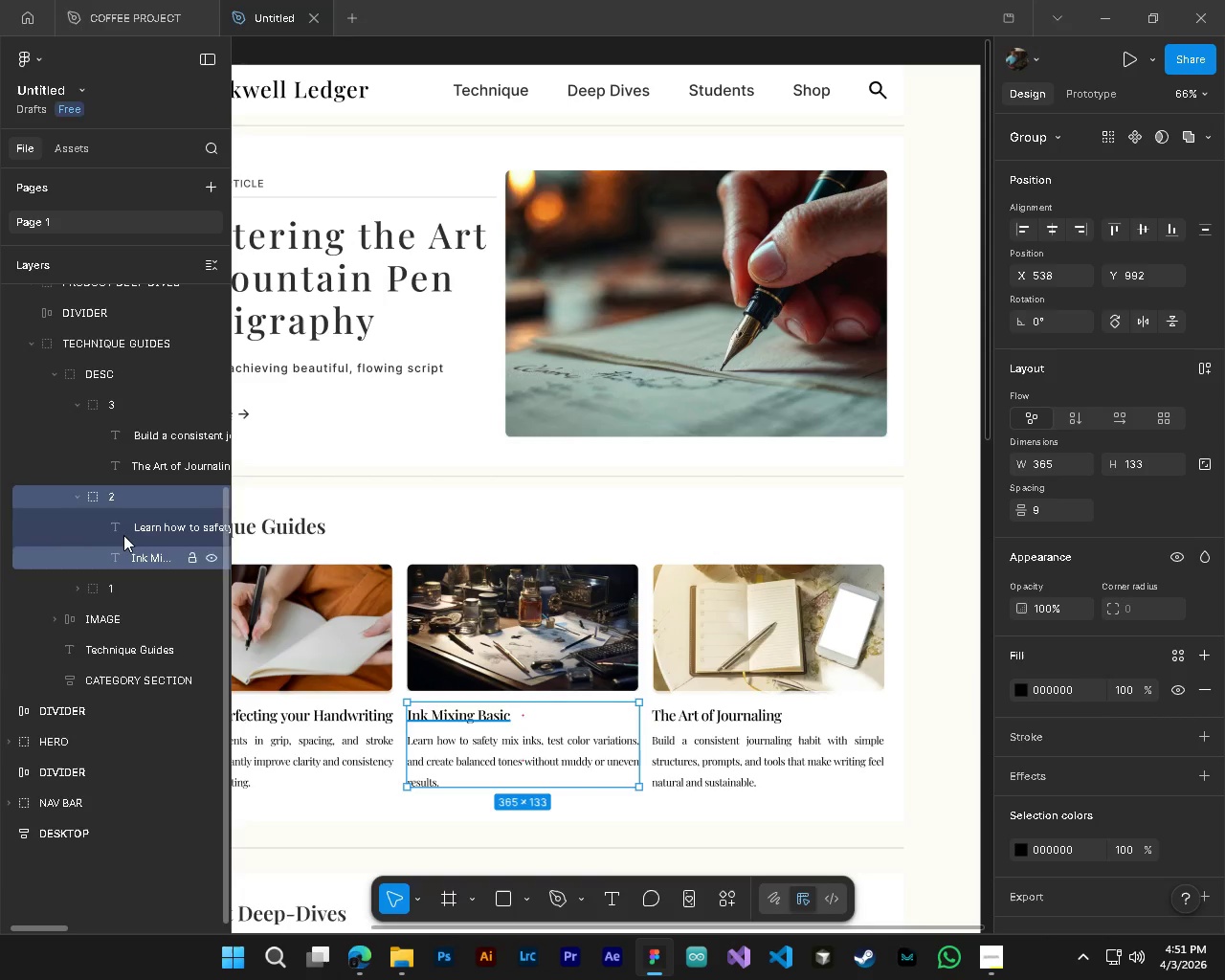 
left_click([123, 535])
 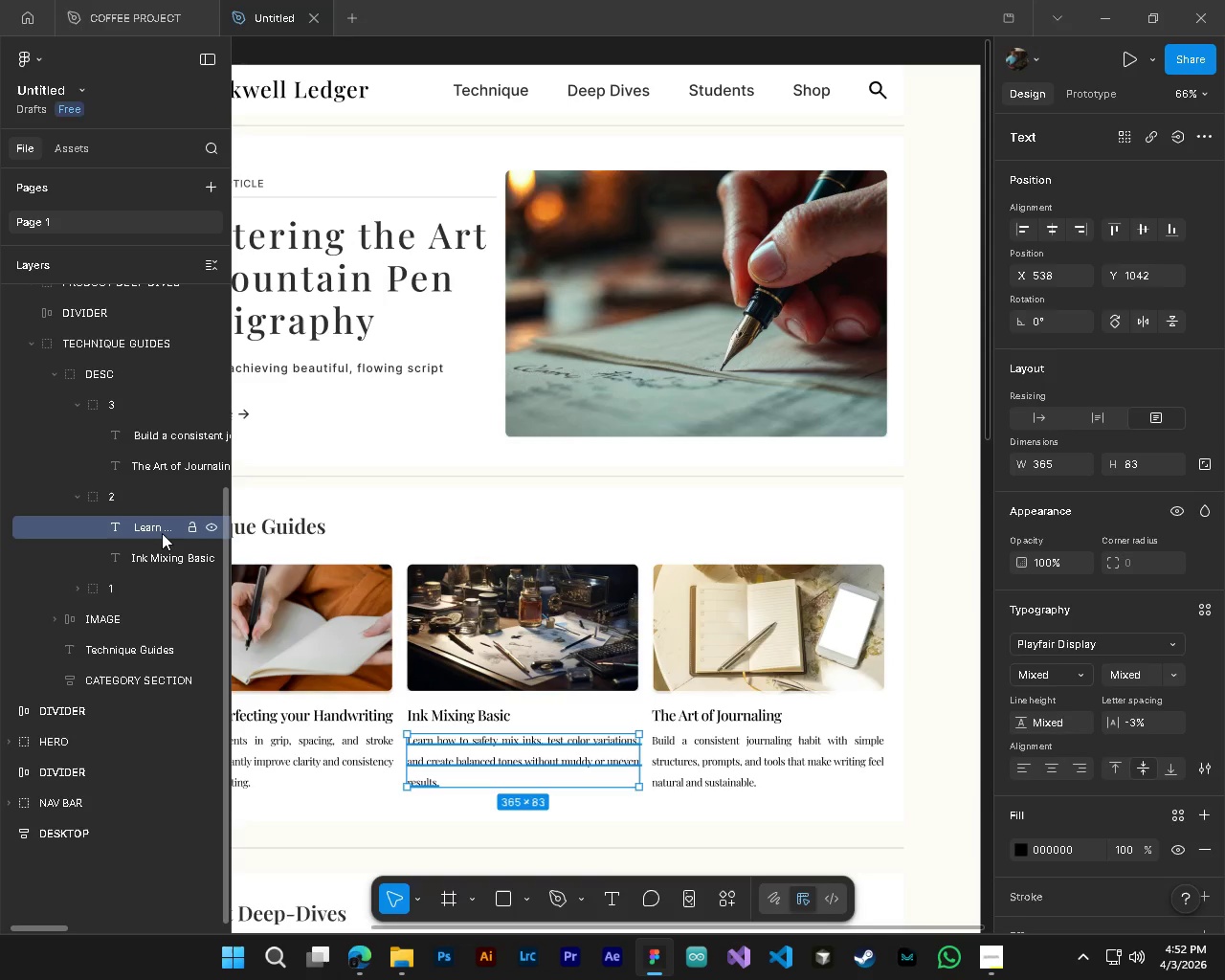 
left_click([74, 496])
 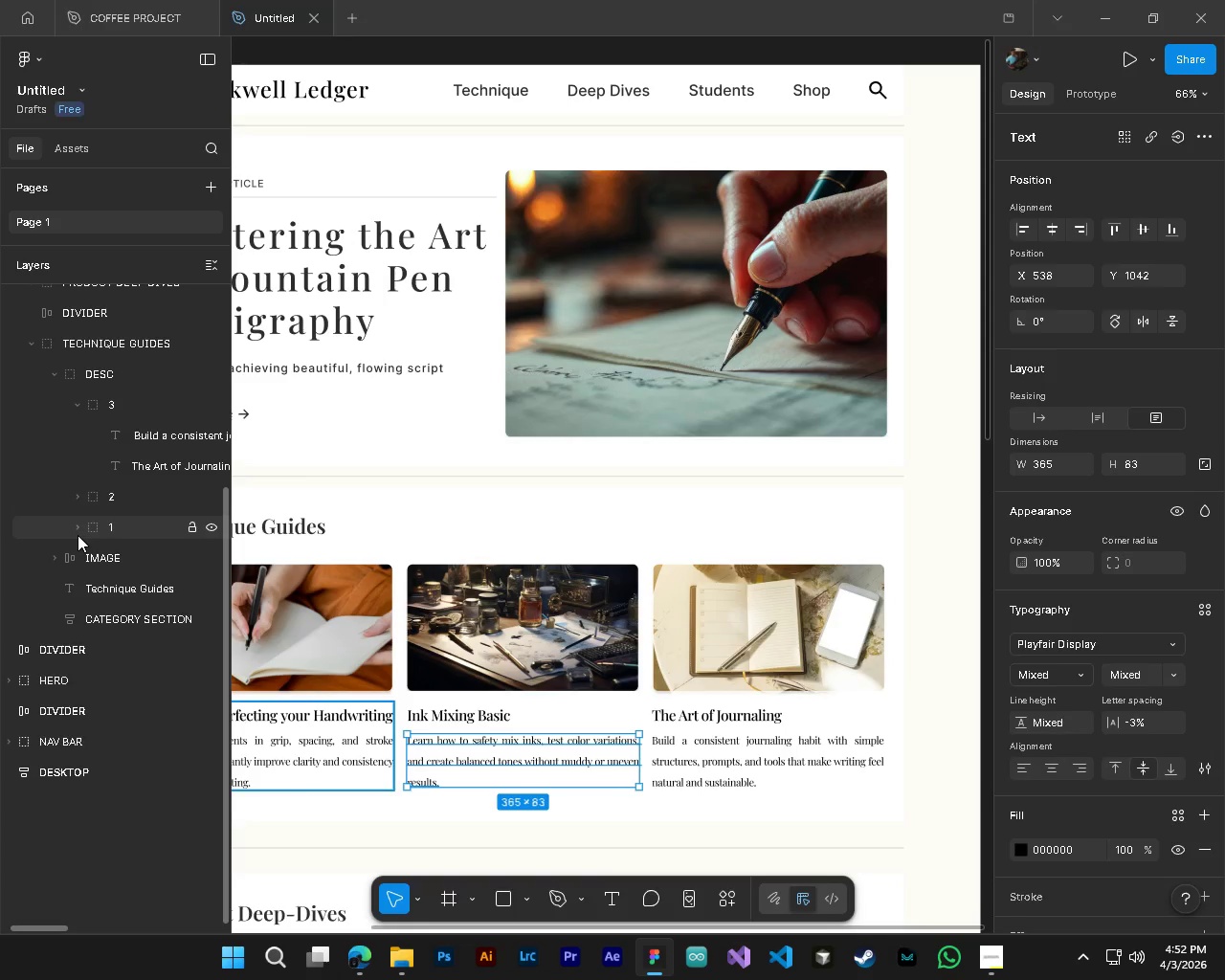 
left_click([78, 525])
 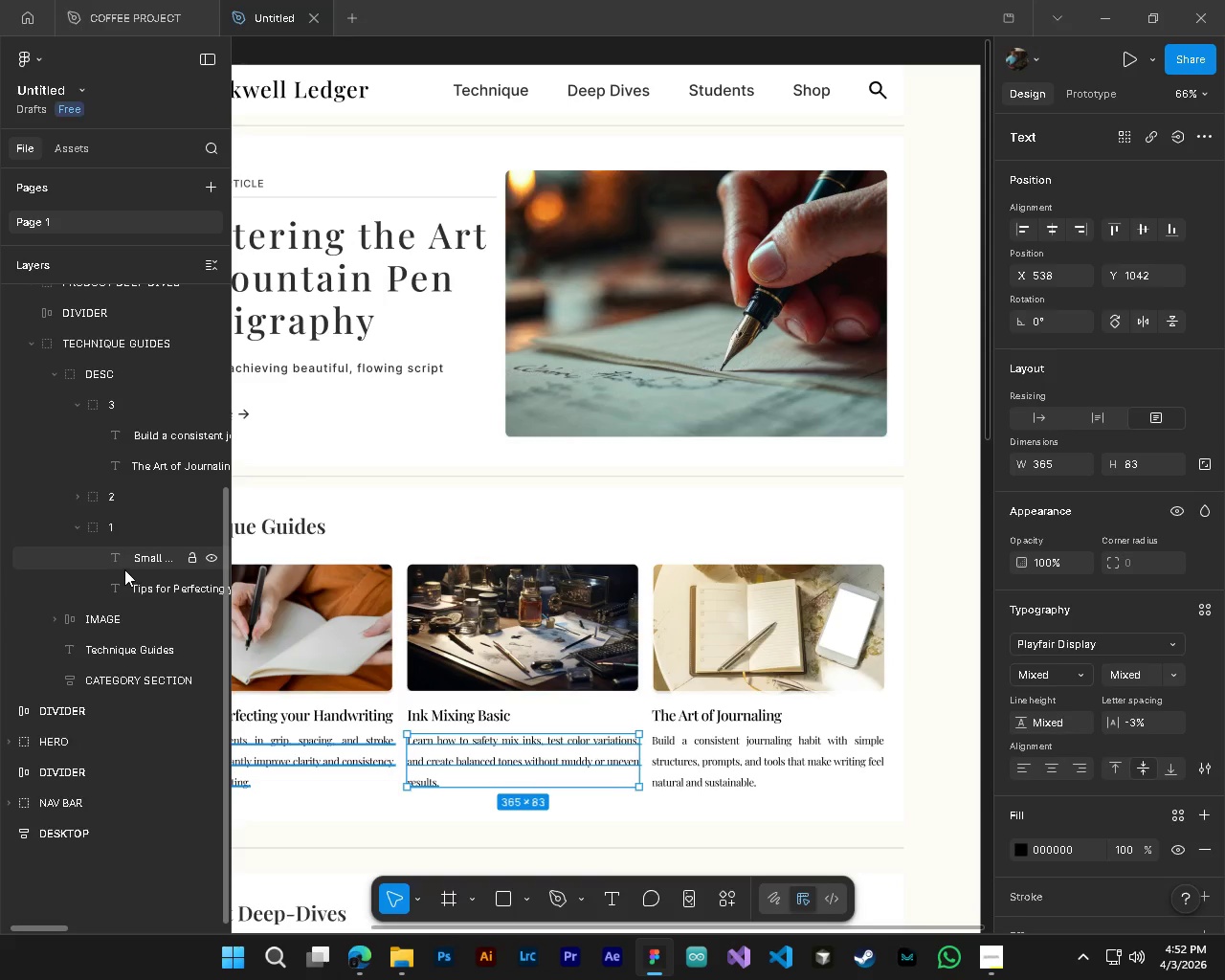 
left_click([124, 568])
 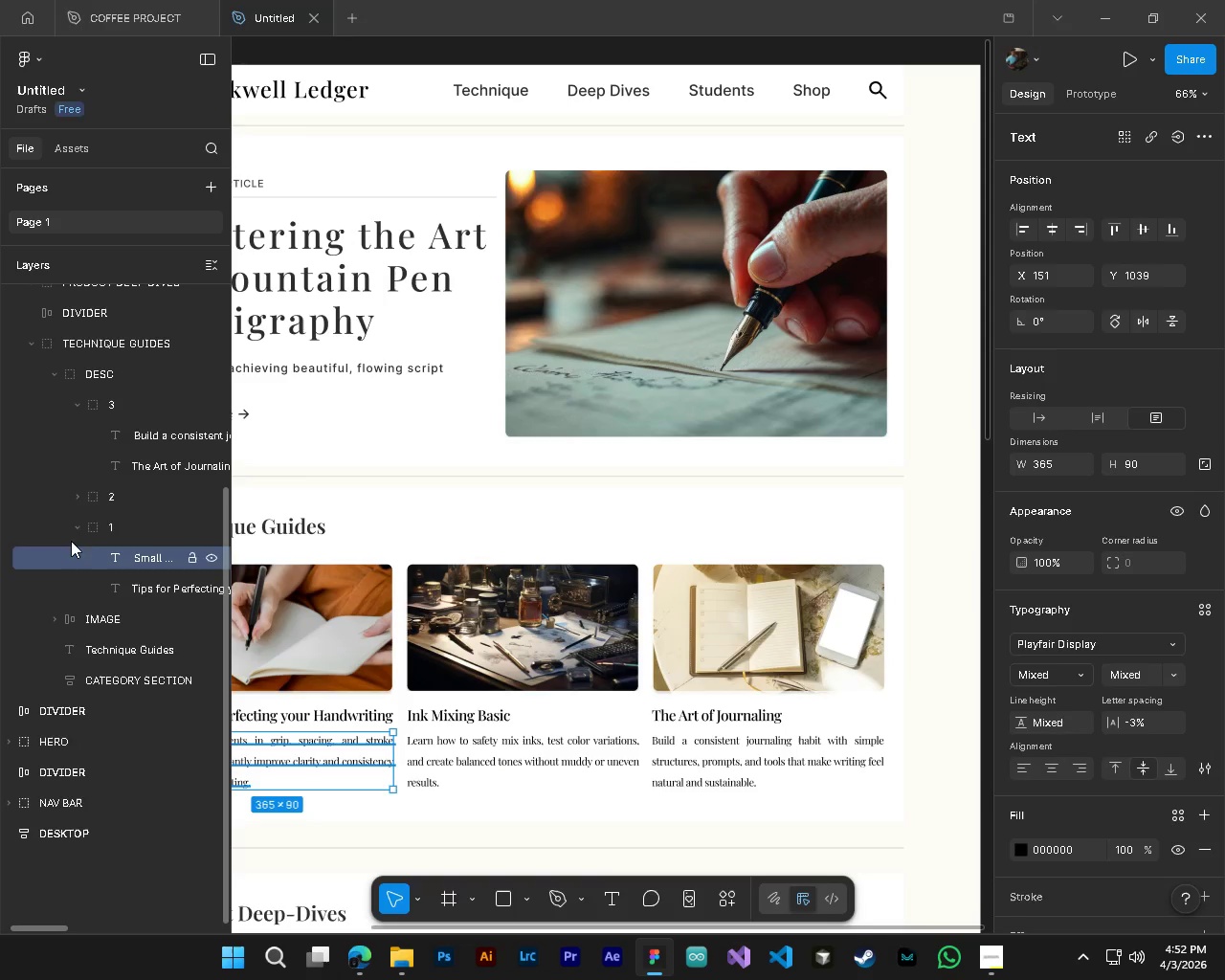 
left_click([87, 533])
 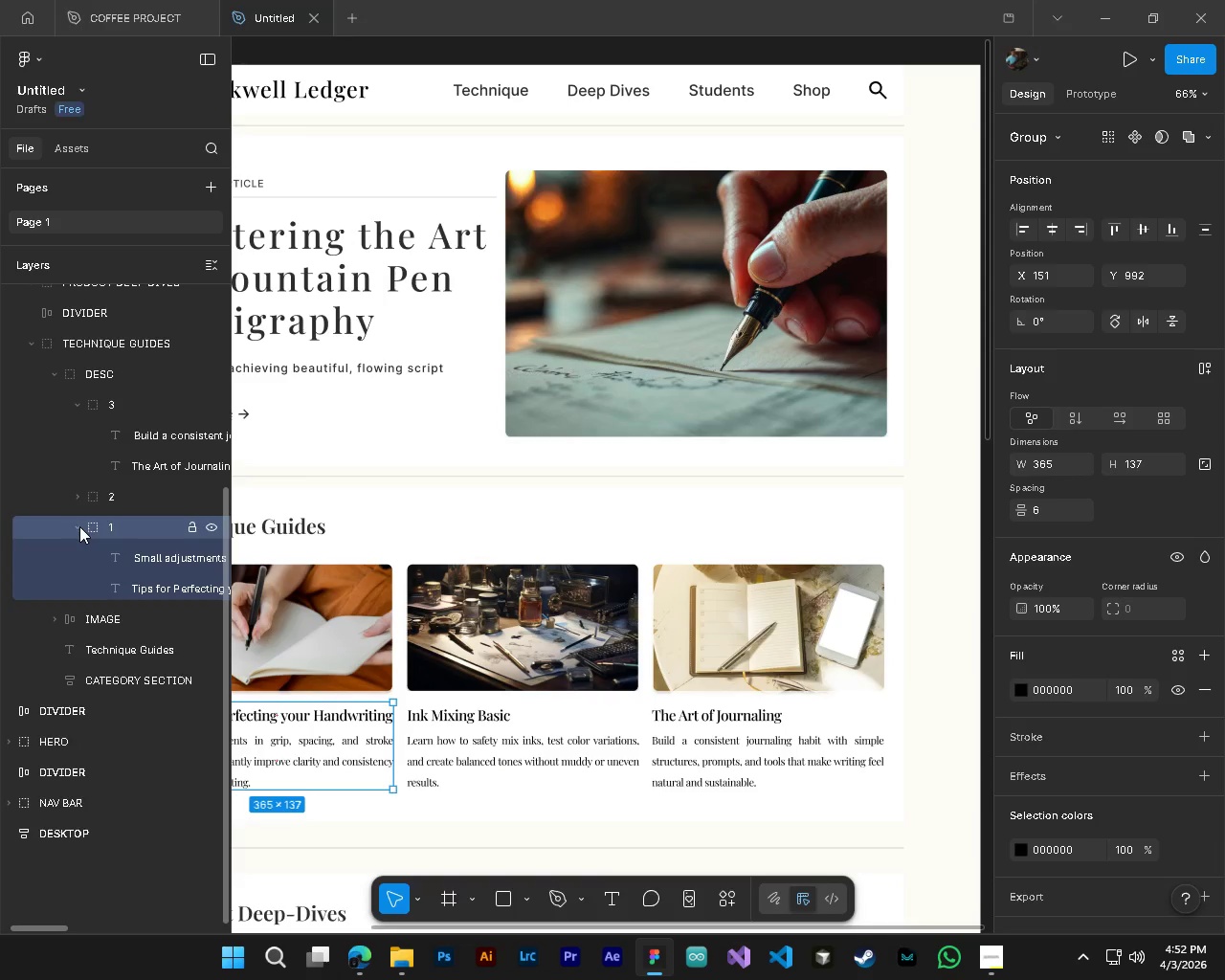 
left_click([79, 526])
 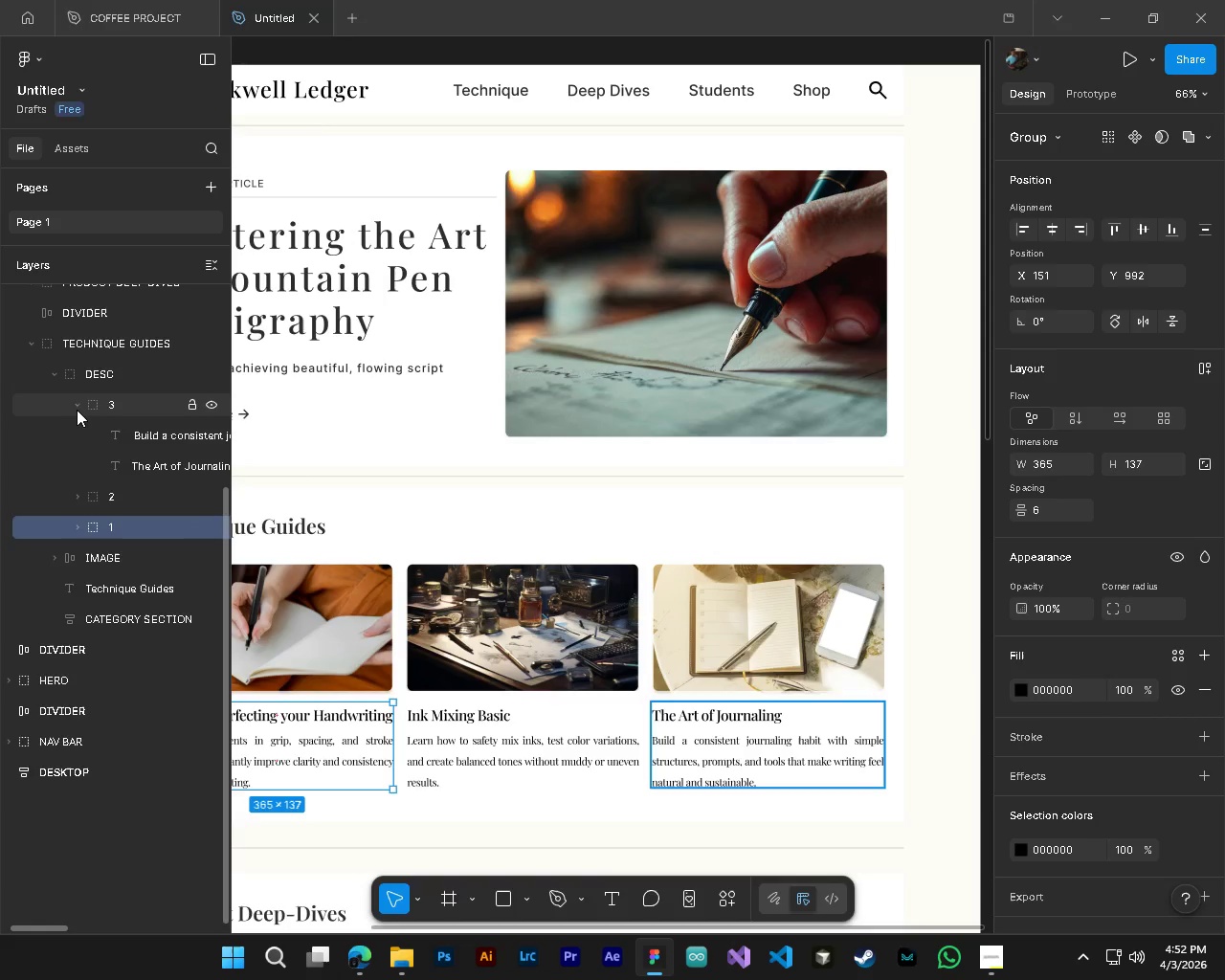 
left_click([77, 410])
 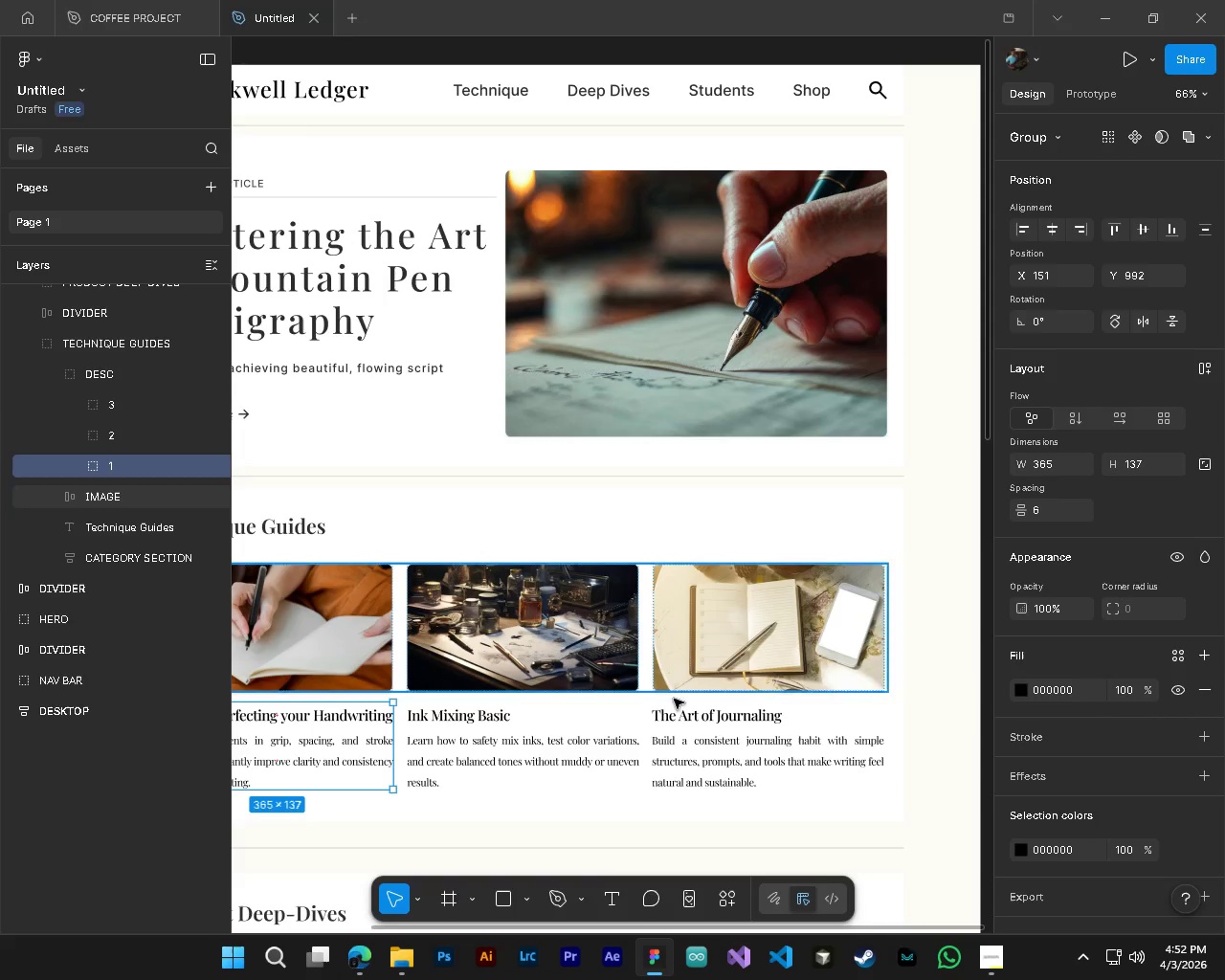 
hold_key(key=ControlLeft, duration=0.33)
 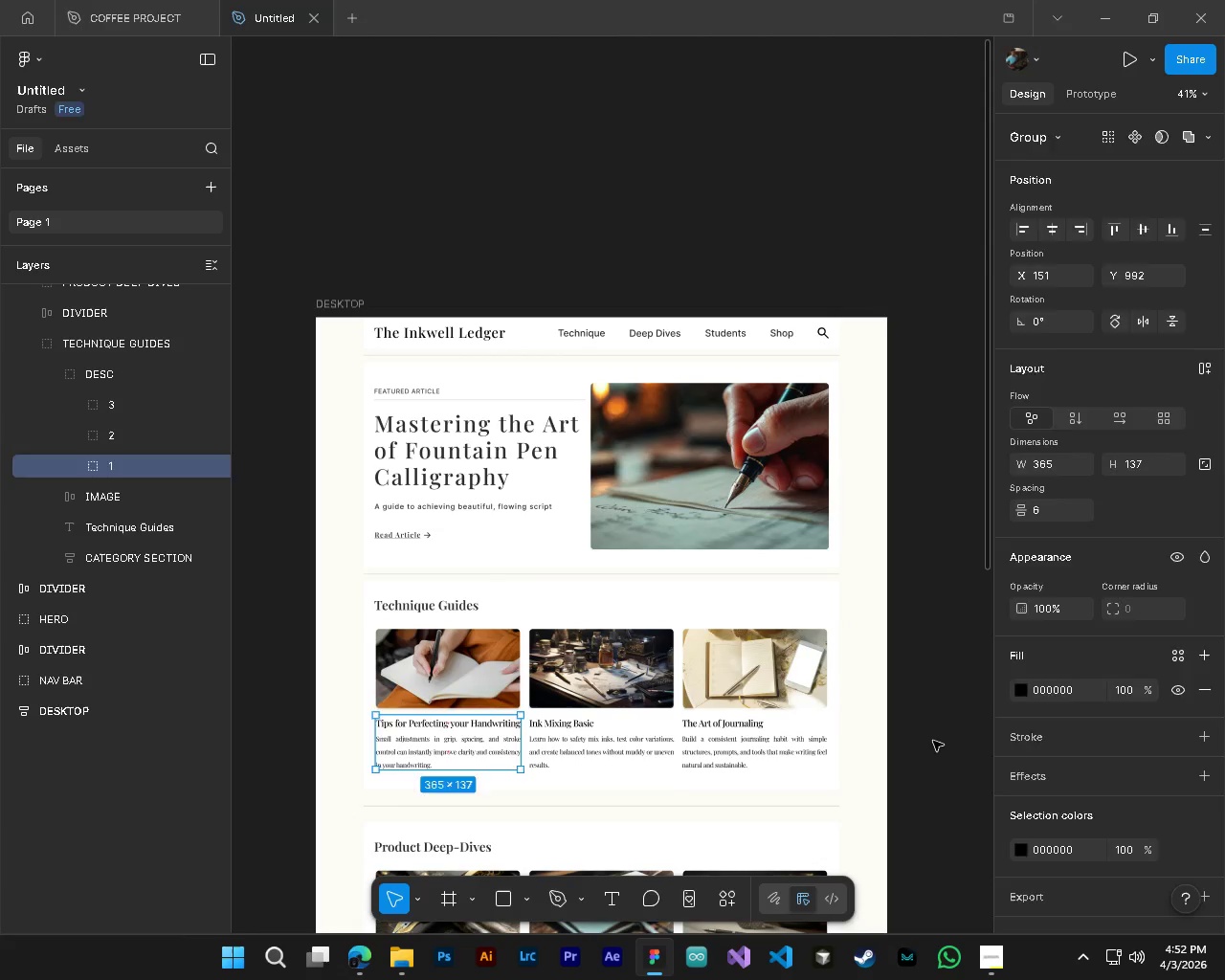 
key(Alt+Control+AltLeft)
 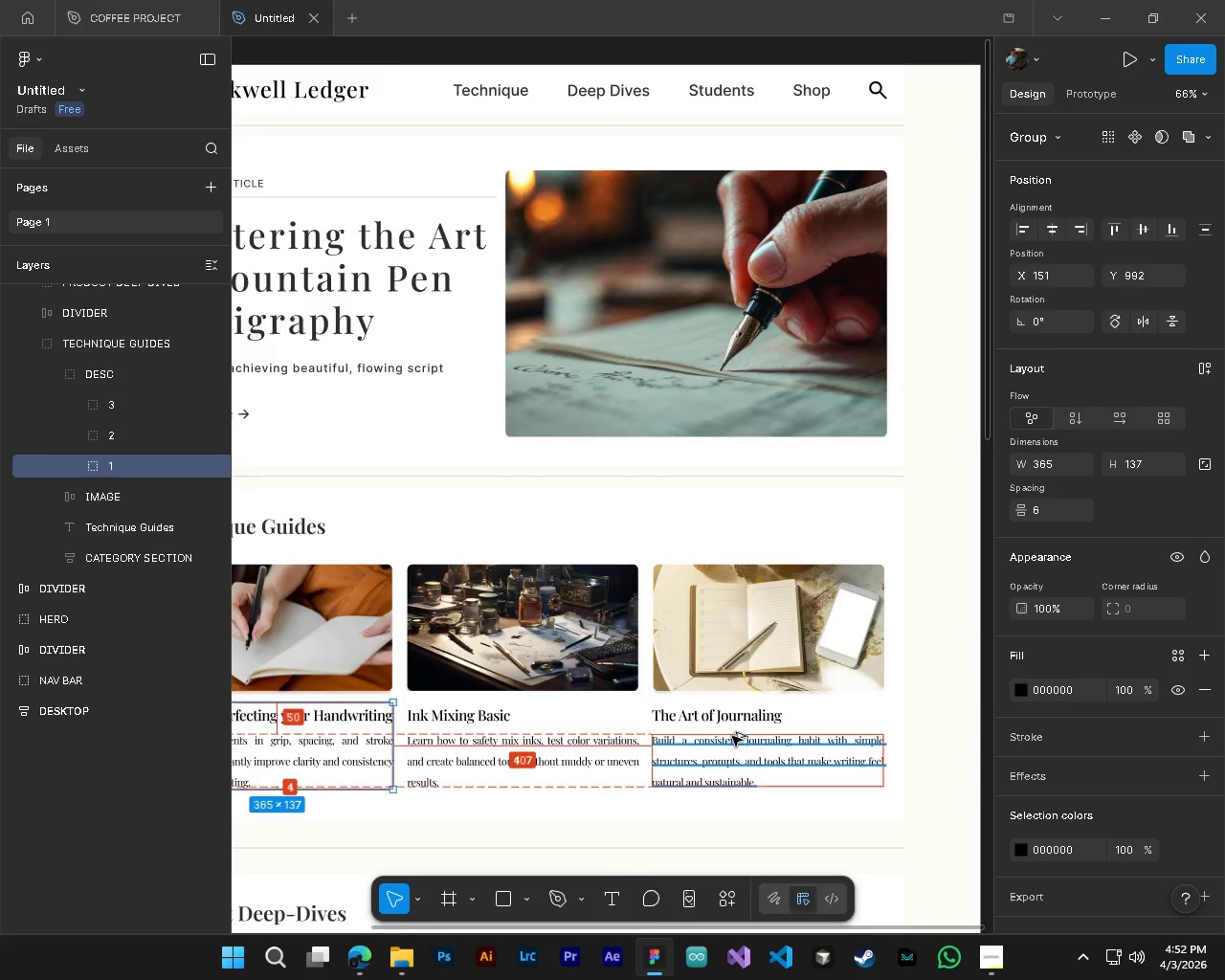 
left_click([933, 741])
 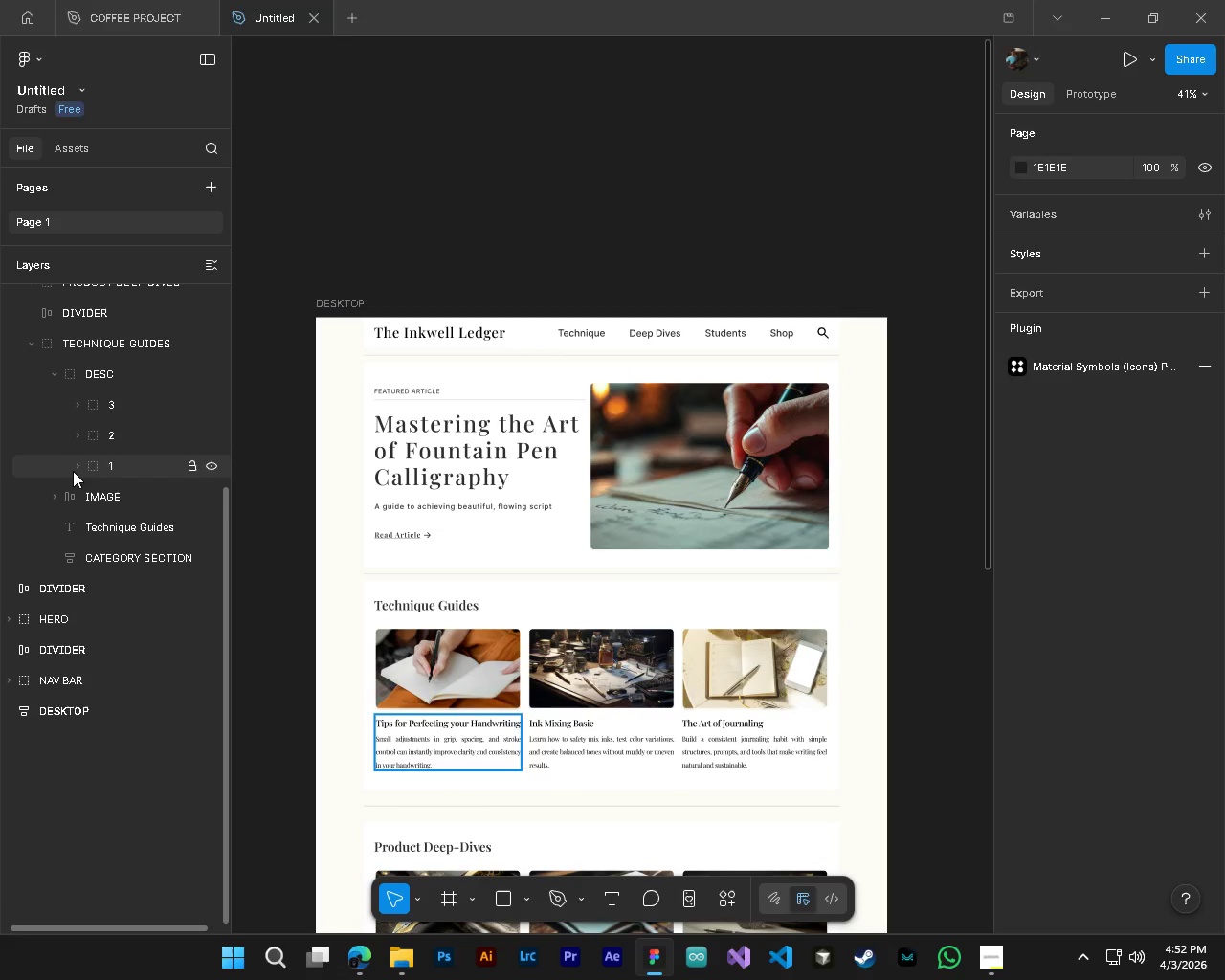 
scroll: coordinate [732, 736], scroll_direction: down, amount: 4.0
 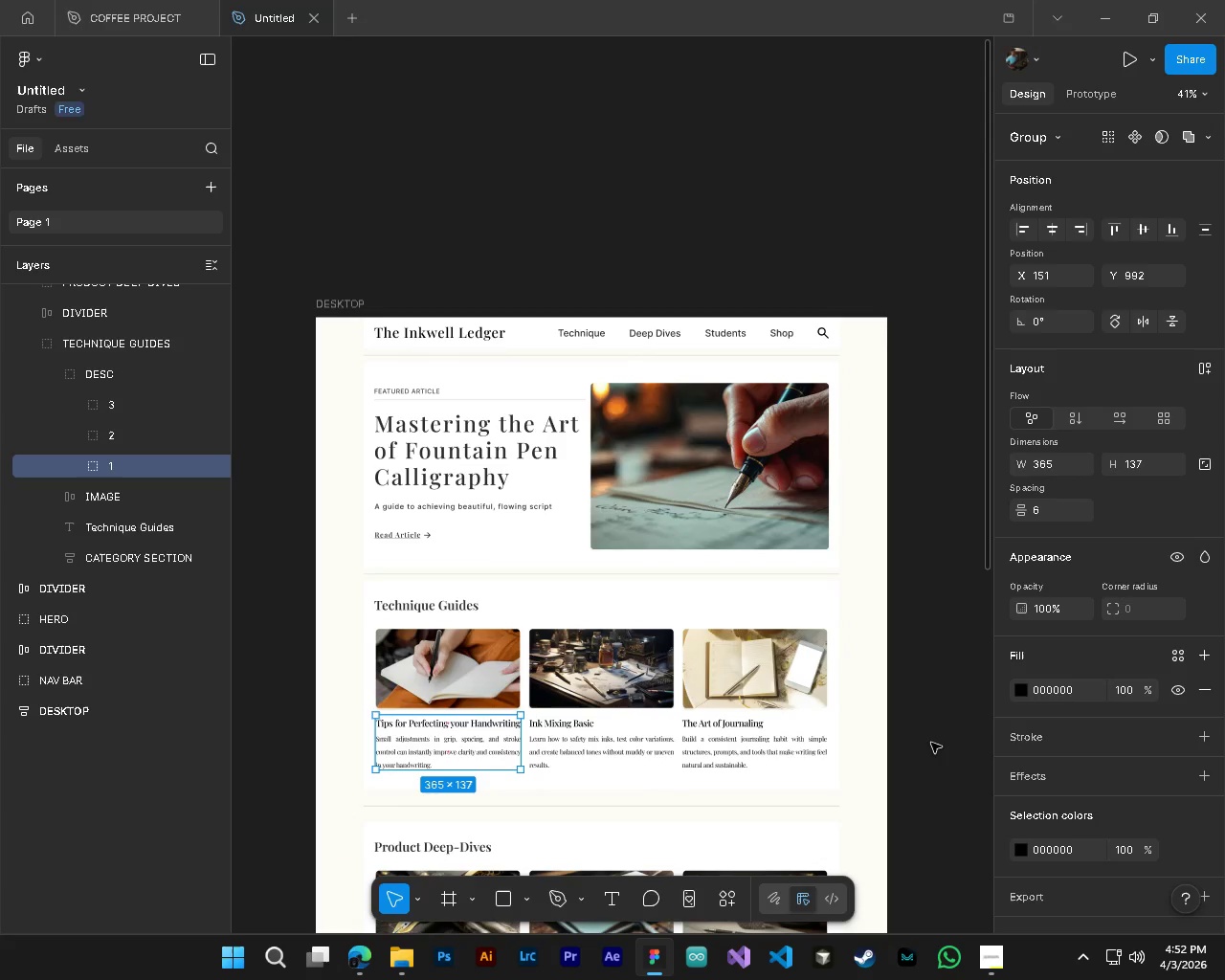 
left_click([76, 404])
 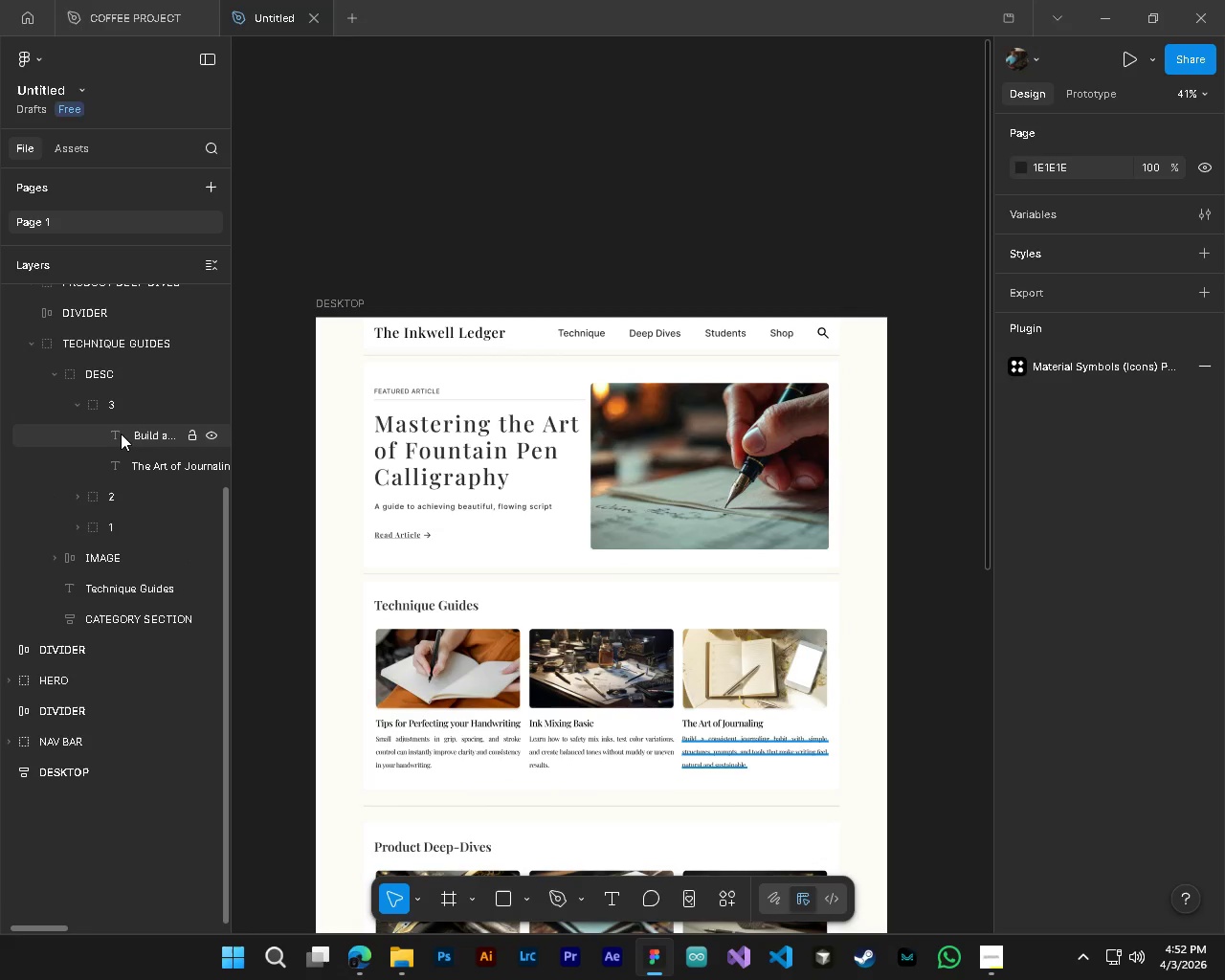 
left_click([121, 434])
 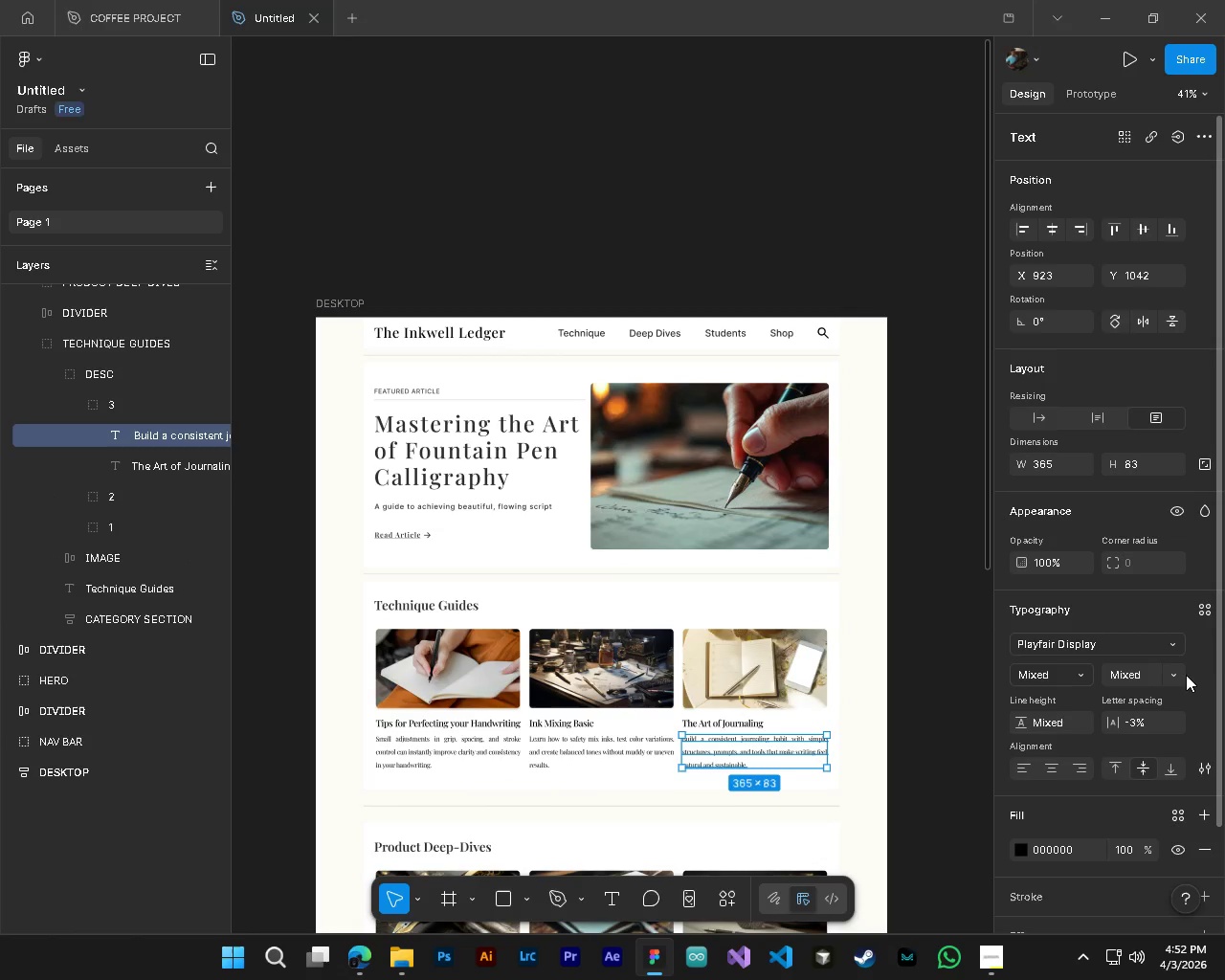 
double_click([1176, 675])
 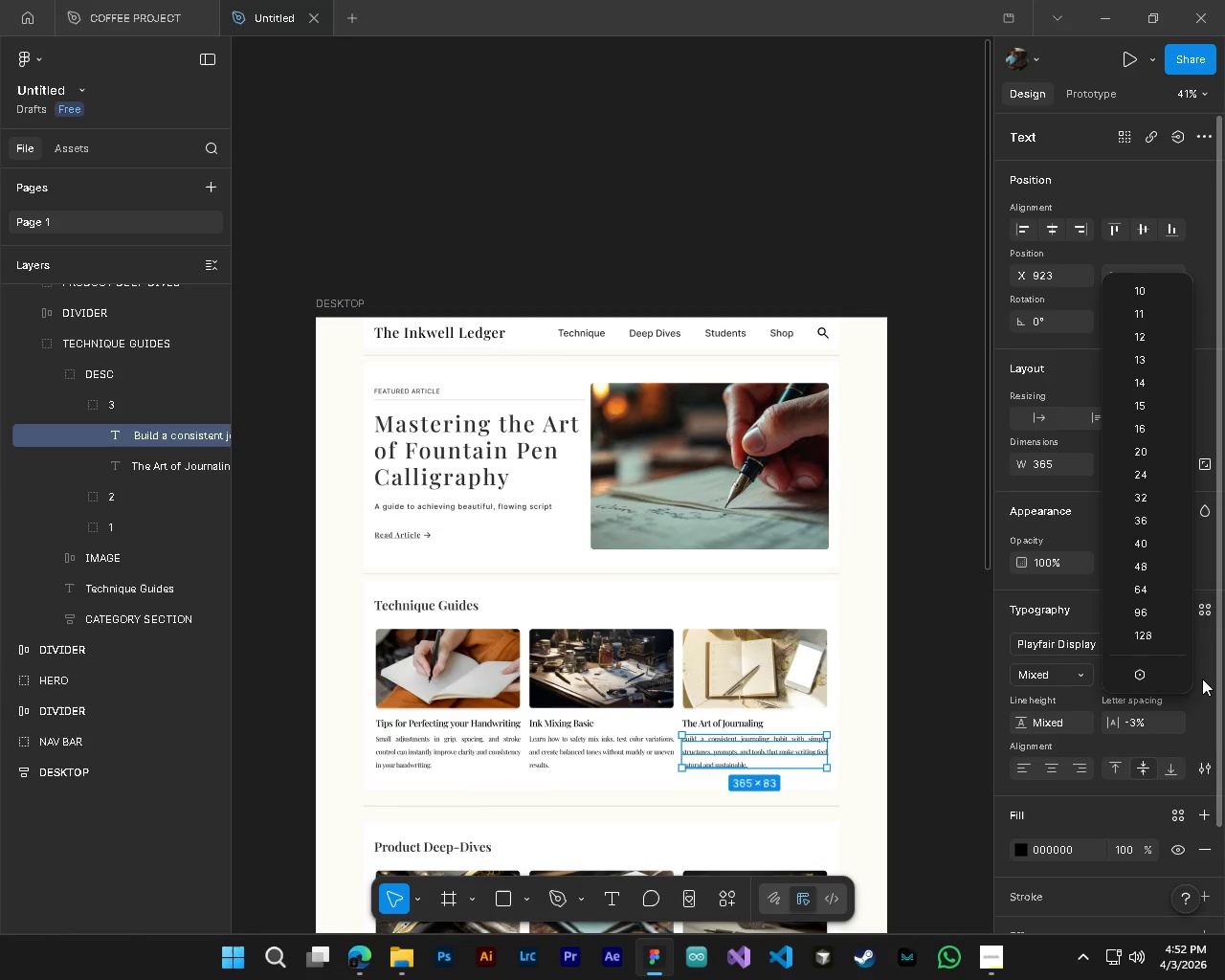 
left_click([1202, 682])
 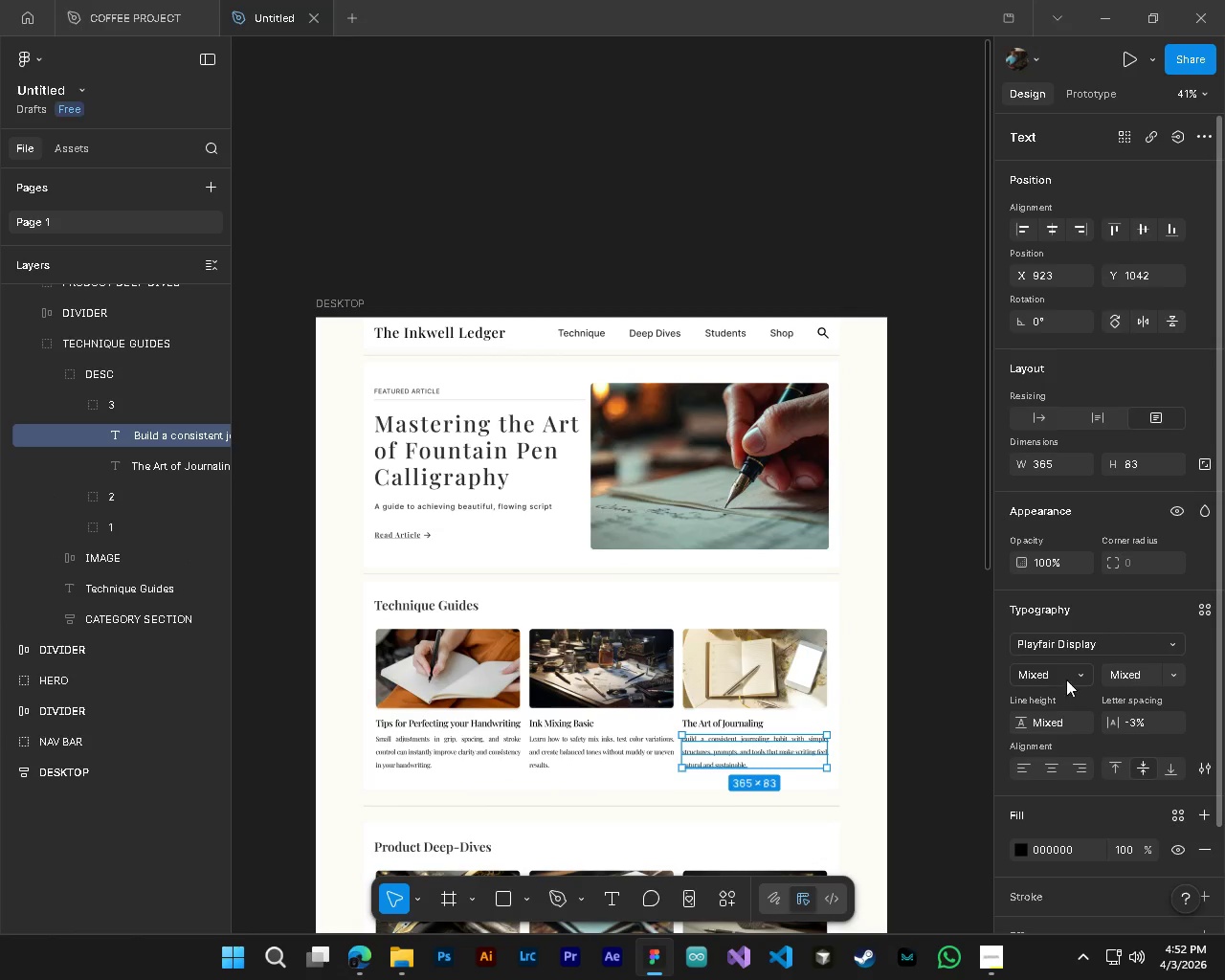 
left_click([1078, 671])
 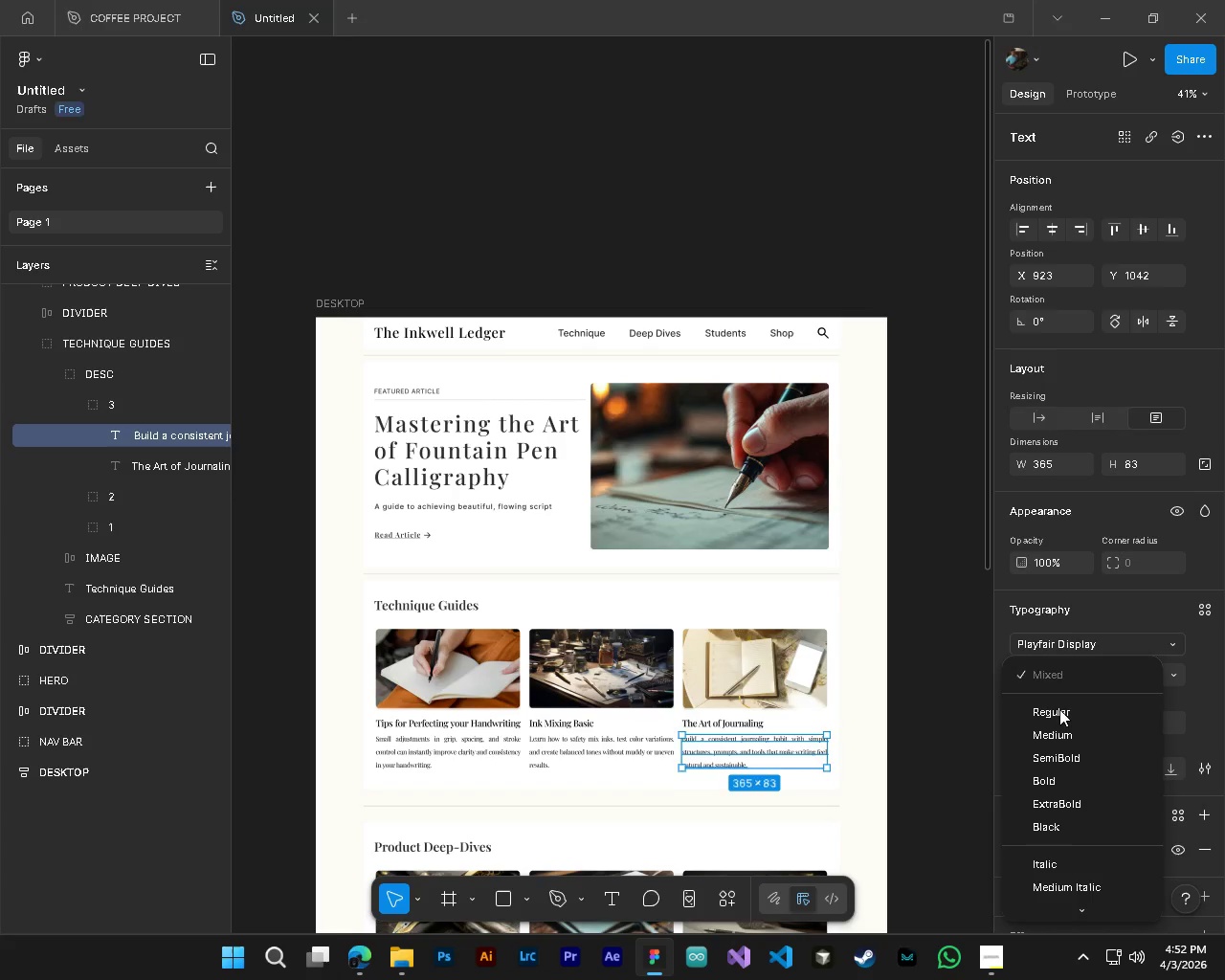 
left_click([1059, 710])
 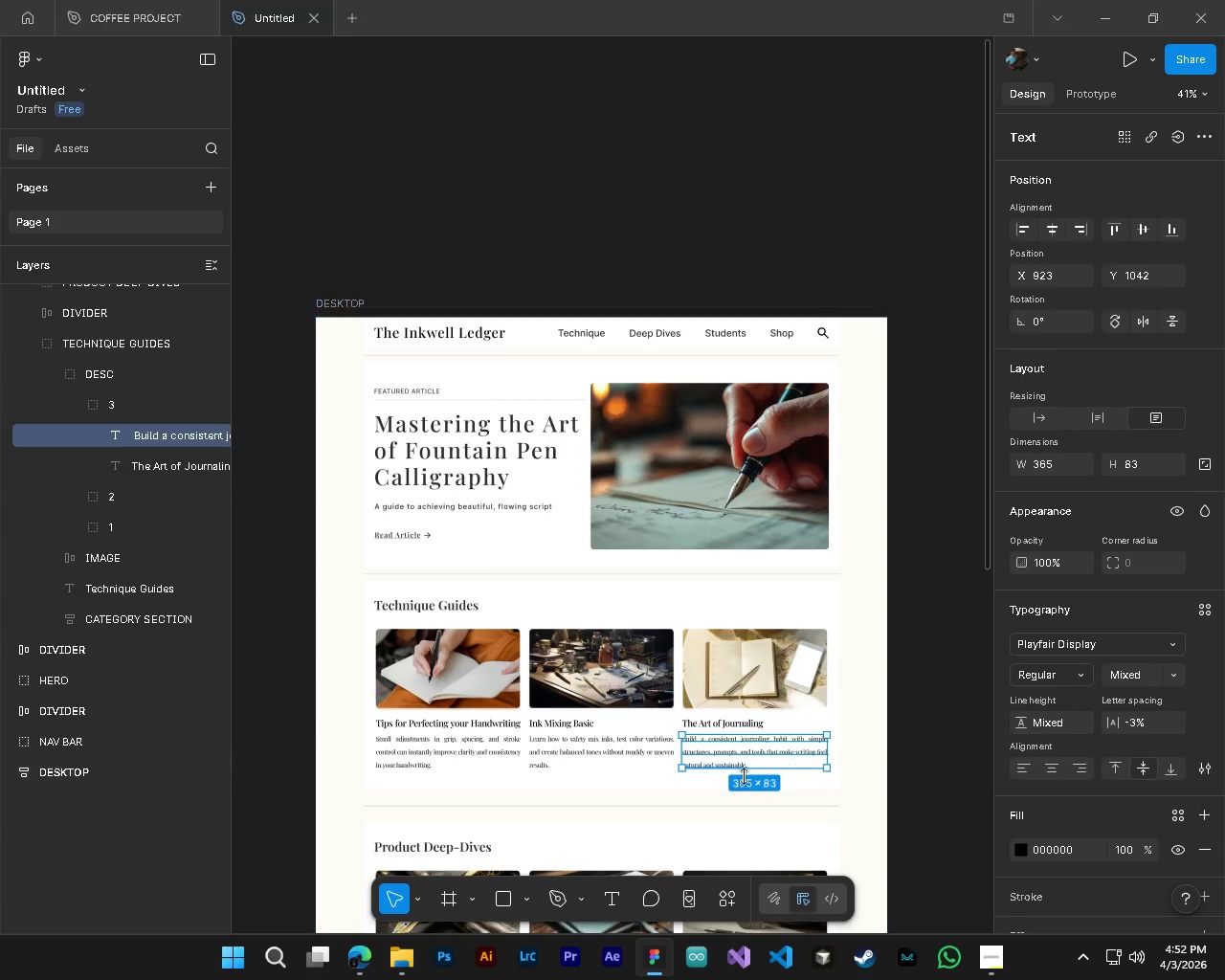 
hold_key(key=ControlLeft, duration=0.53)
 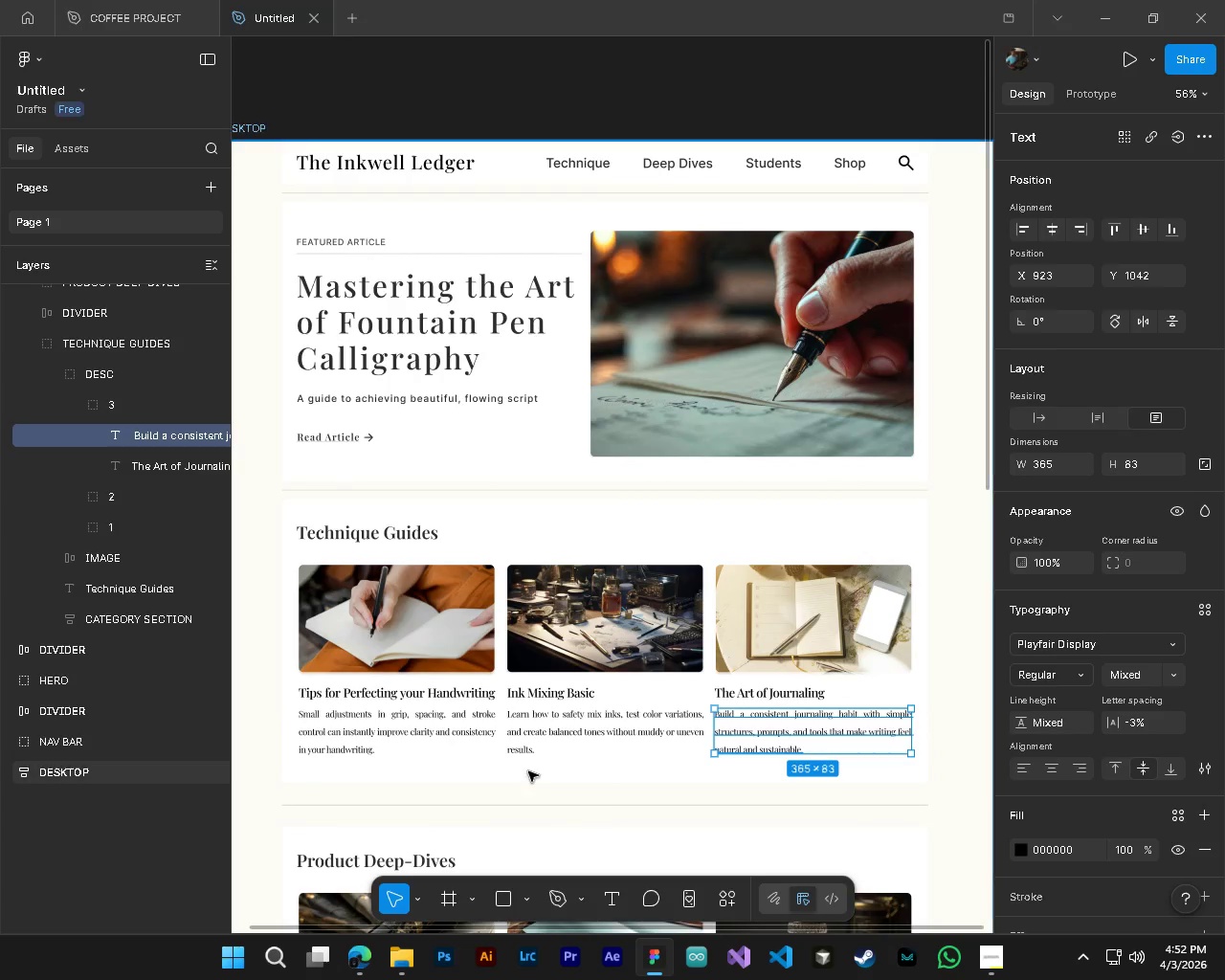 
key(Alt+Control+AltLeft)
 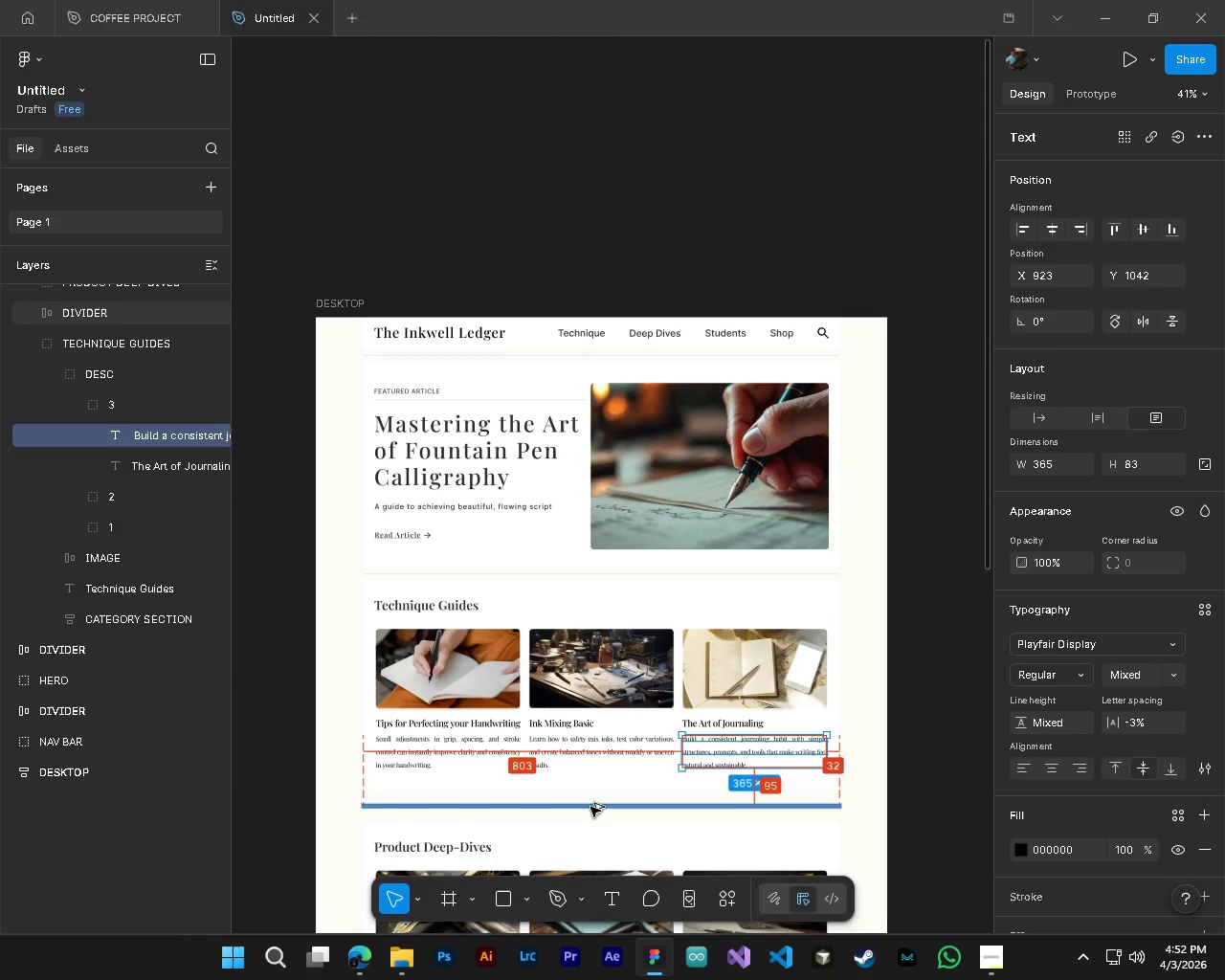 
hold_key(key=AltLeft, duration=0.41)
scroll: coordinate [590, 807], scroll_direction: up, amount: 3.0
 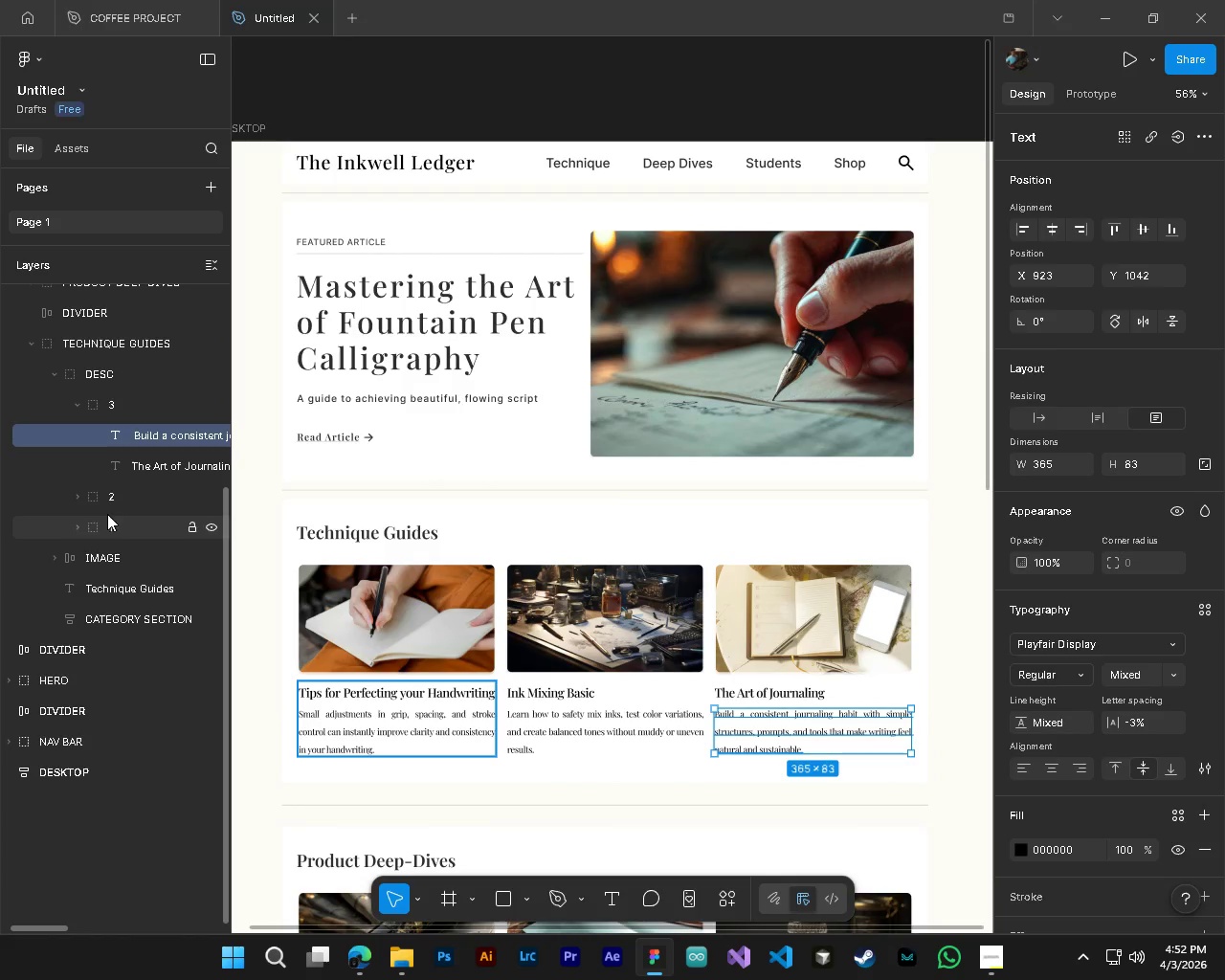 
hold_key(key=ControlLeft, duration=0.59)
hold_key(key=AltLeft, duration=0.39)
scroll: coordinate [821, 831], scroll_direction: up, amount: 2.0
 